 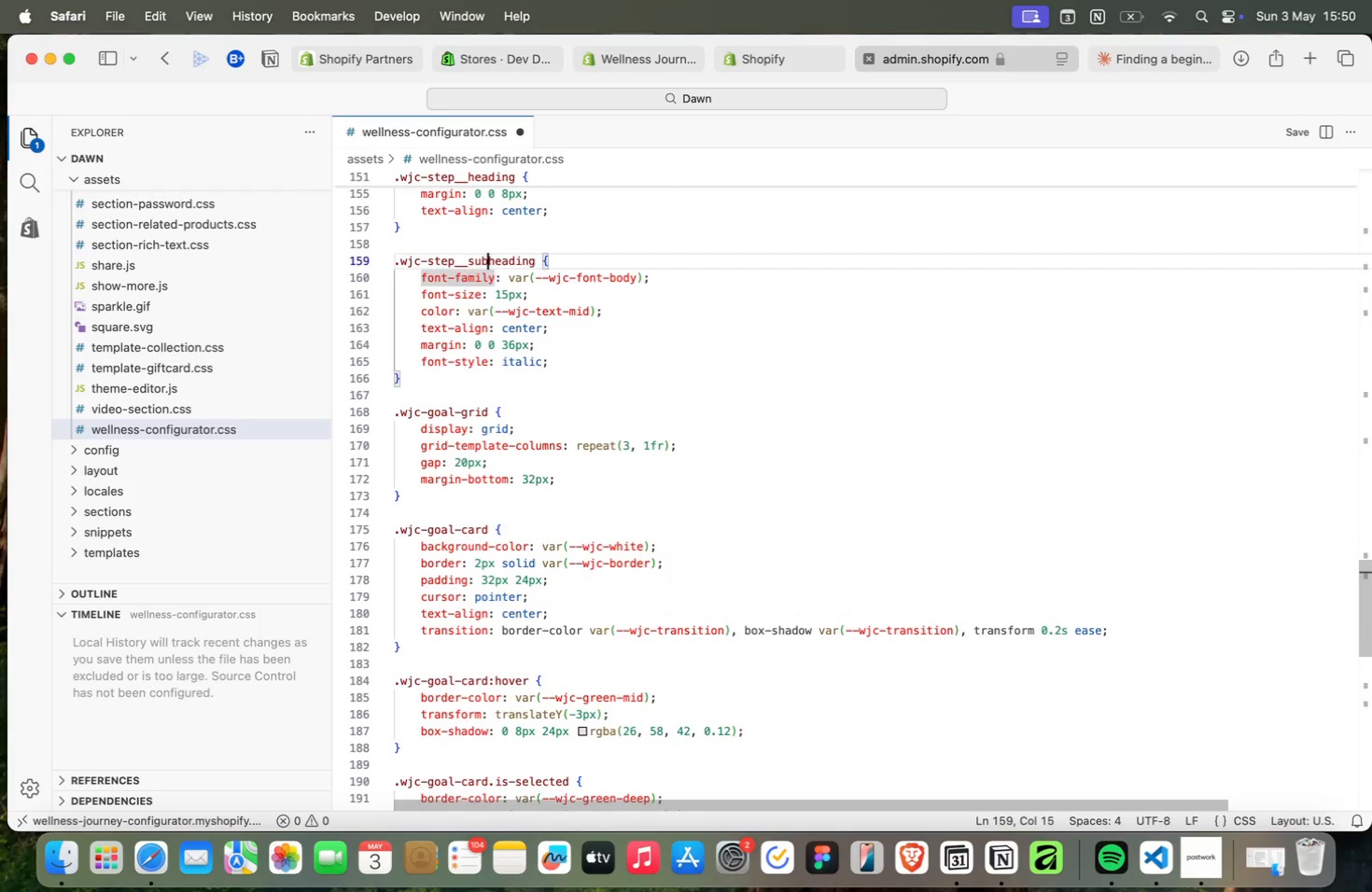 
key(ArrowUp)
 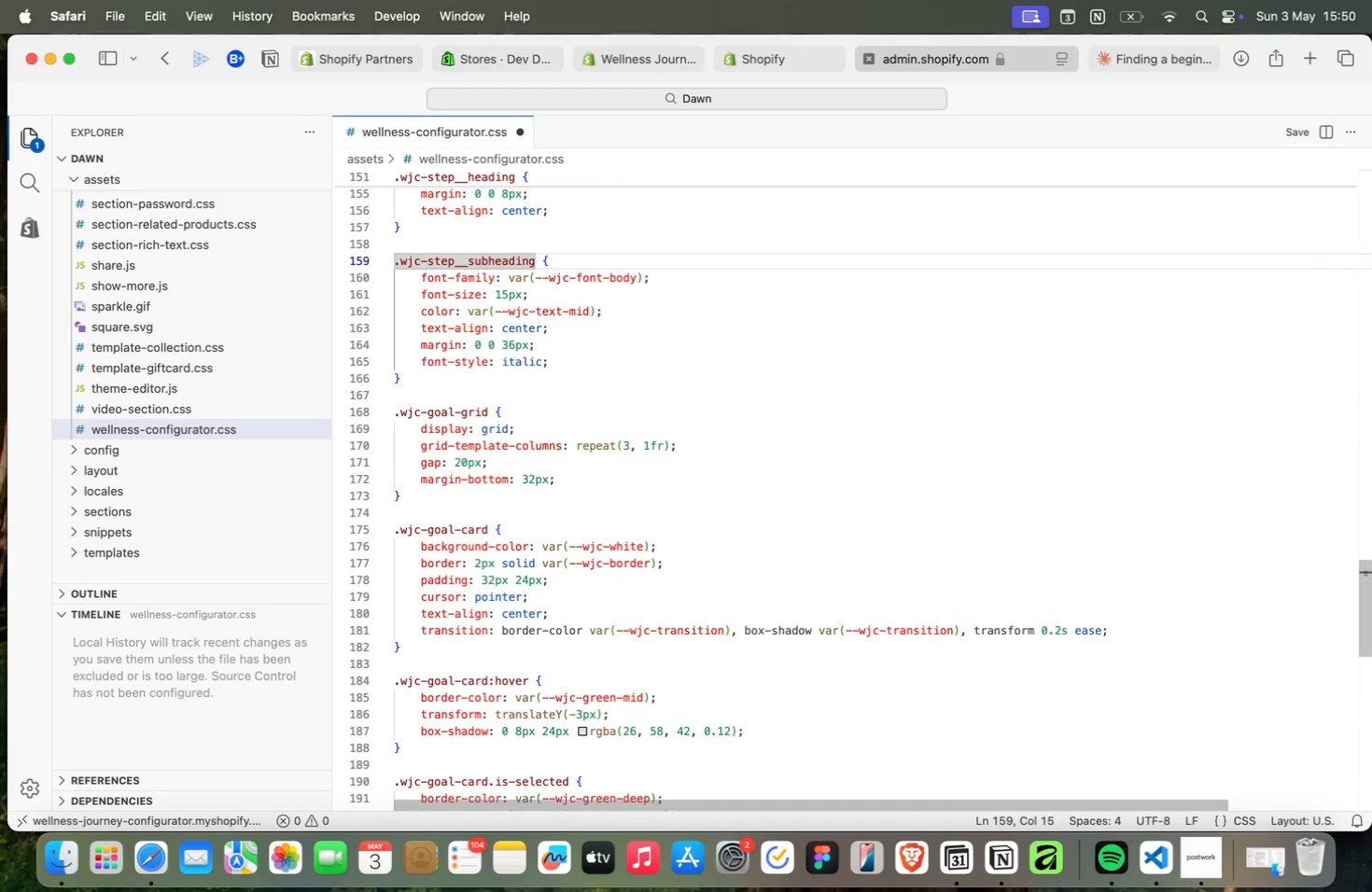 
key(ArrowUp)
 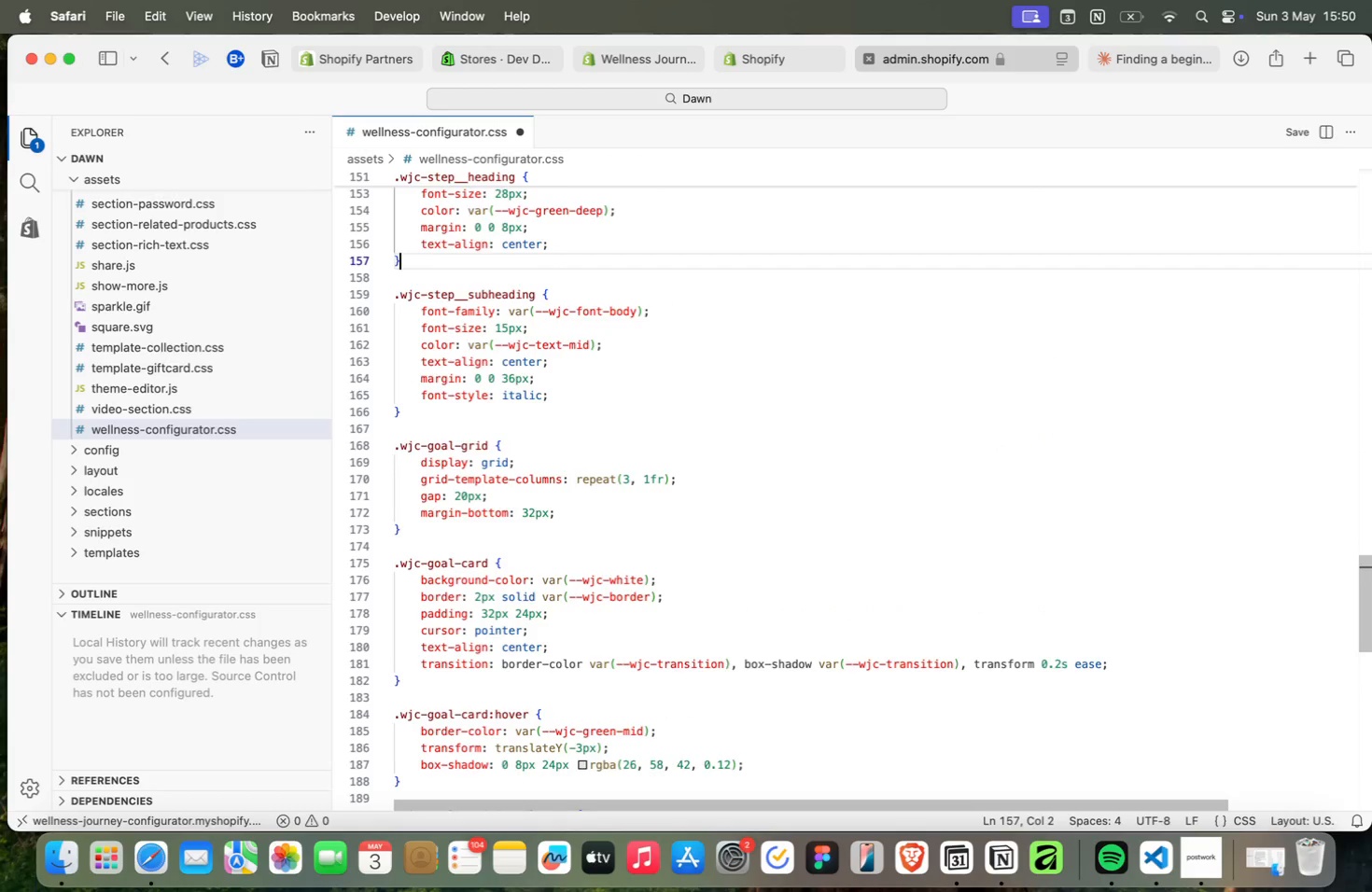 
key(ArrowUp)
 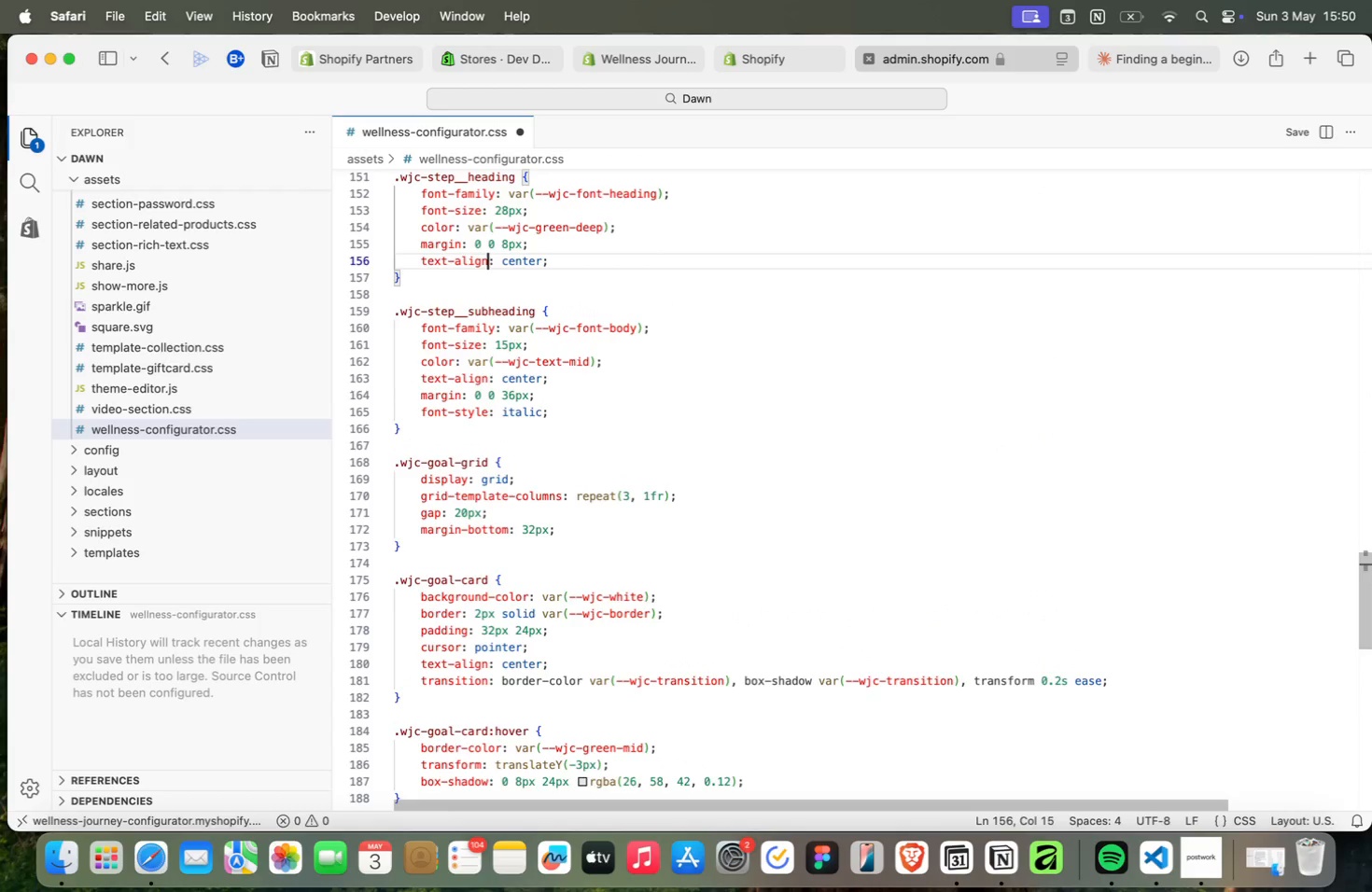 
key(ArrowUp)
 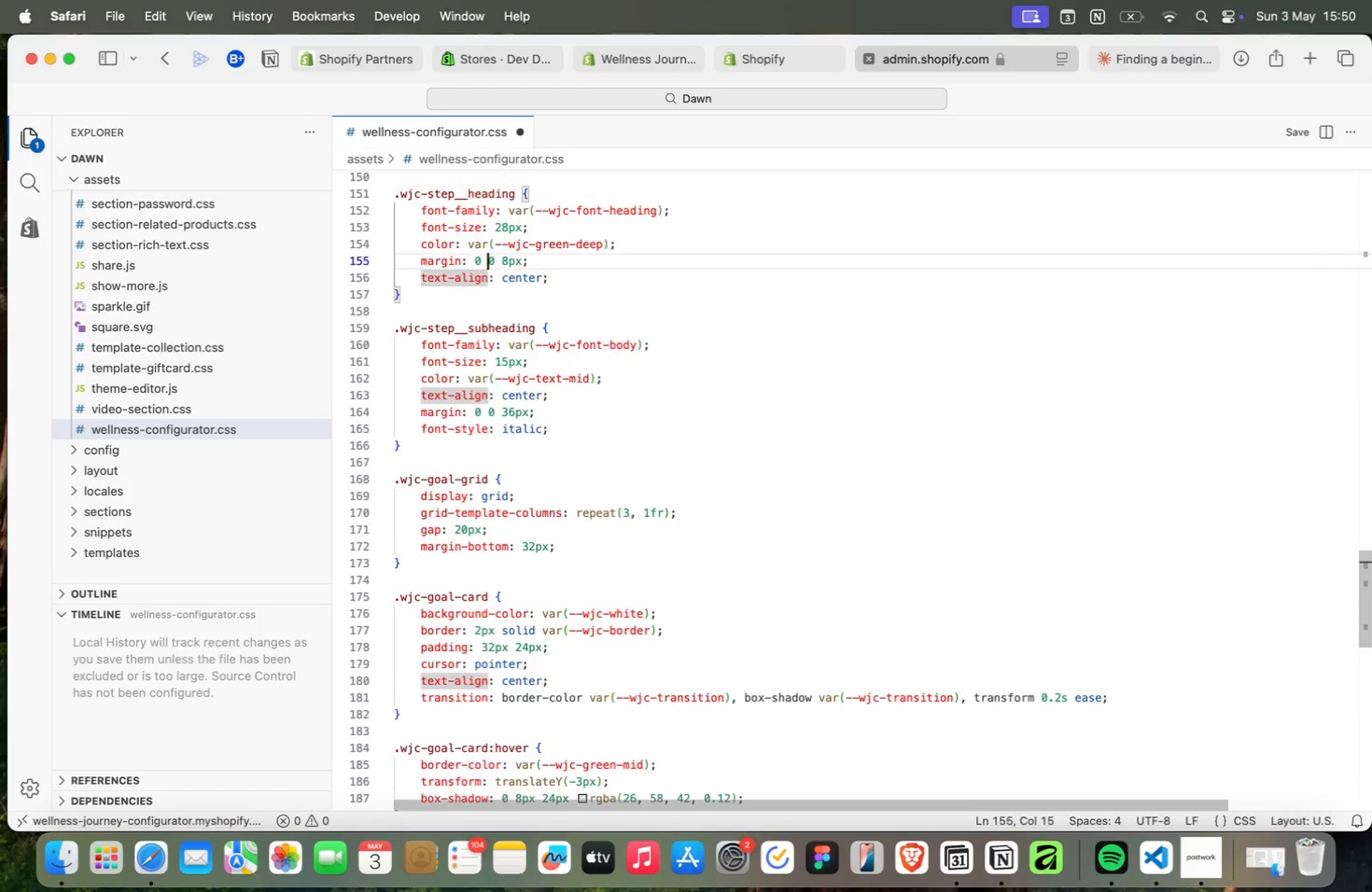 
key(ArrowUp)
 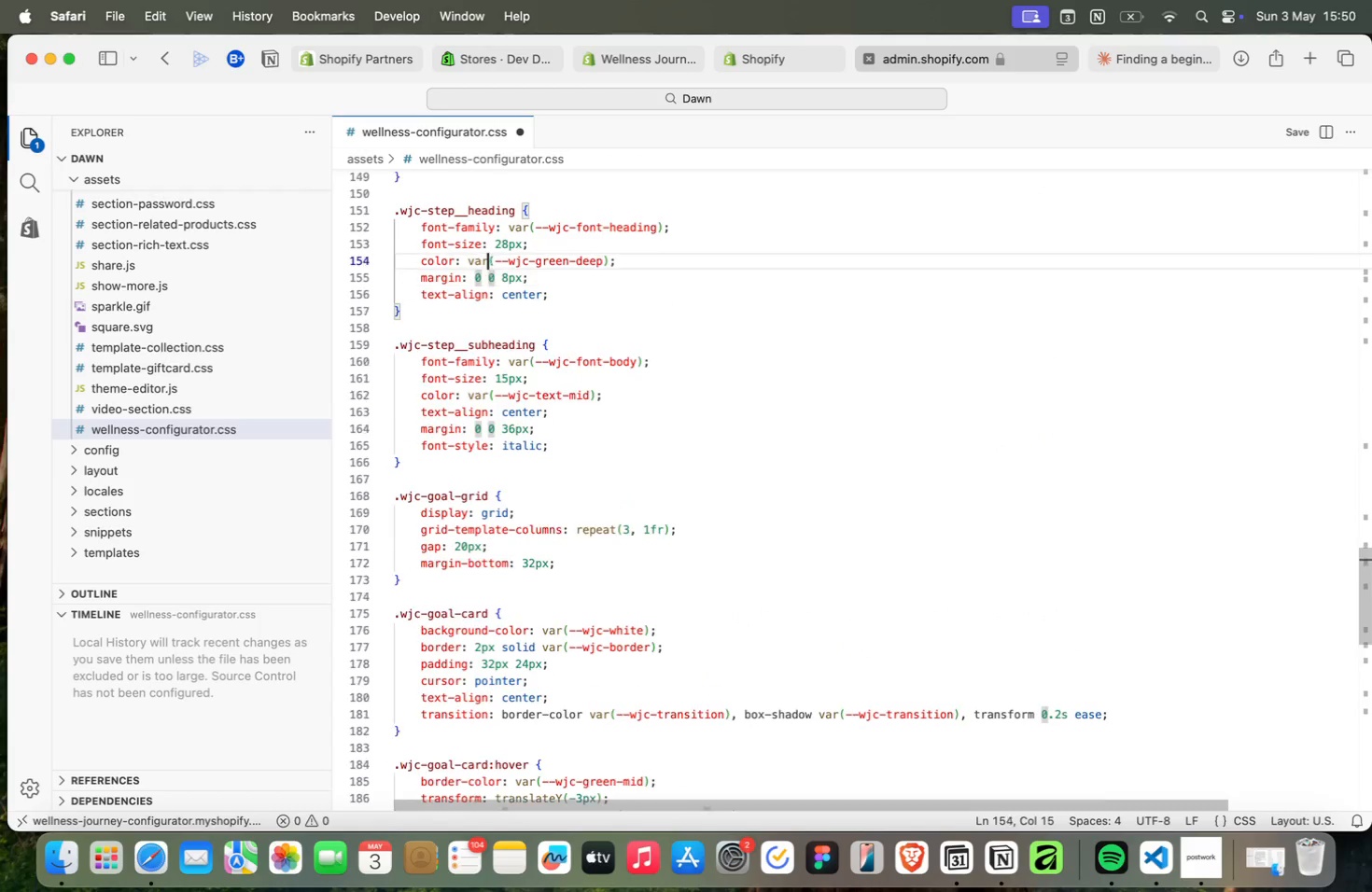 
key(ArrowUp)
 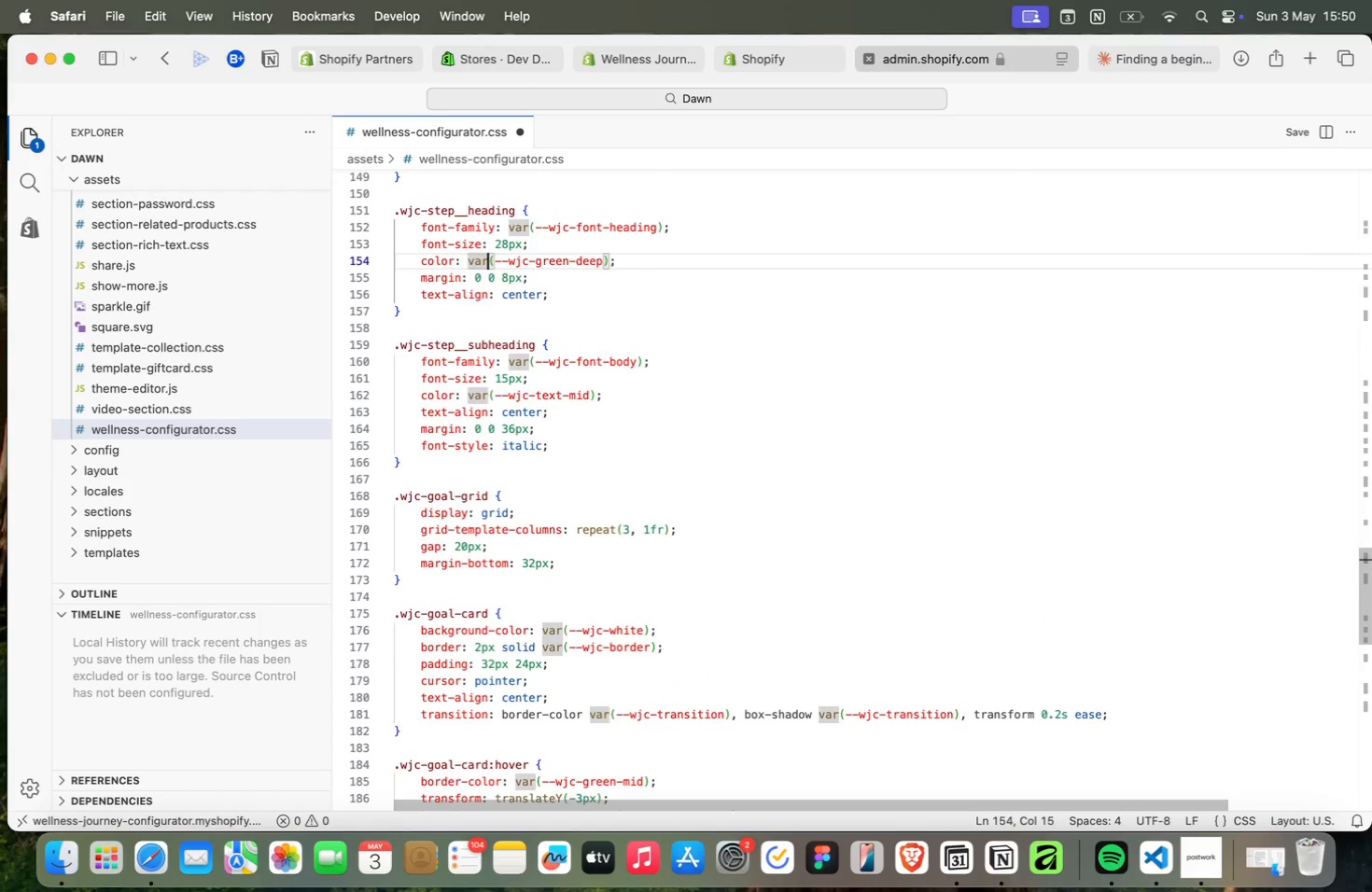 
key(ArrowUp)
 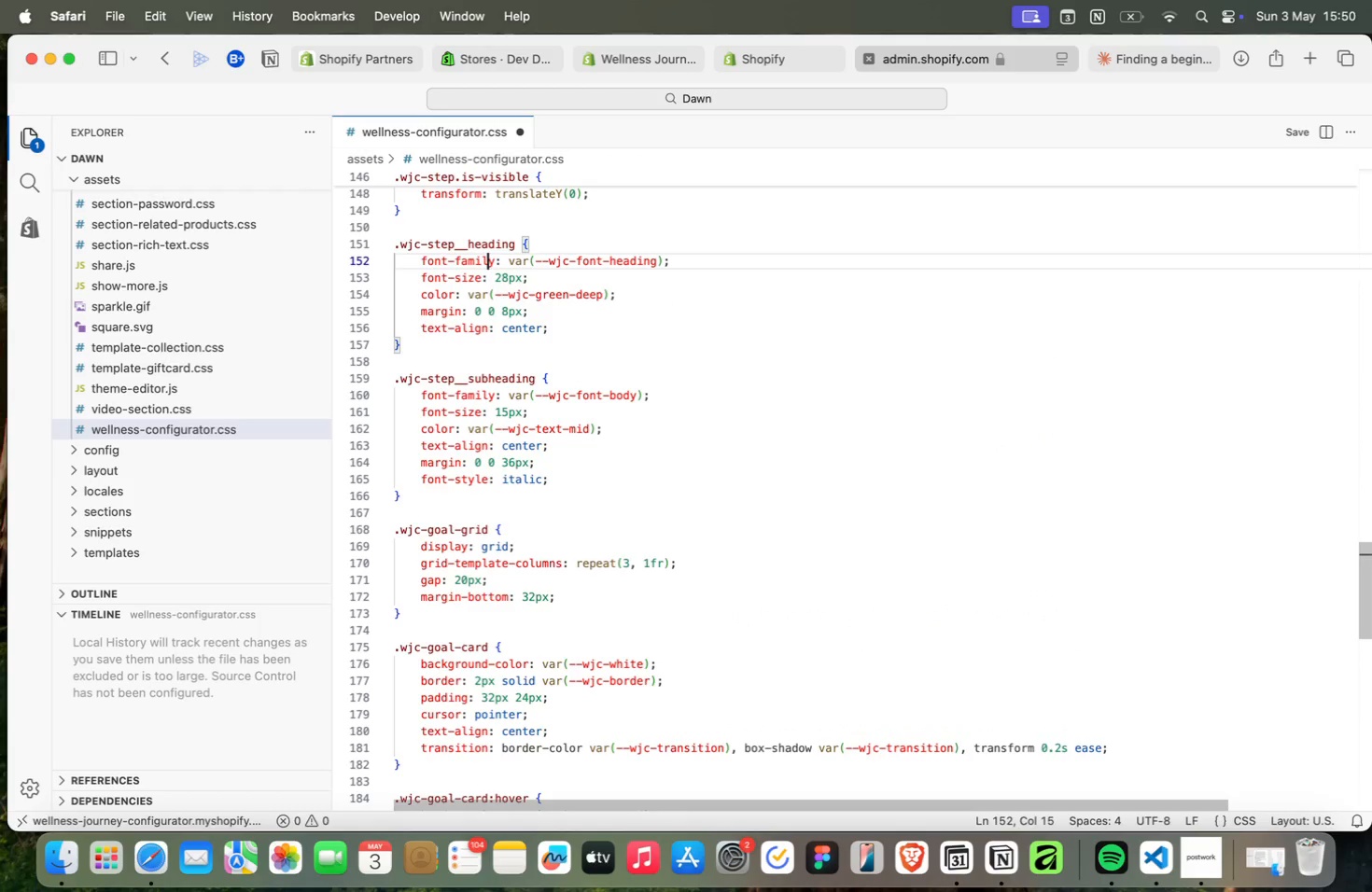 
key(ArrowUp)
 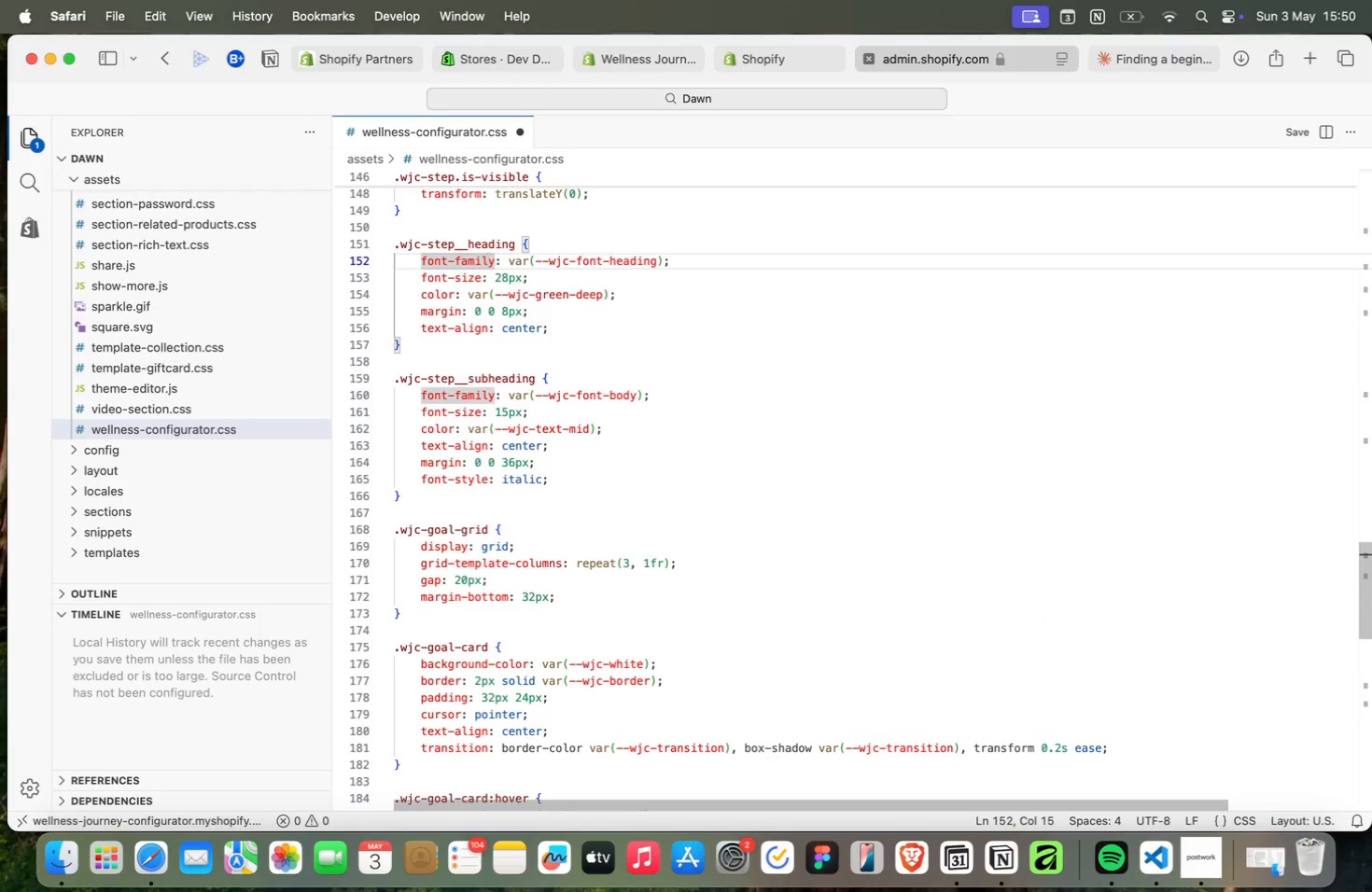 
key(ArrowUp)
 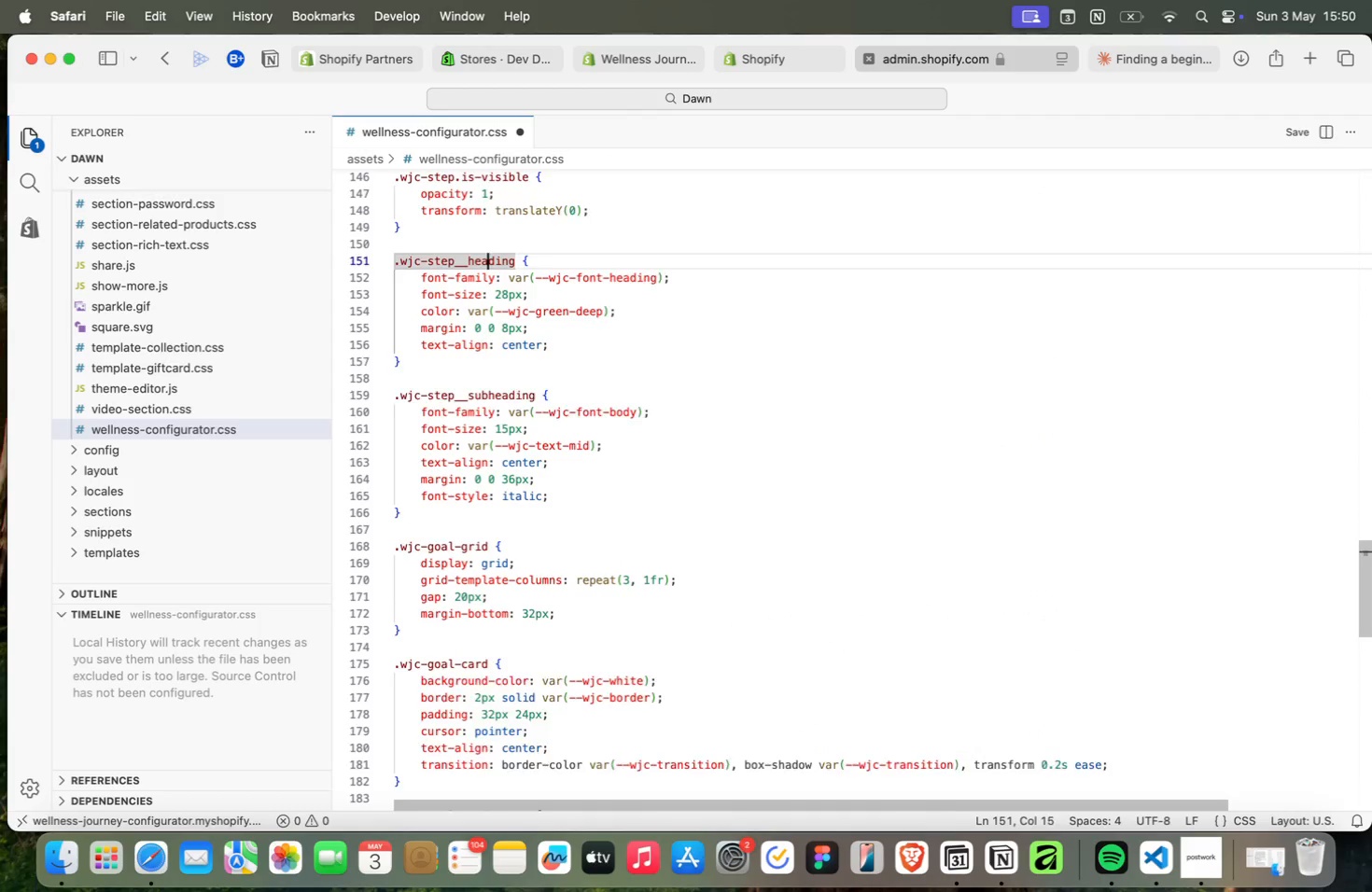 
key(ArrowUp)
 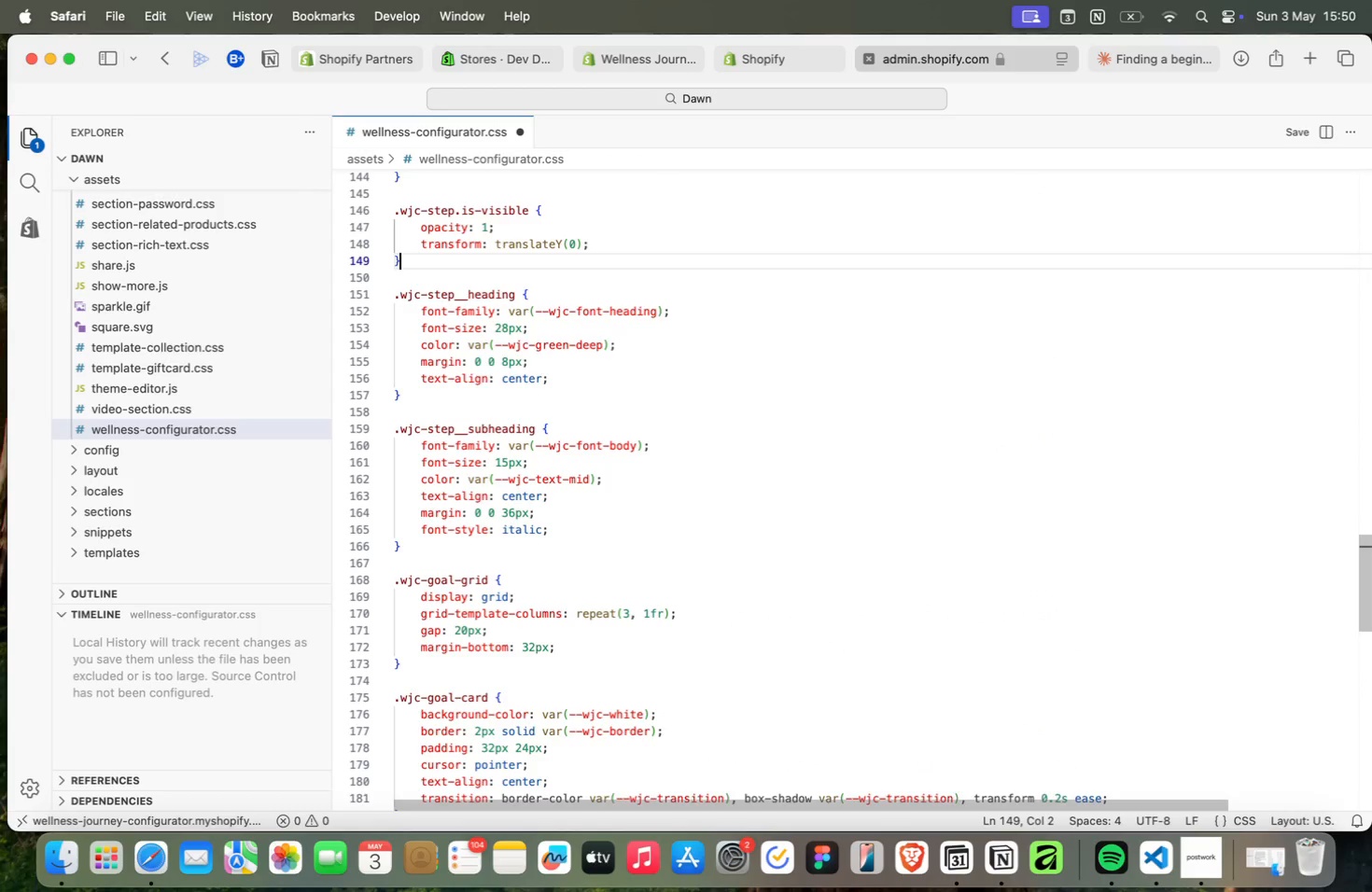 
key(ArrowUp)
 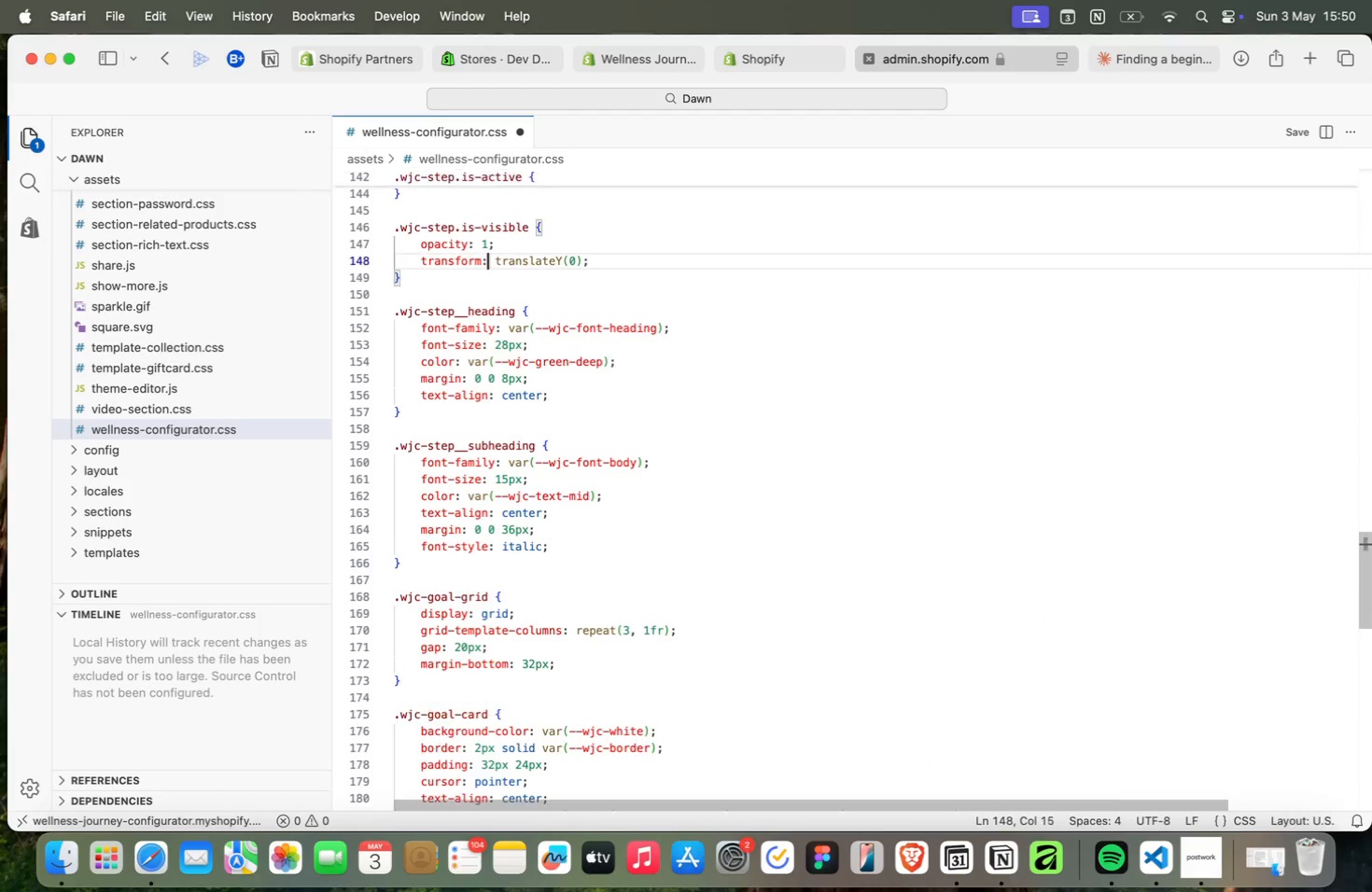 
key(ArrowUp)
 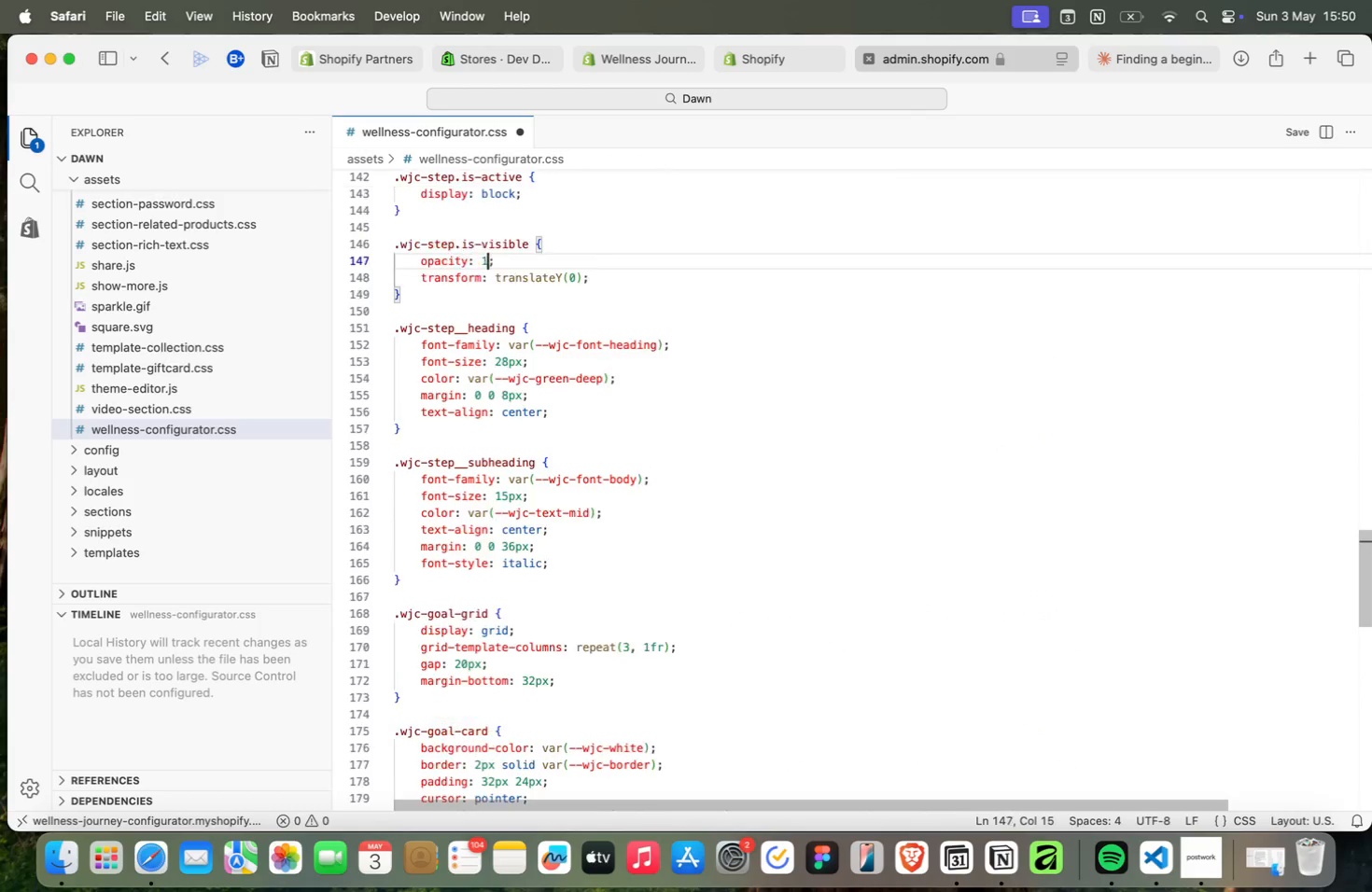 
key(ArrowUp)
 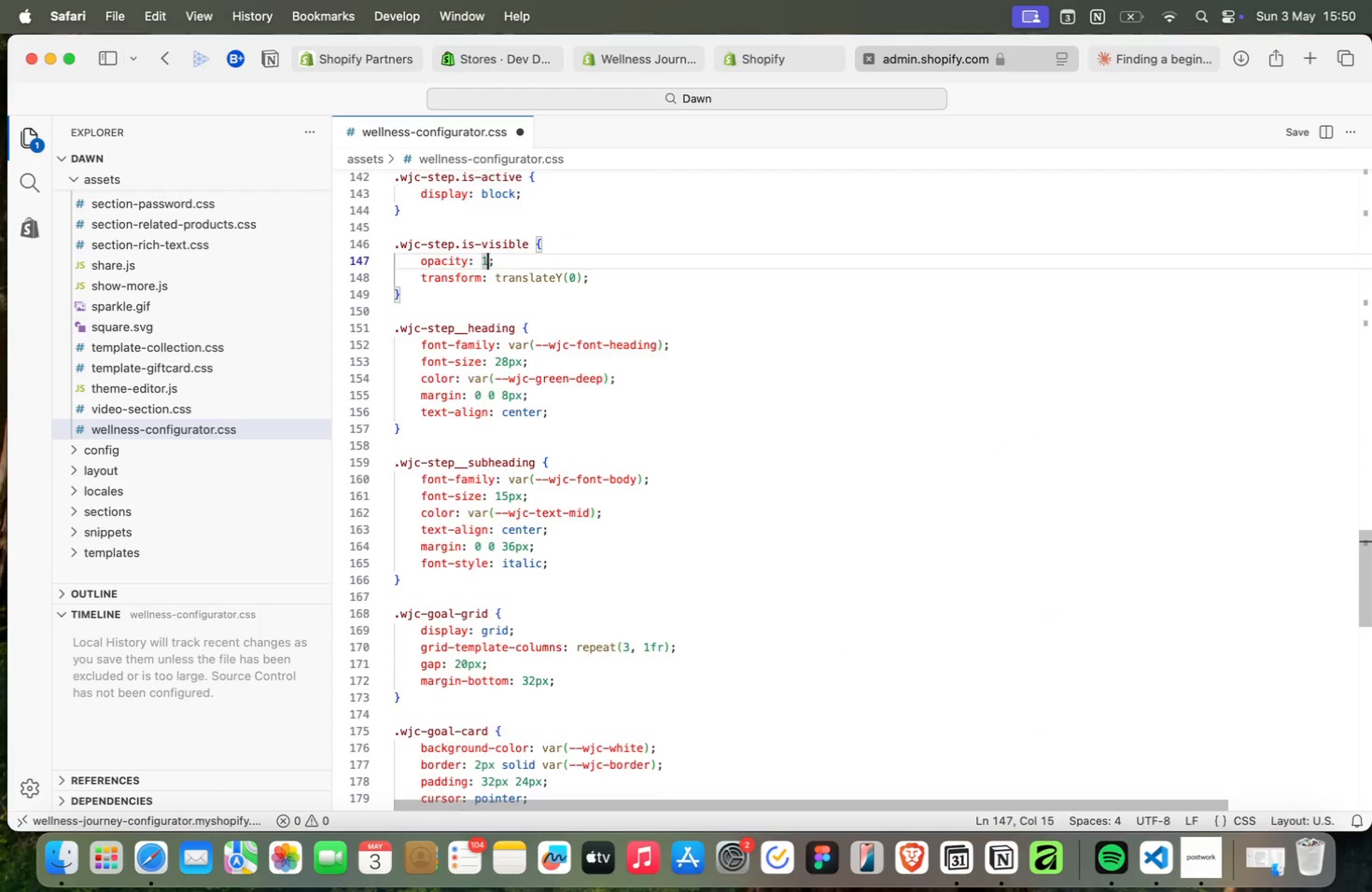 
key(ArrowUp)
 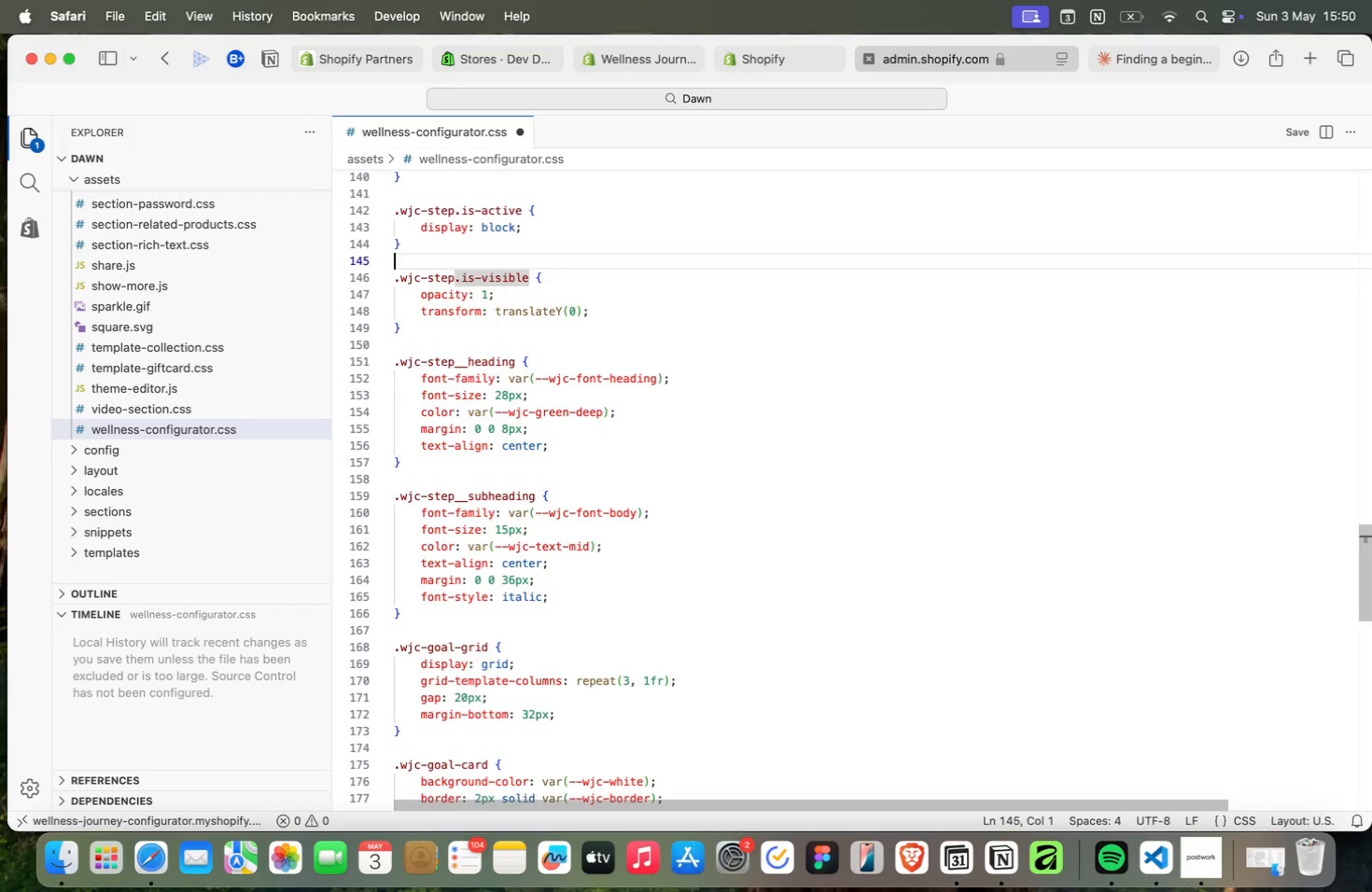 
key(ArrowUp)
 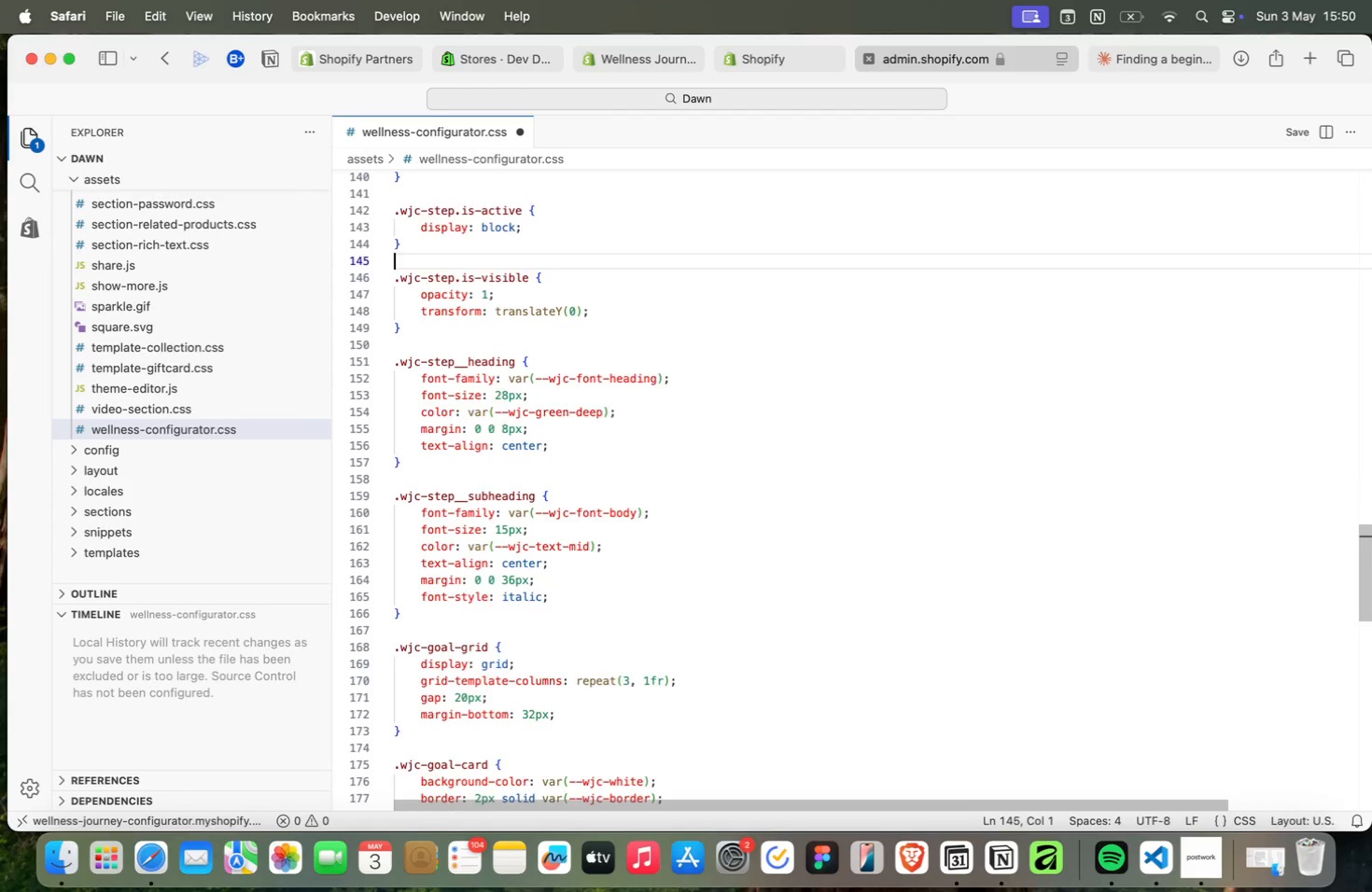 
key(ArrowUp)
 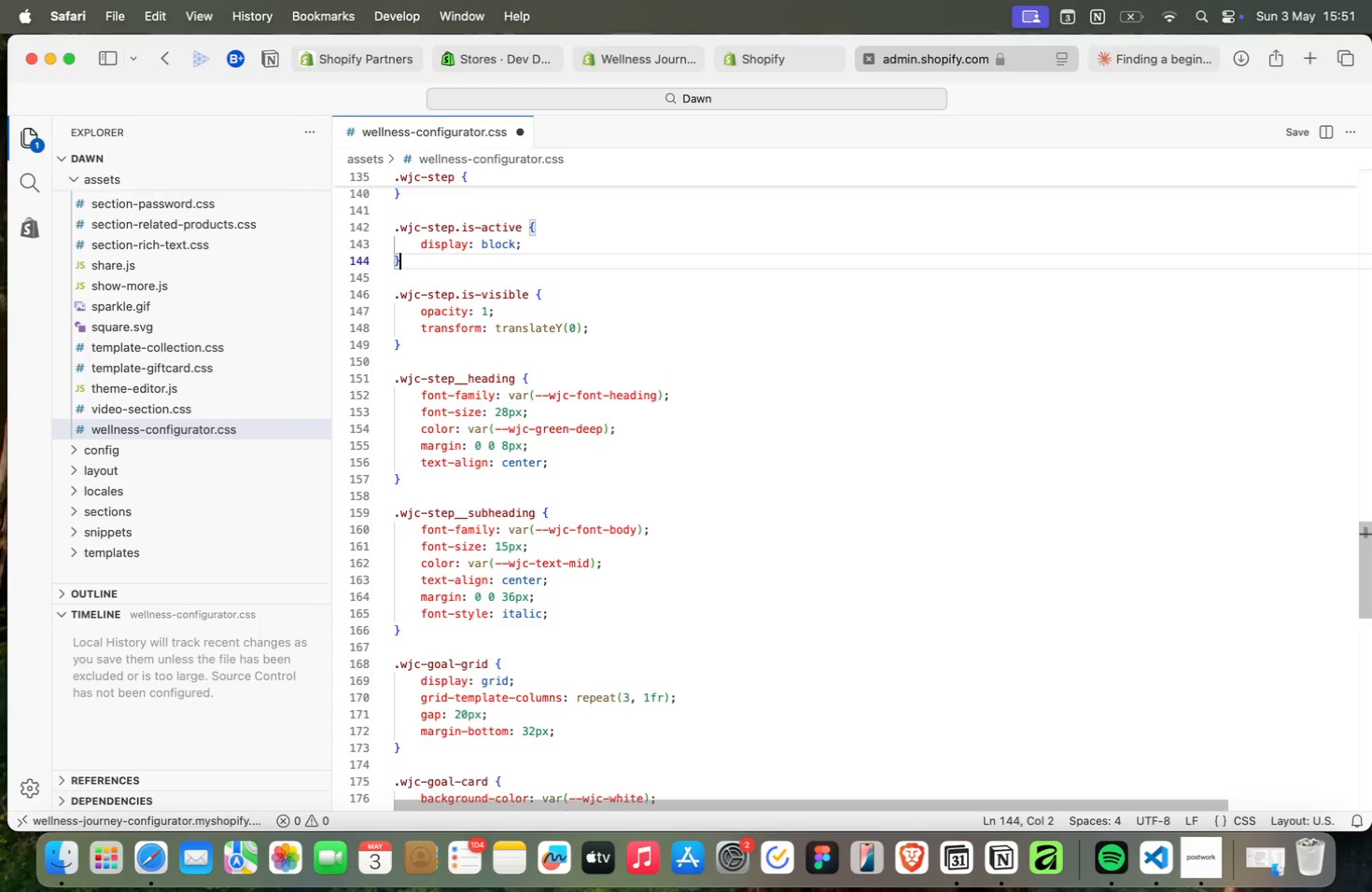 
key(ArrowUp)
 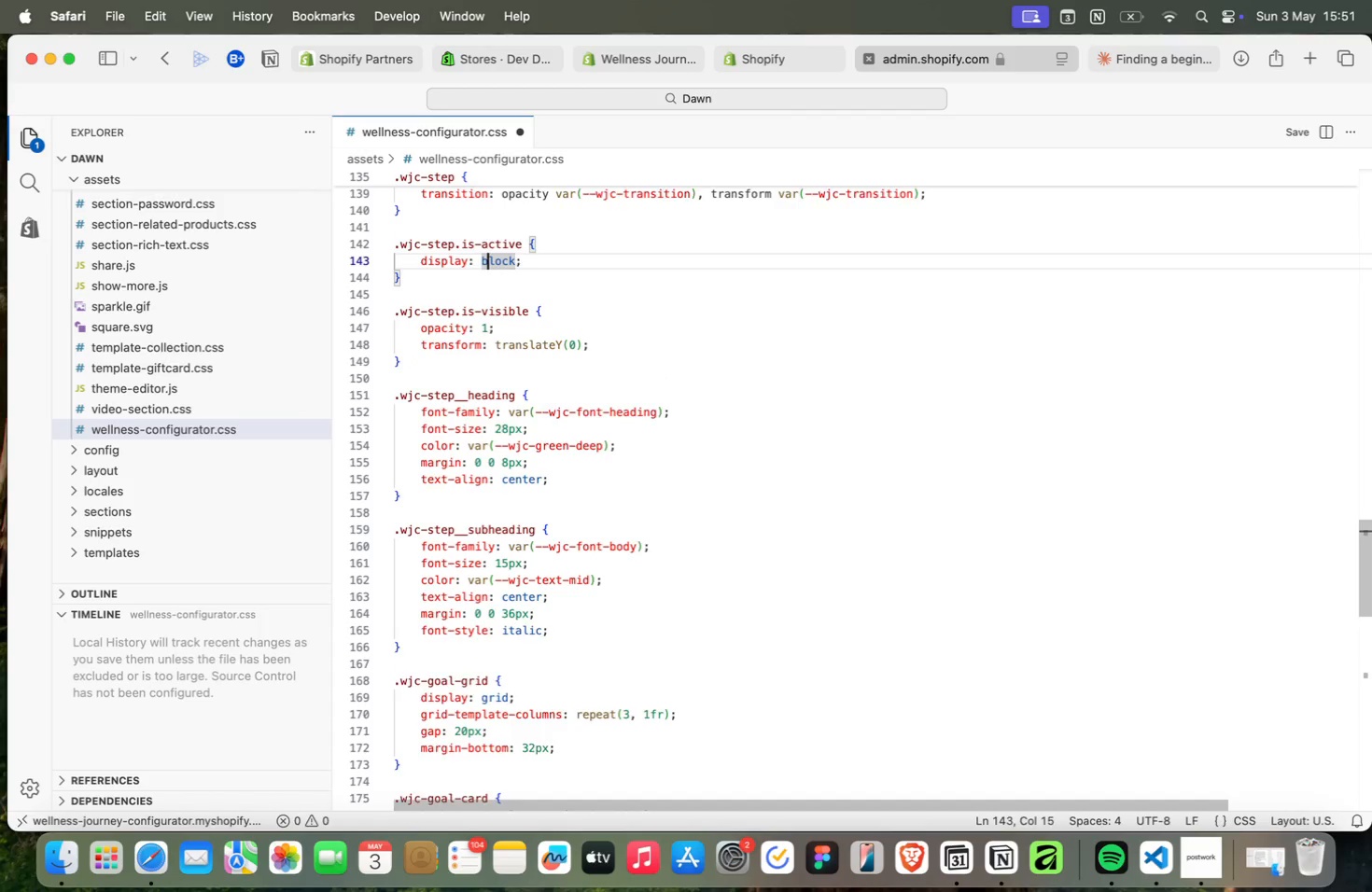 
key(ArrowUp)
 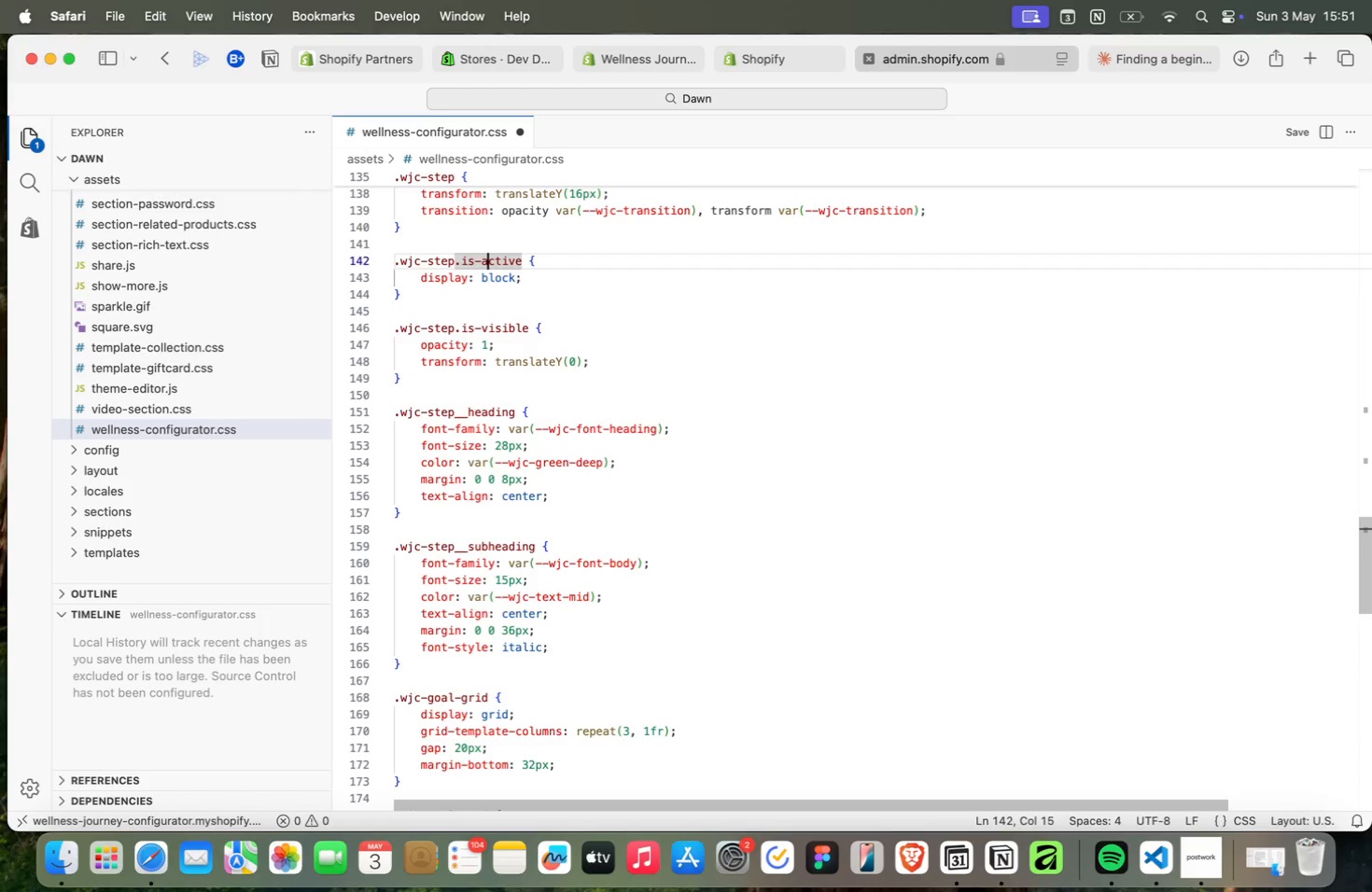 
key(ArrowLeft)
 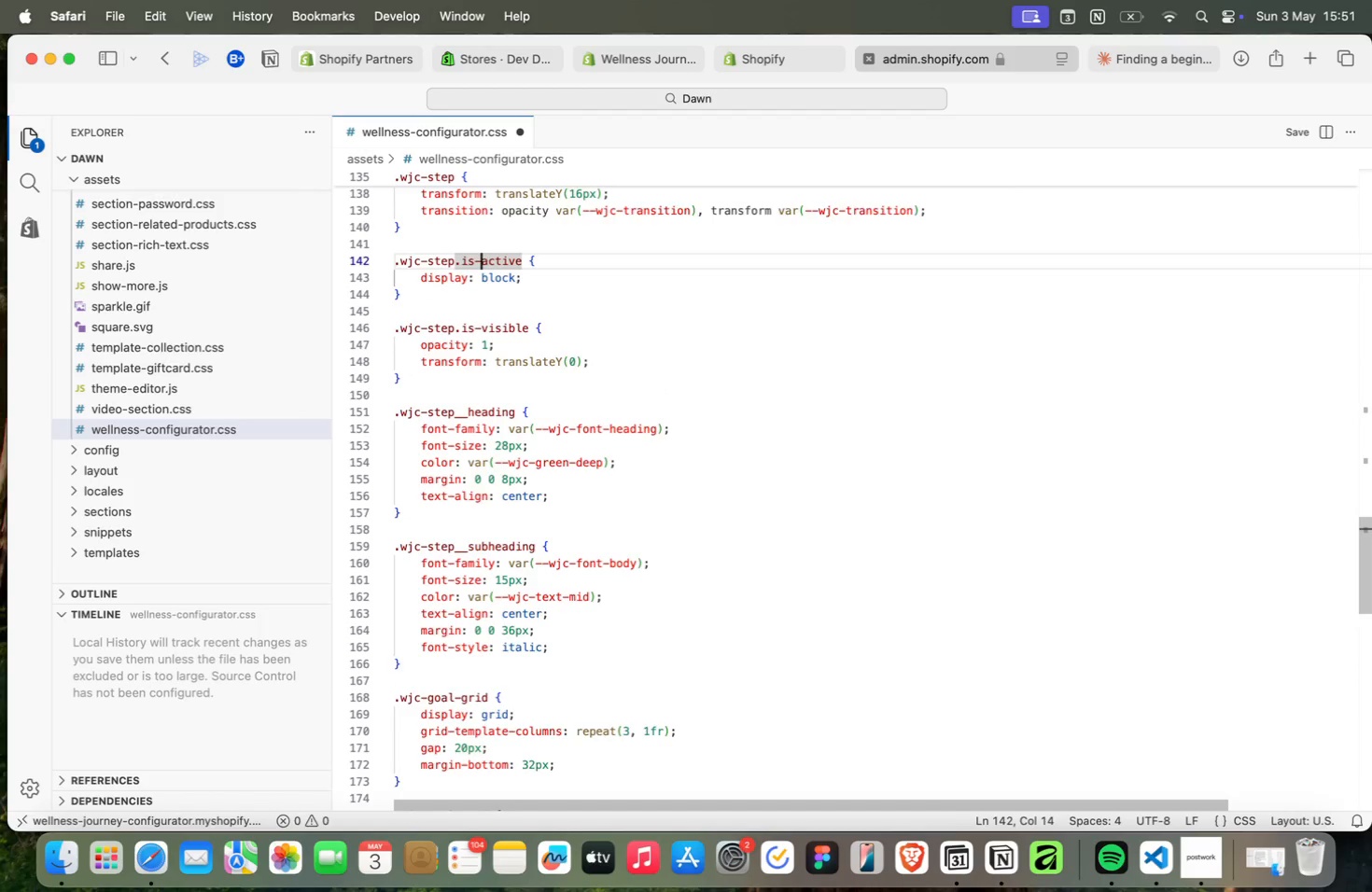 
key(ArrowLeft)
 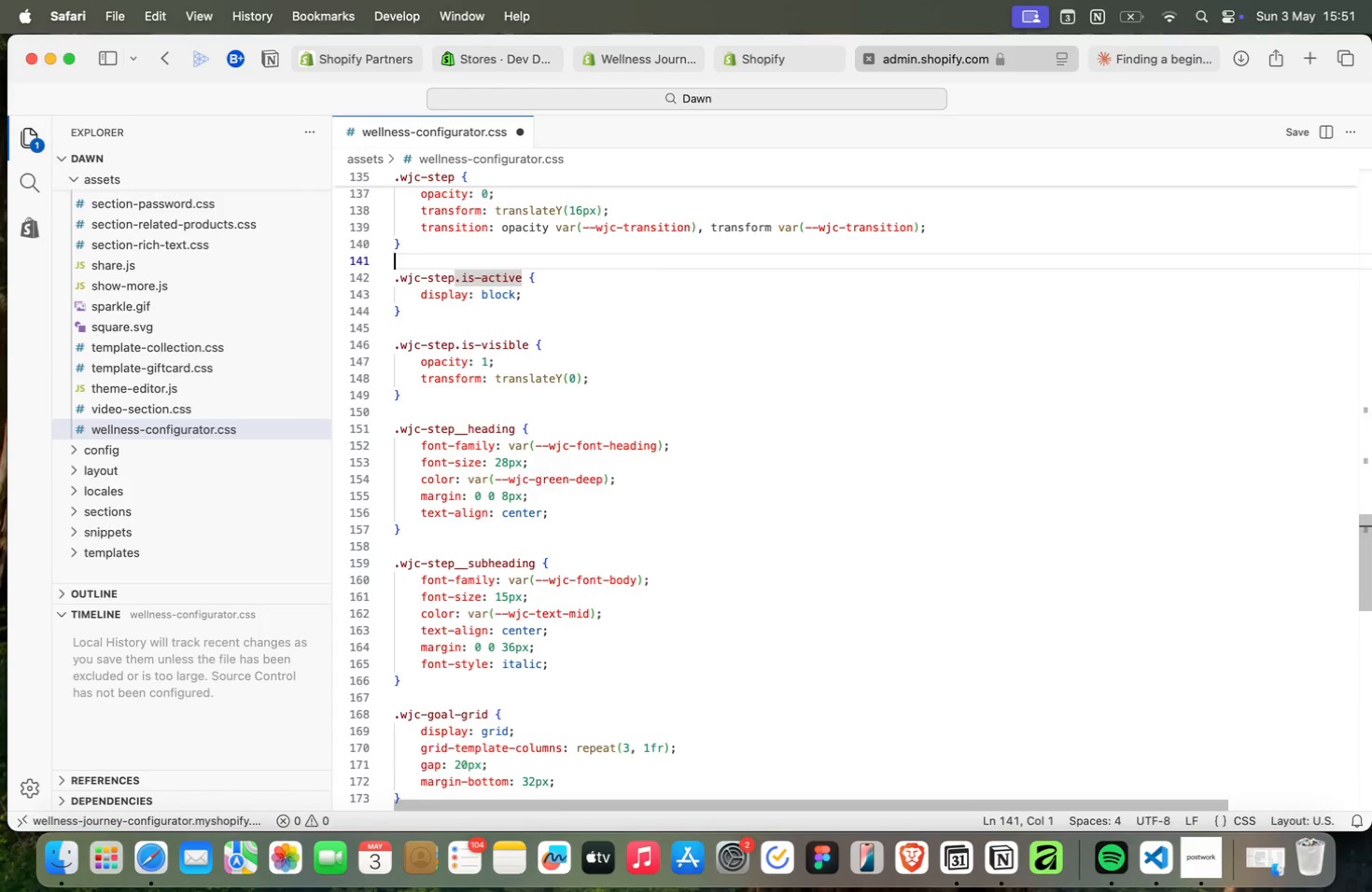 
key(ArrowUp)
 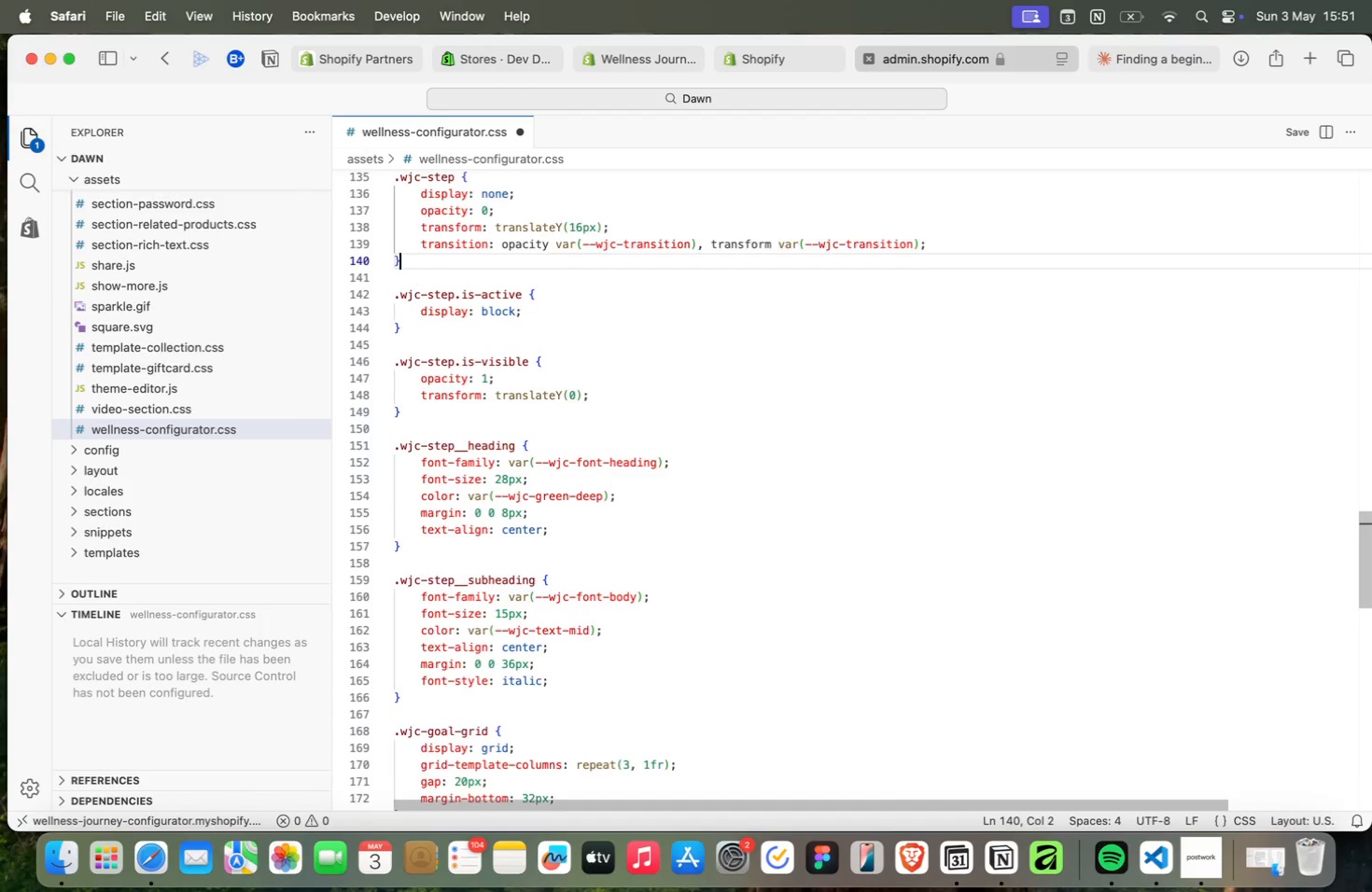 
key(ArrowUp)
 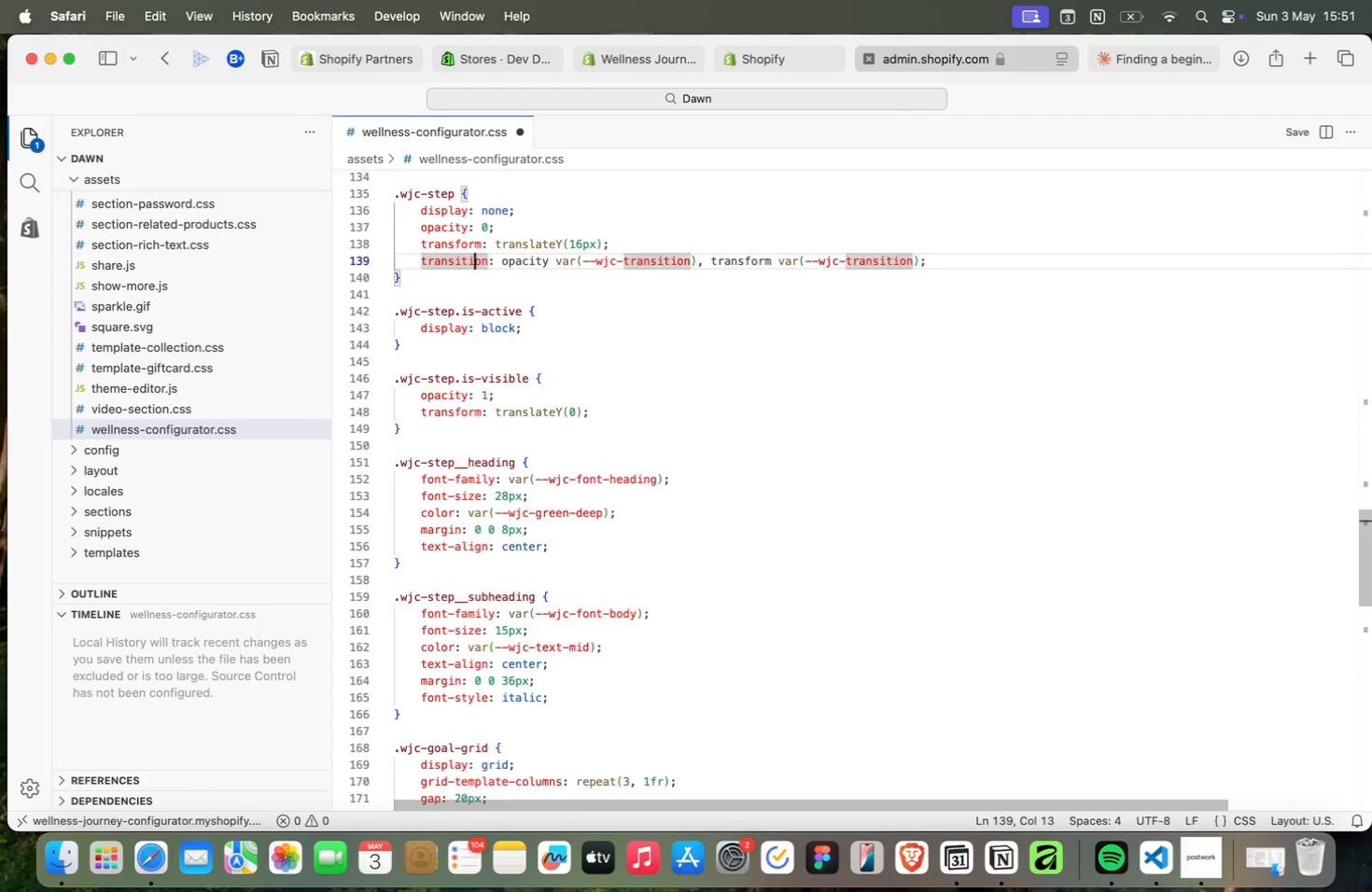 
key(ArrowUp)
 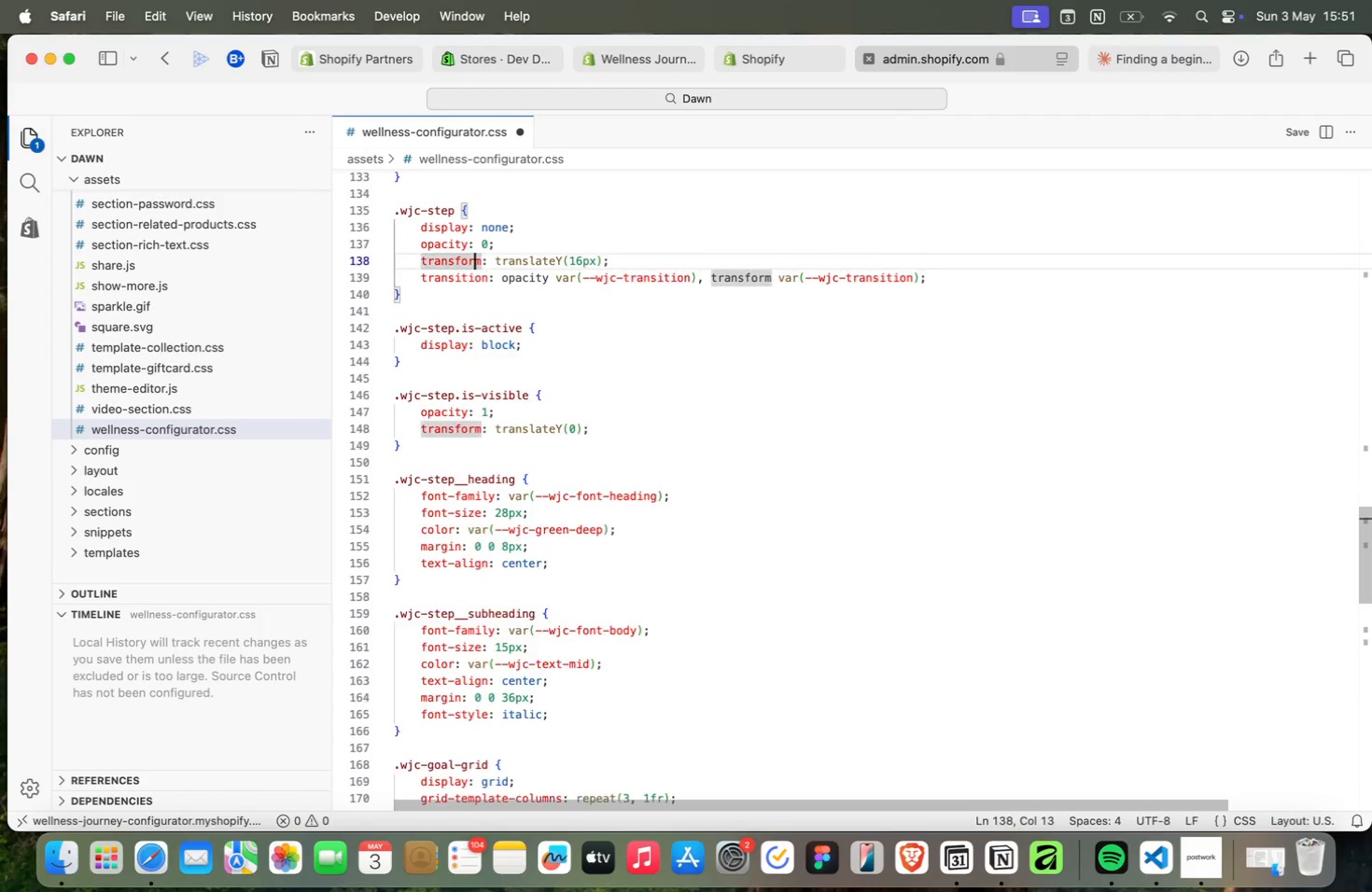 
key(ArrowUp)
 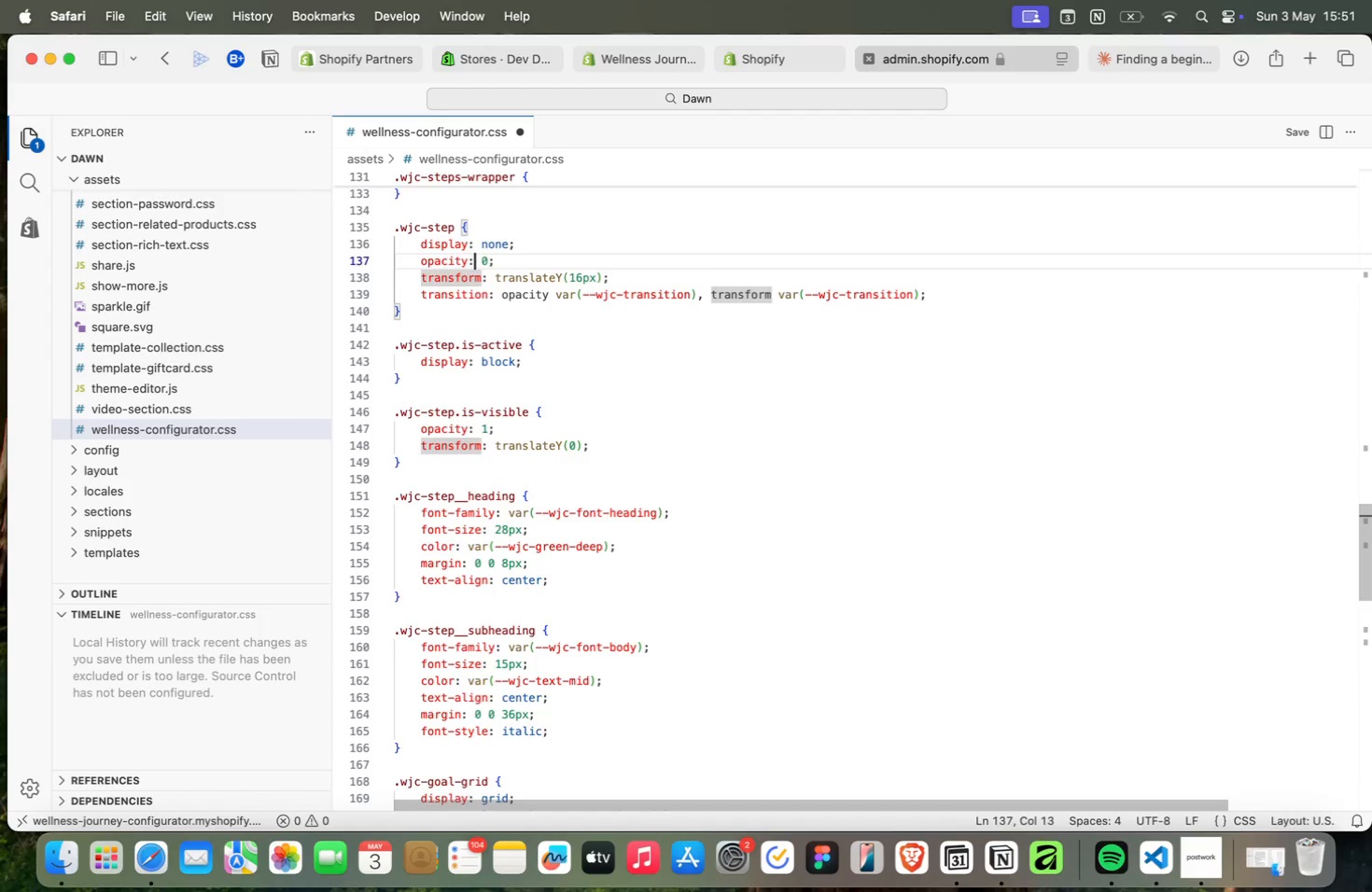 
key(ArrowUp)
 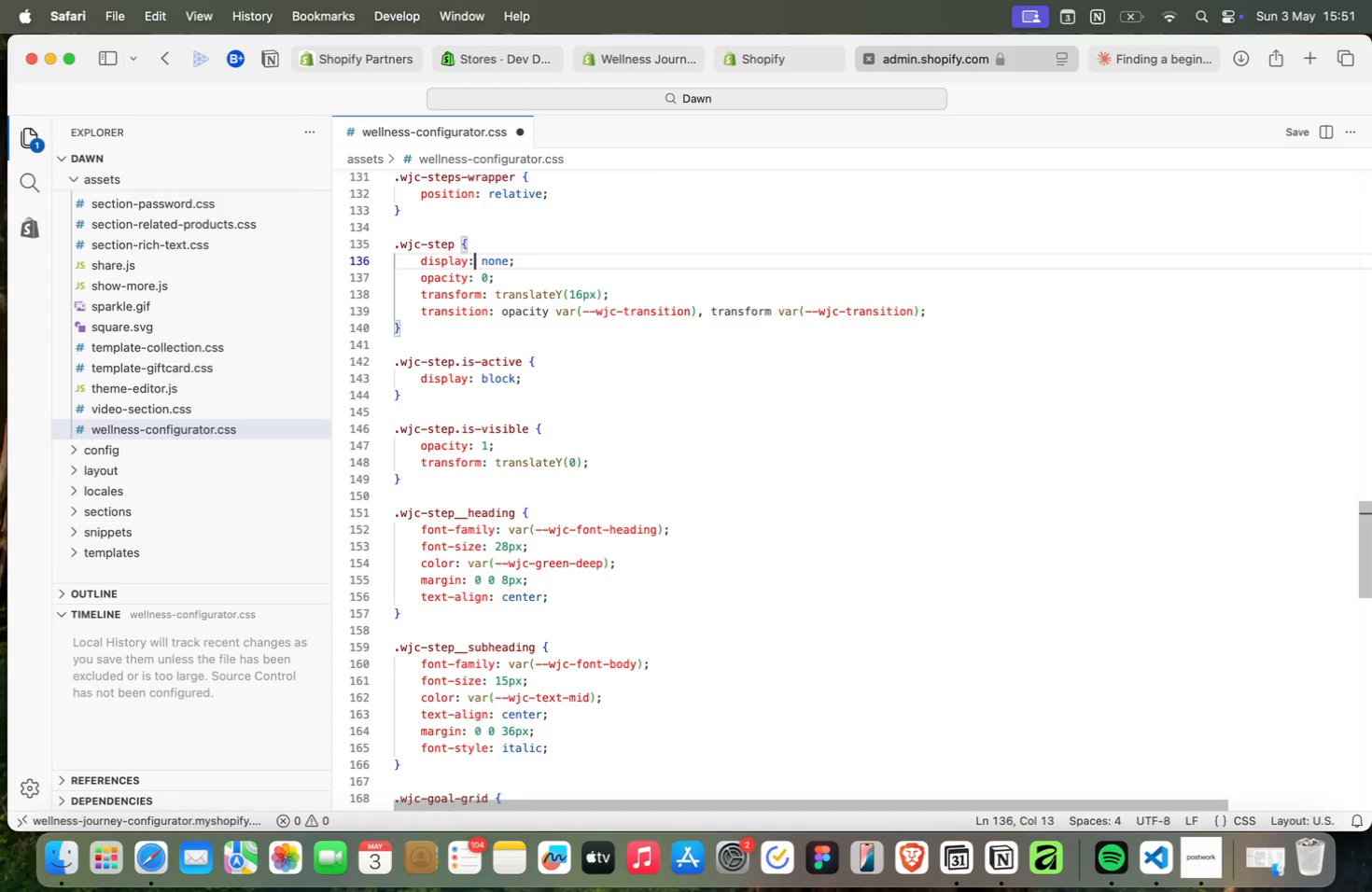 
key(ArrowUp)
 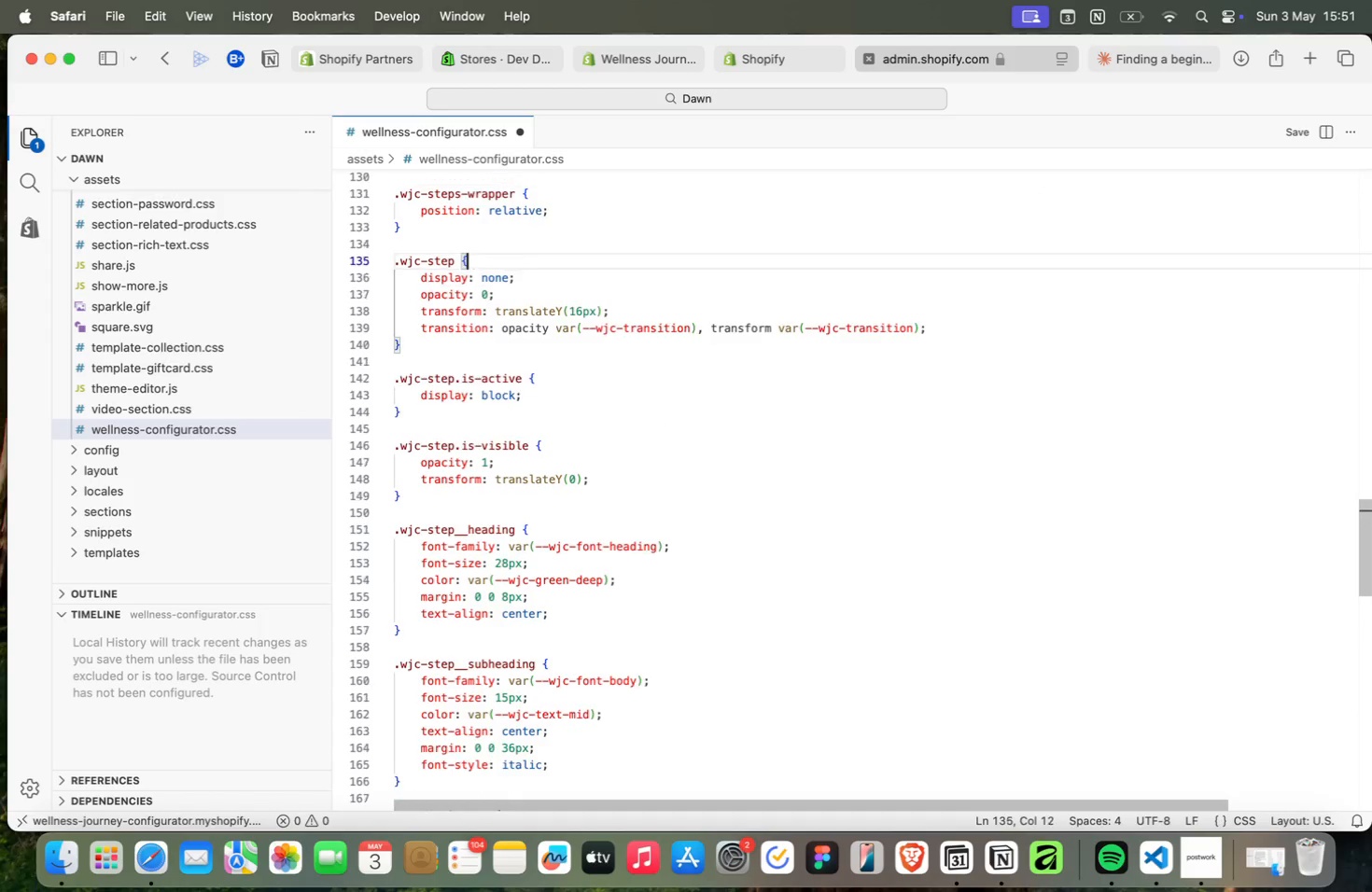 
key(ArrowUp)
 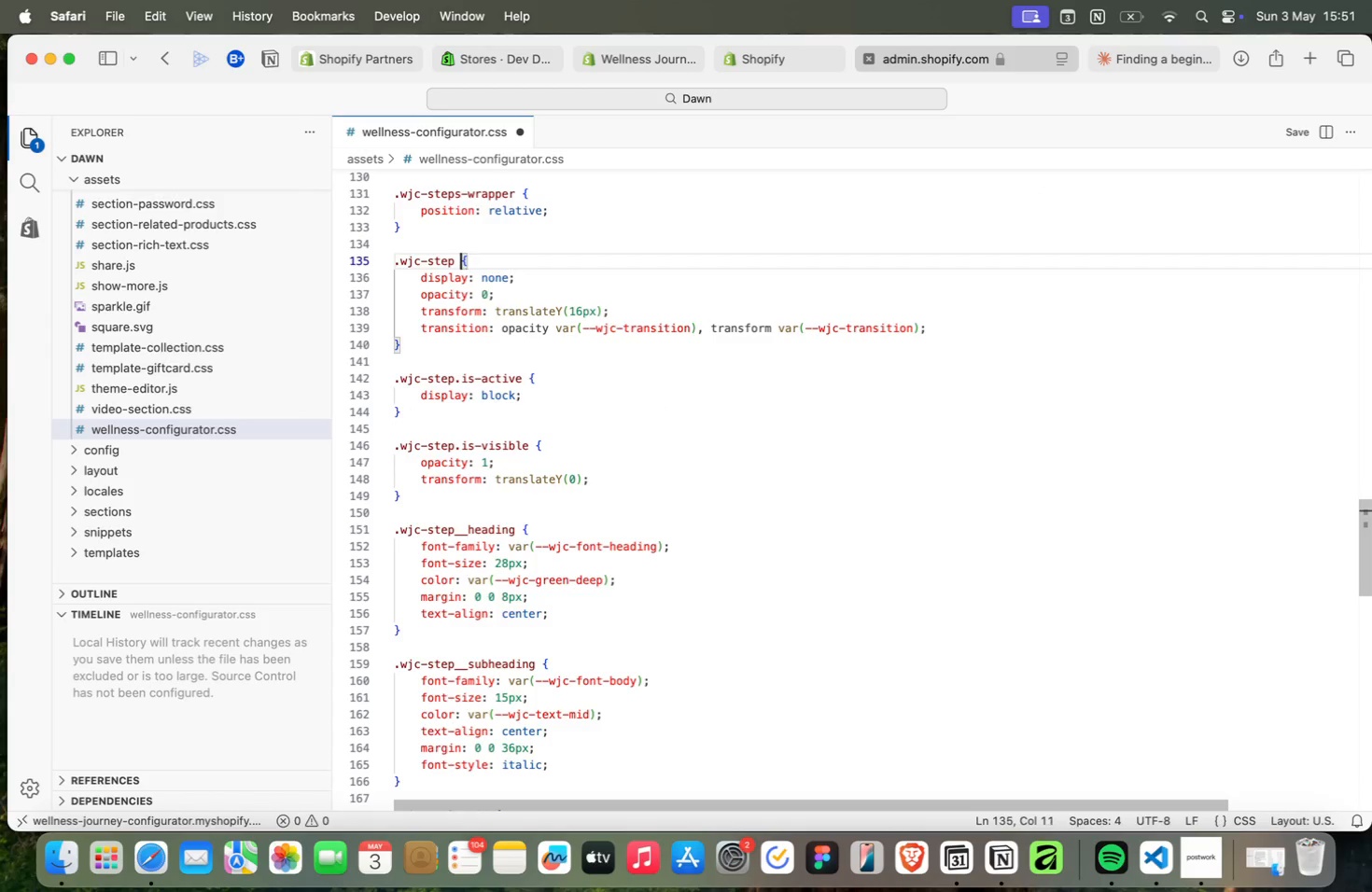 
key(ArrowLeft)
 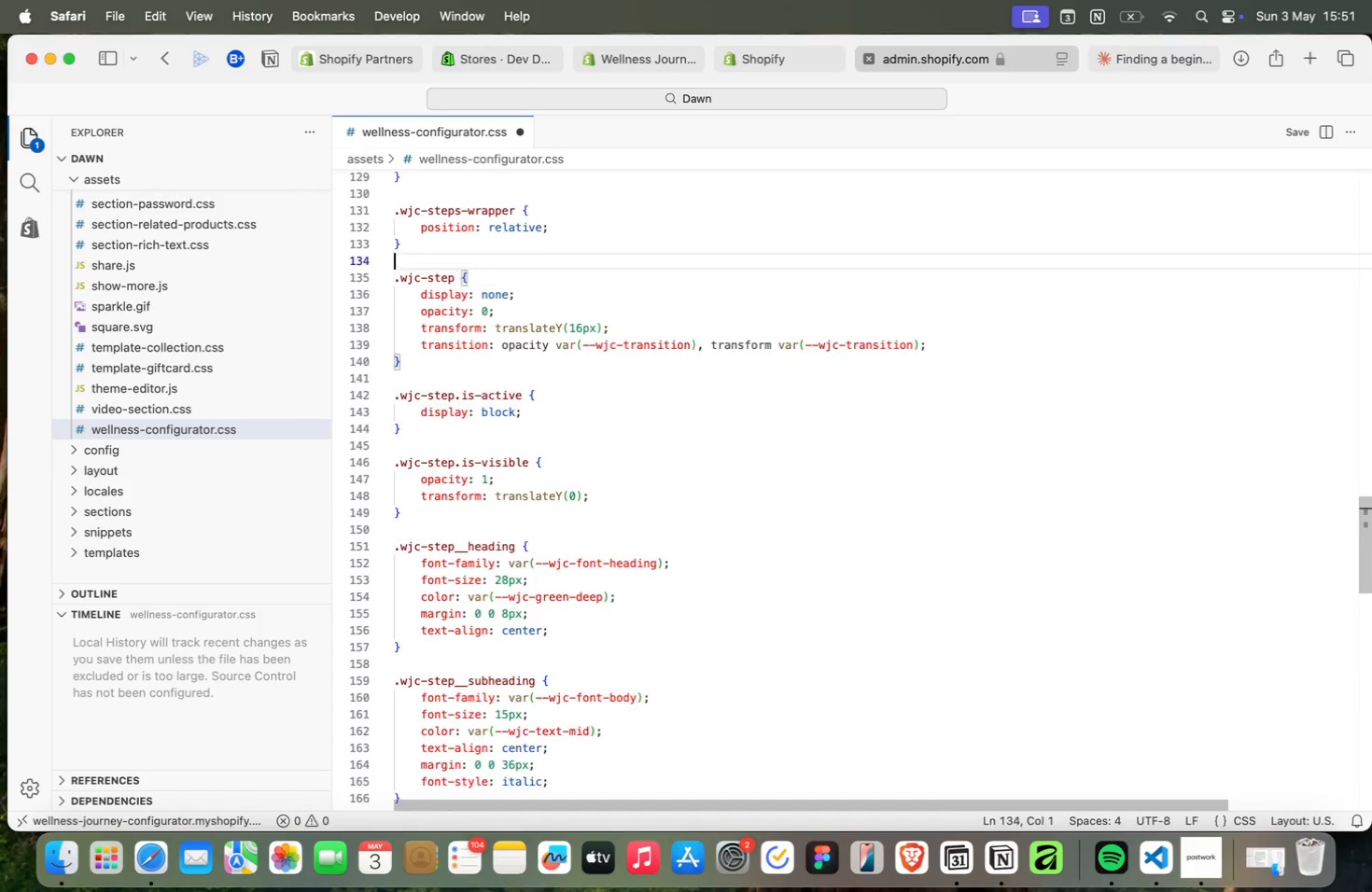 
key(ArrowUp)
 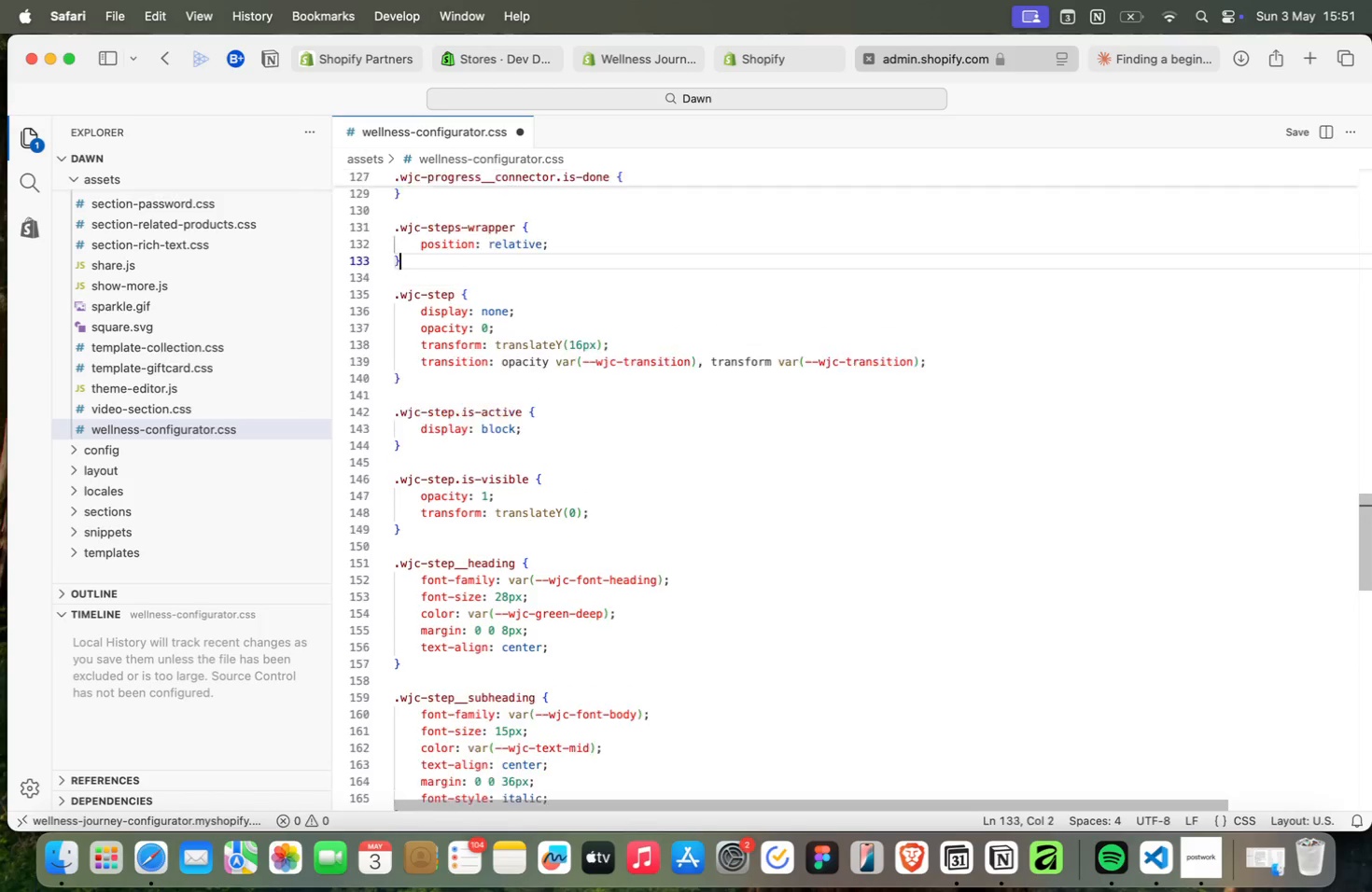 
key(ArrowUp)
 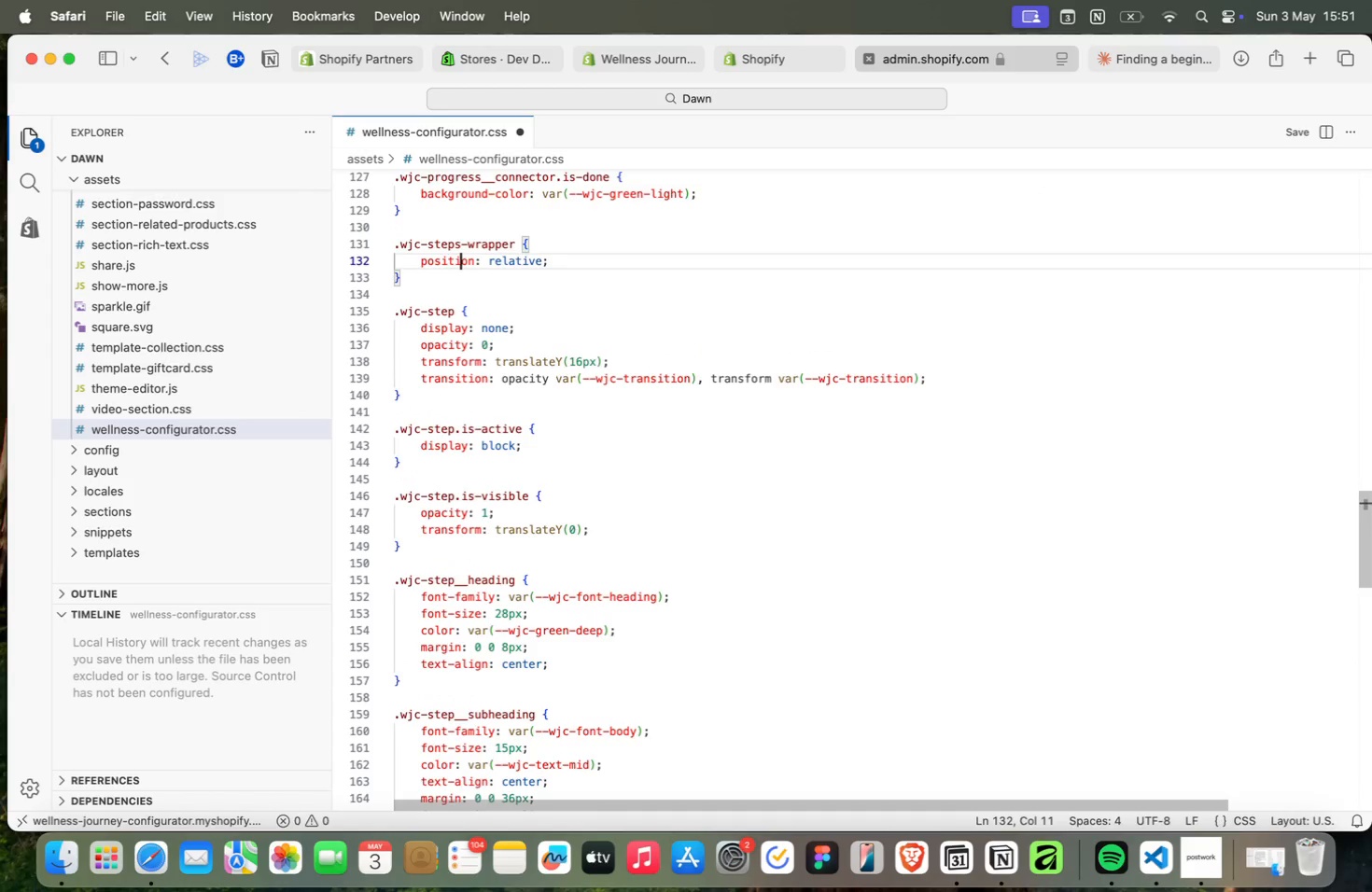 
key(ArrowUp)
 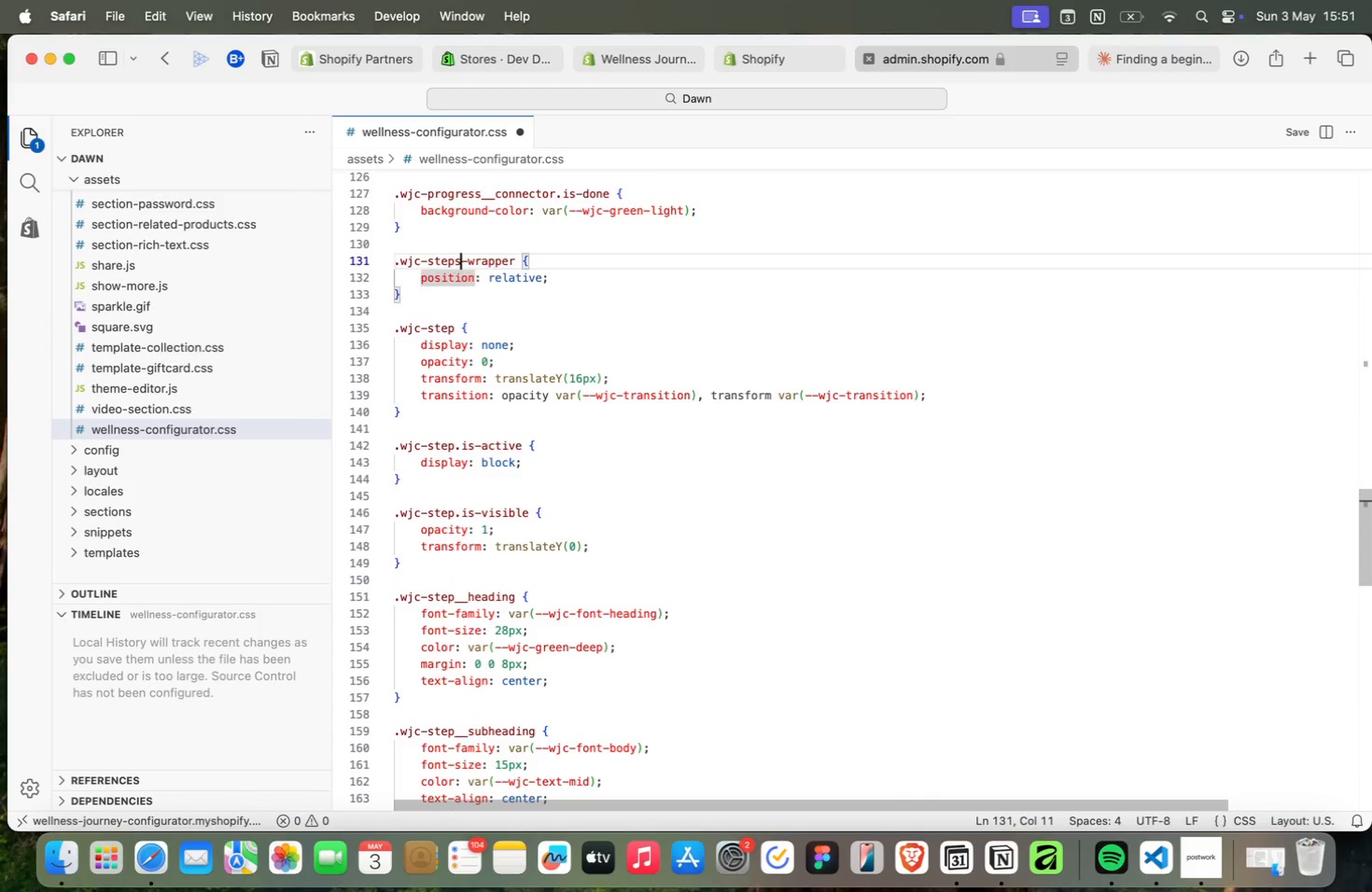 
key(ArrowUp)
 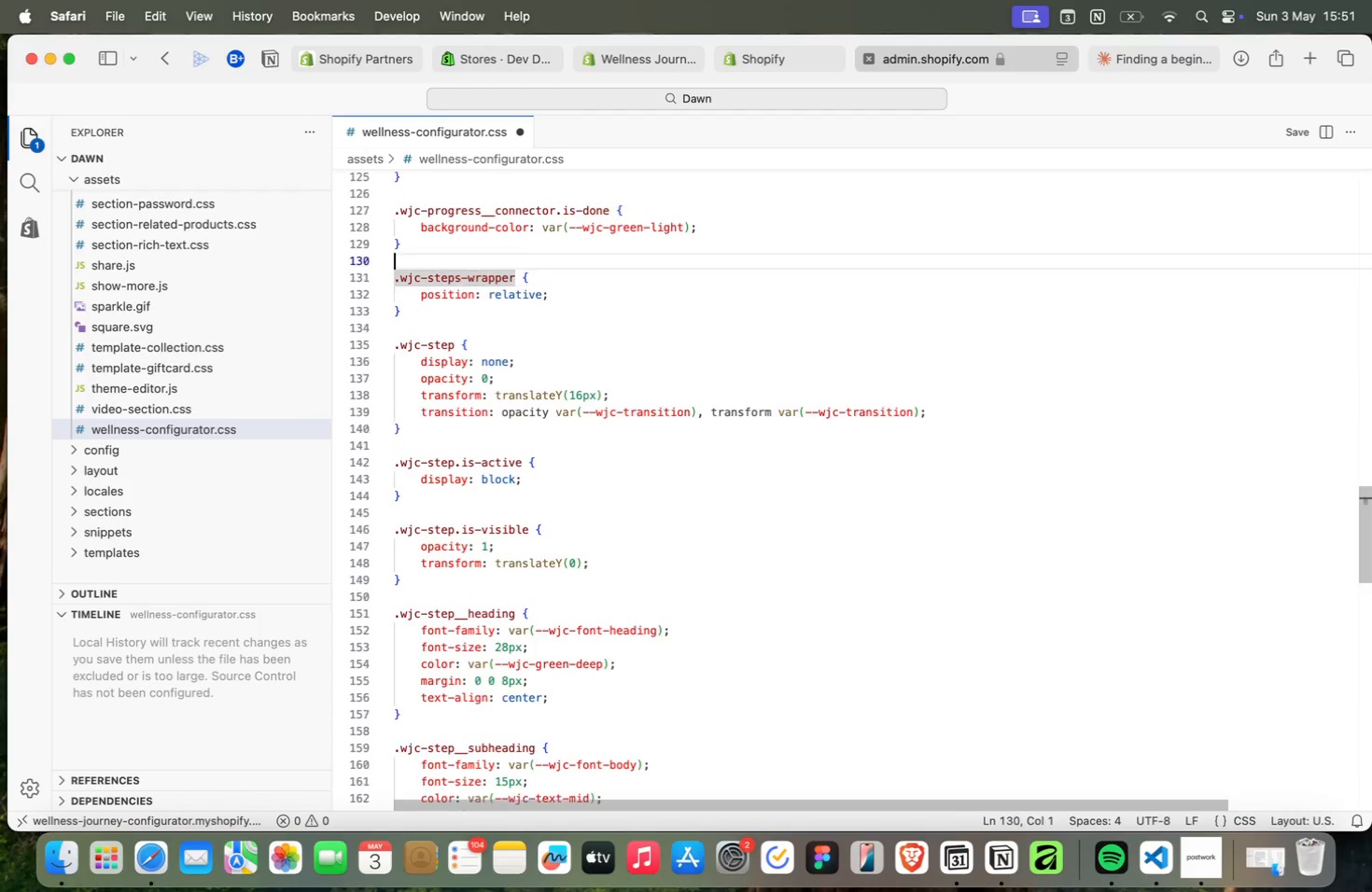 
key(ArrowUp)
 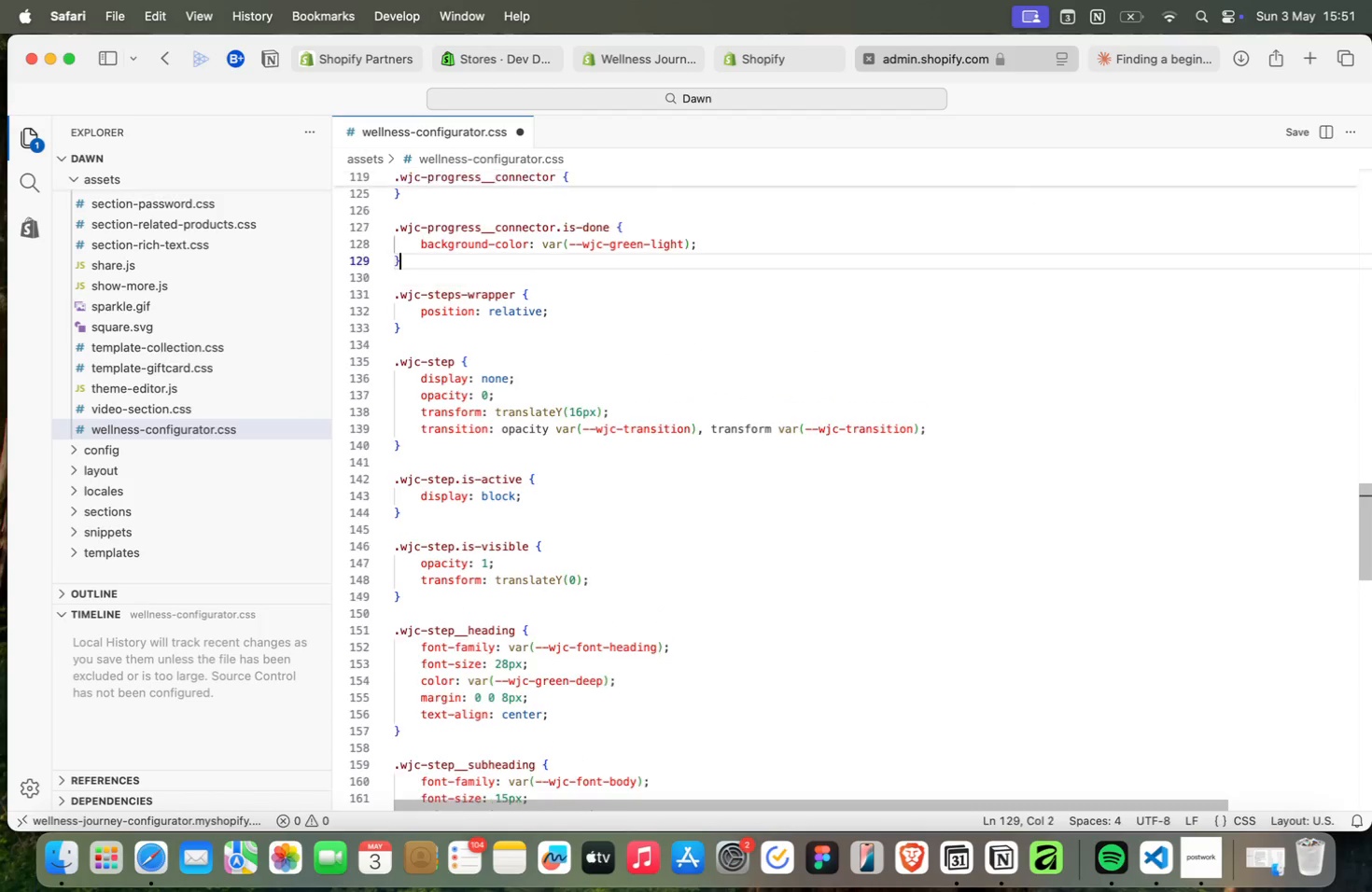 
key(ArrowUp)
 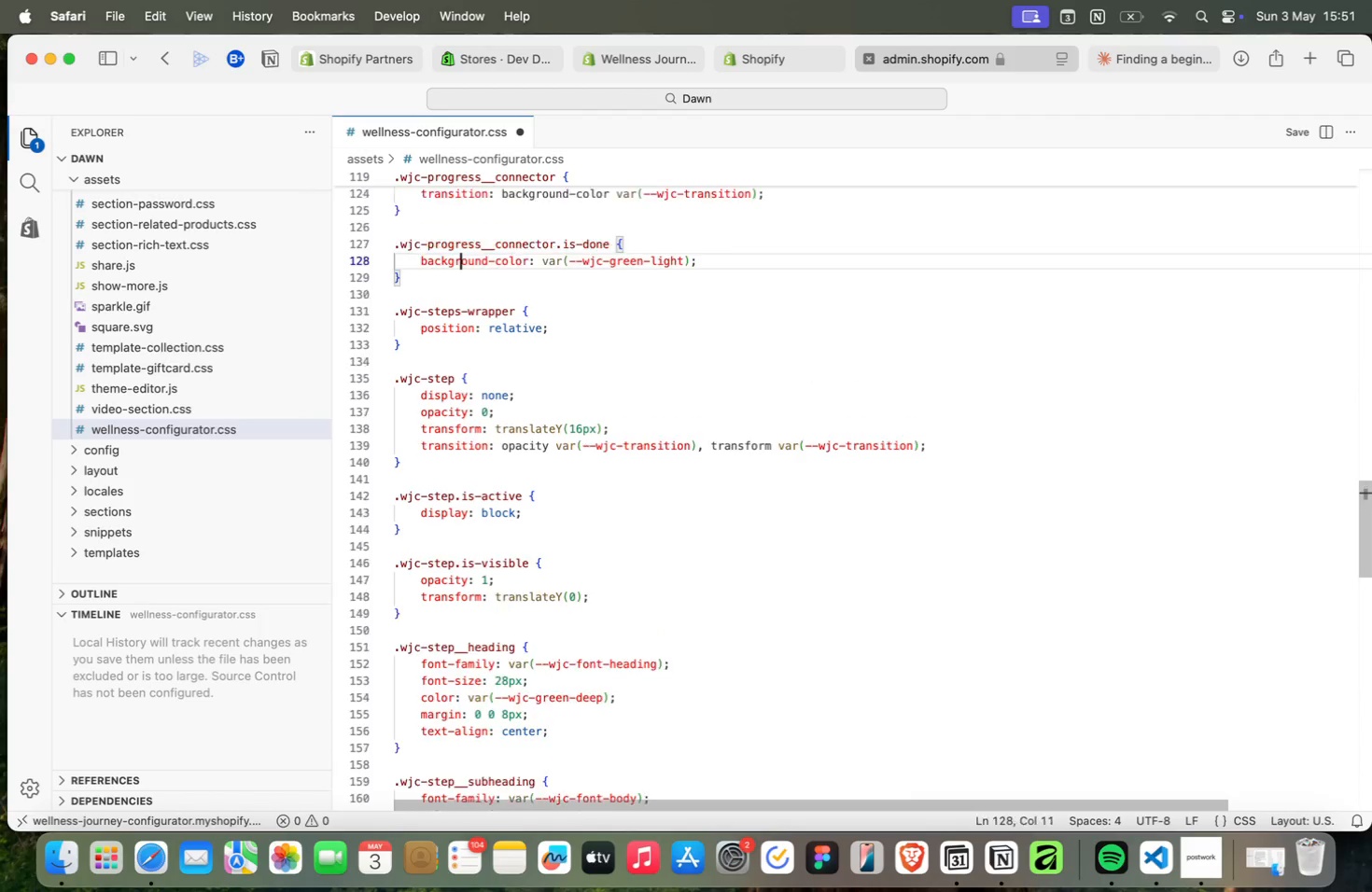 
key(ArrowUp)
 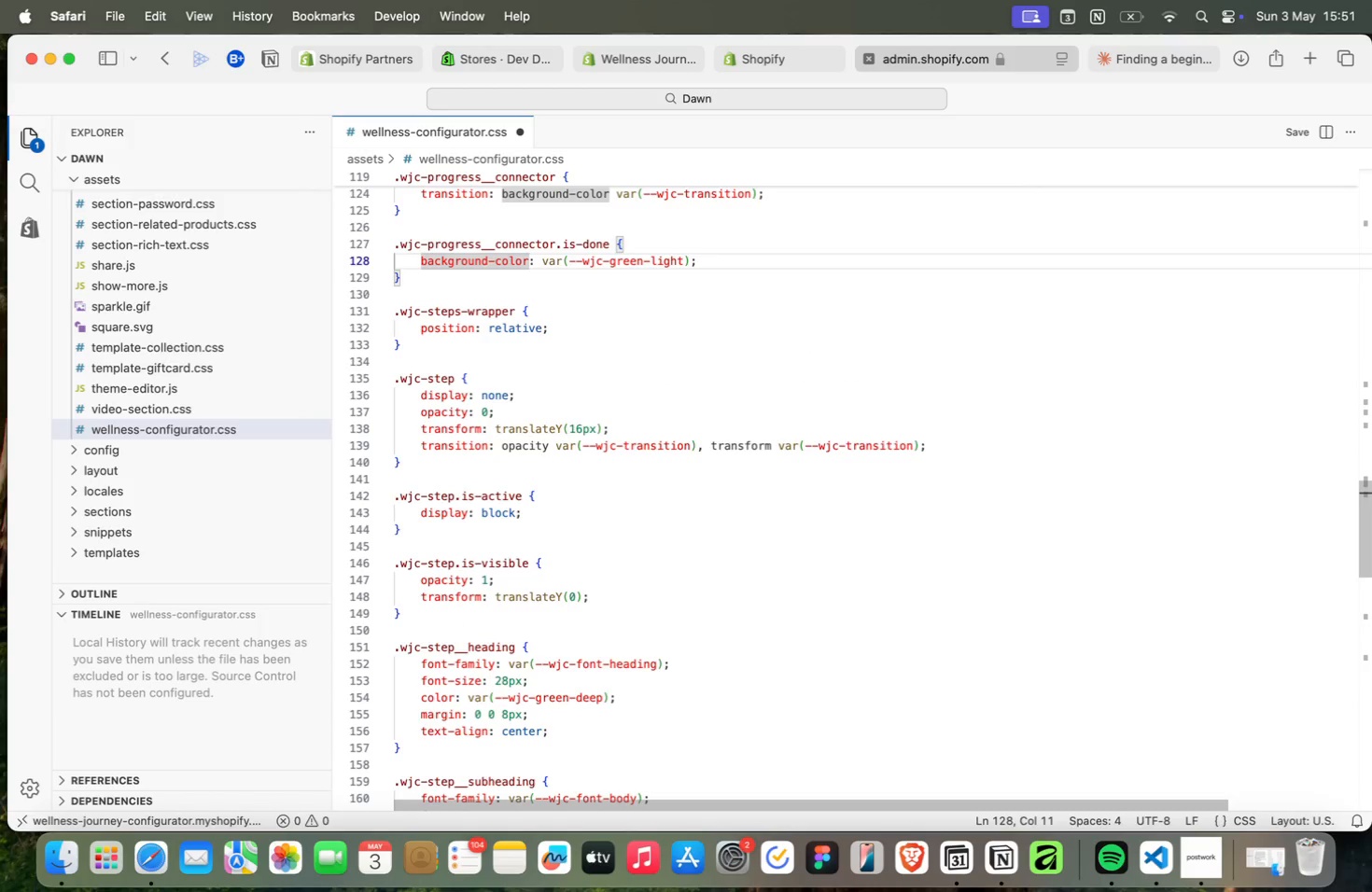 
key(ArrowUp)
 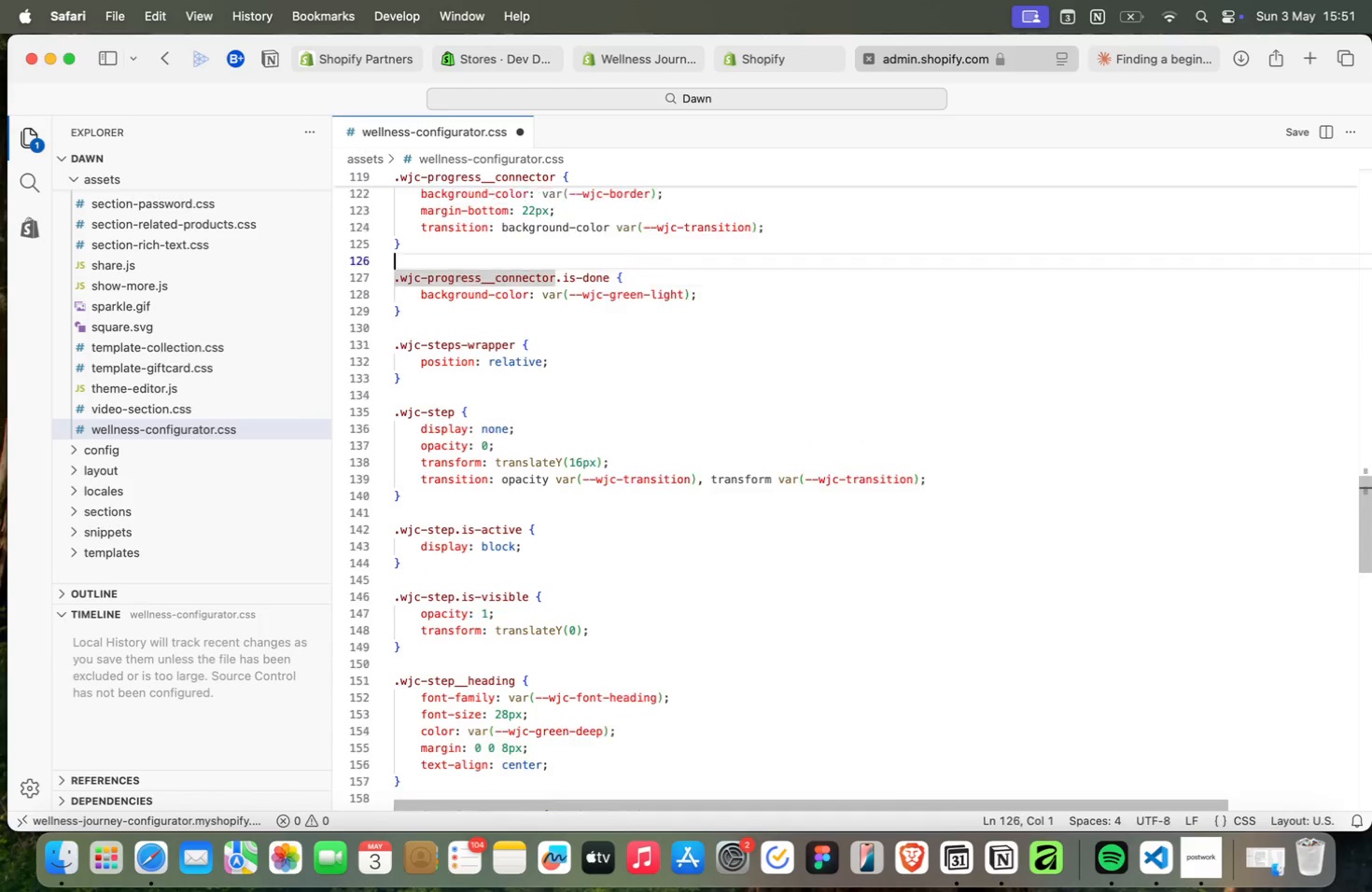 
key(ArrowUp)
 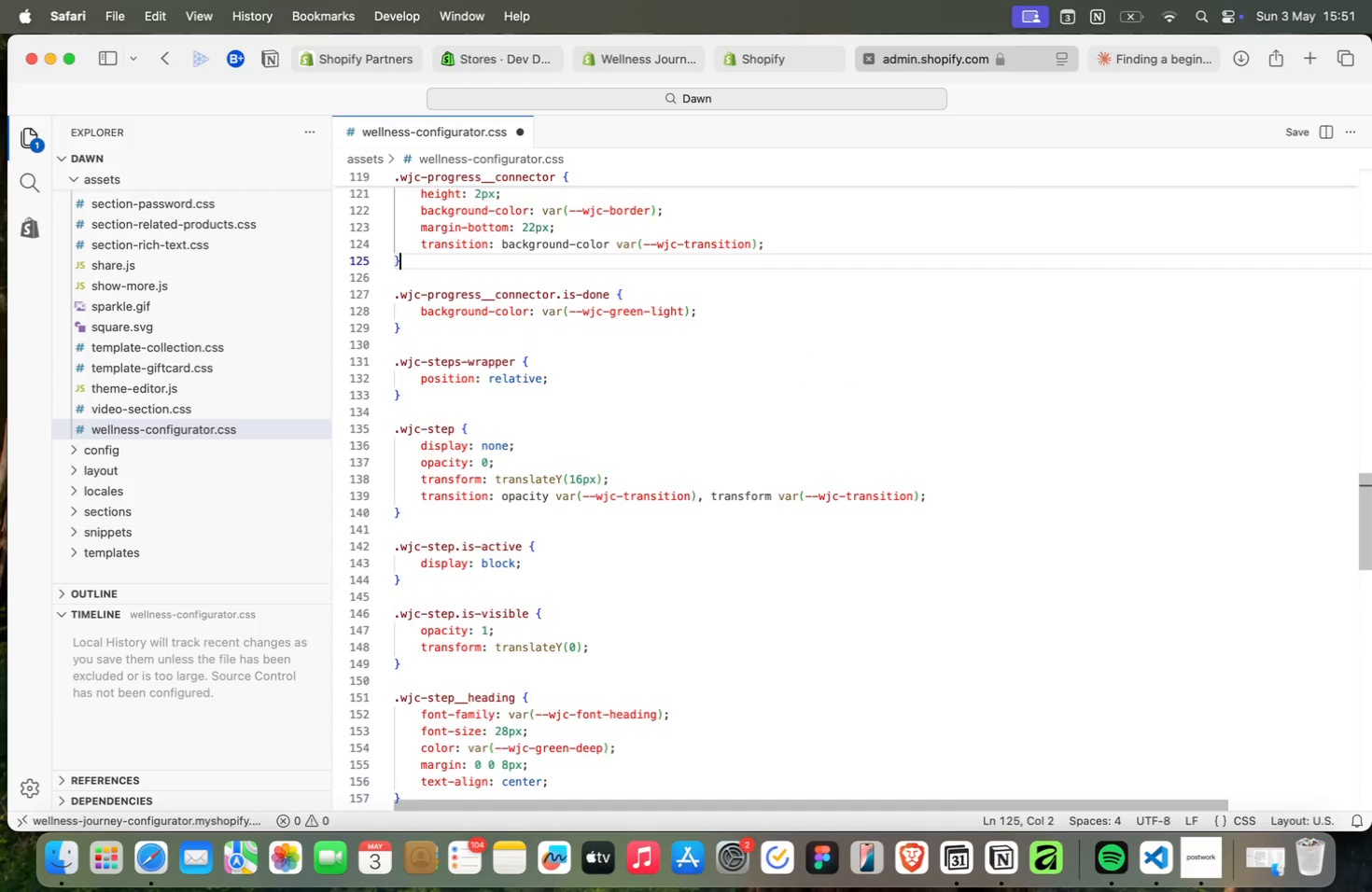 
key(ArrowUp)
 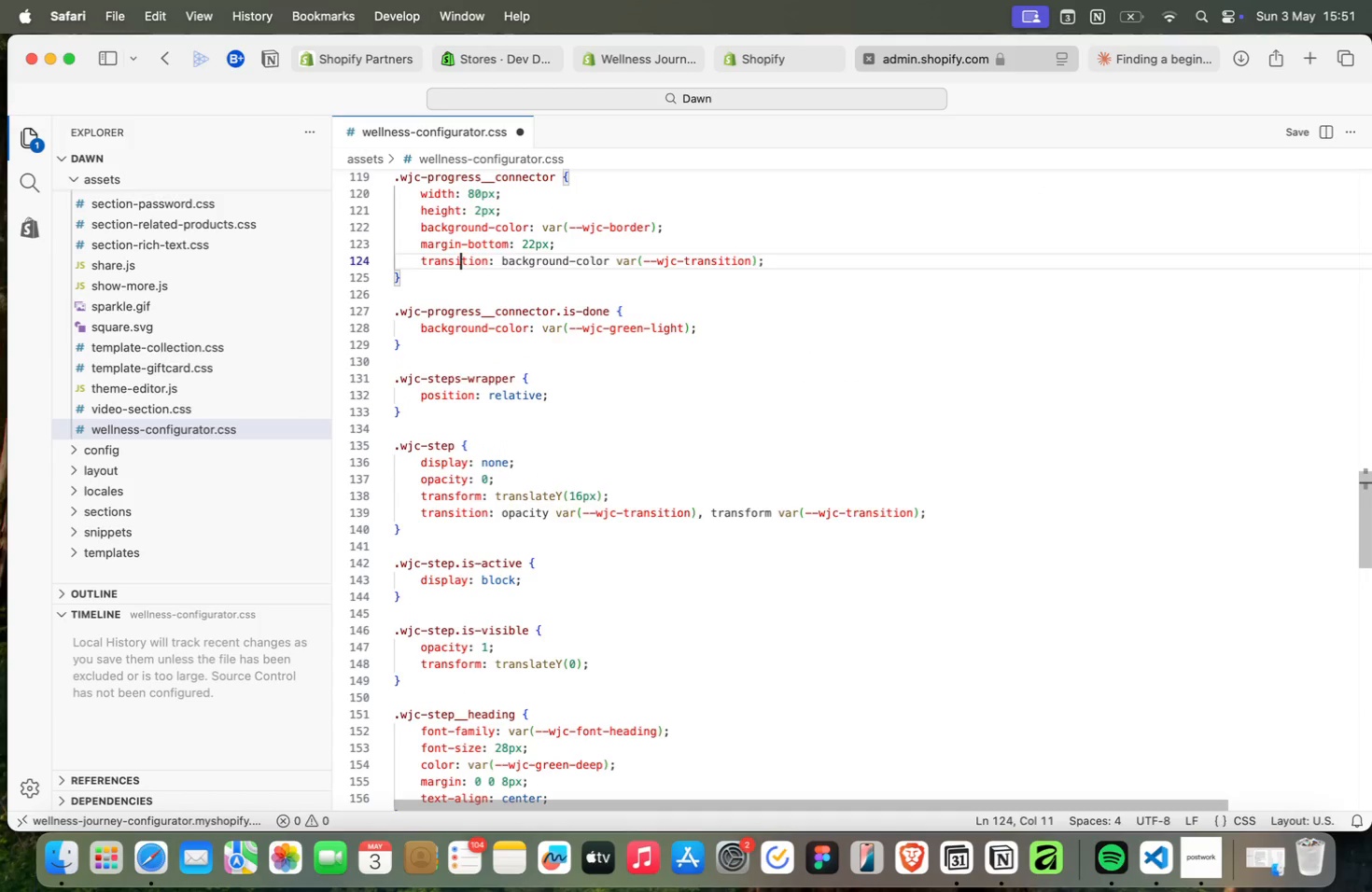 
key(ArrowUp)
 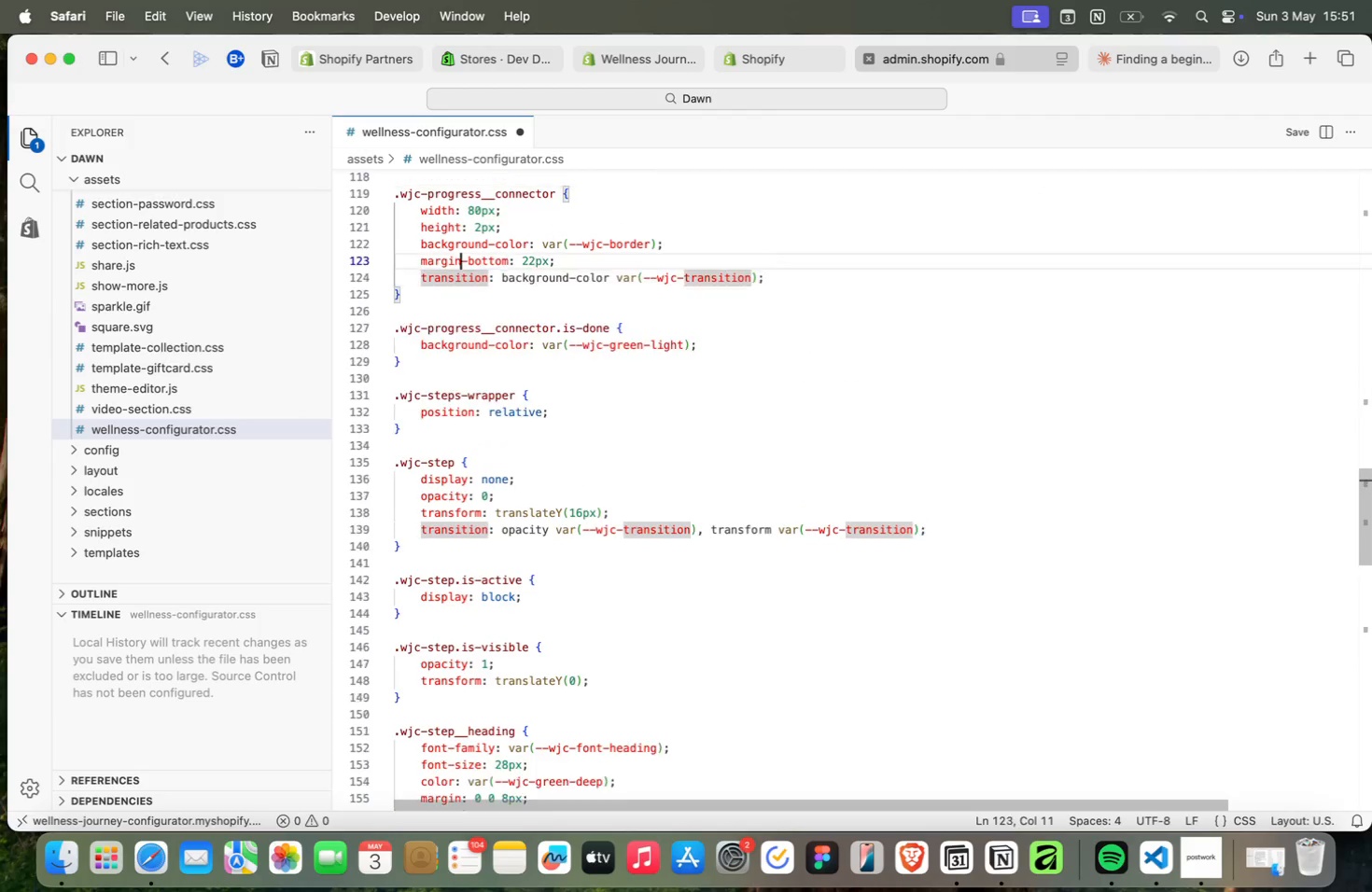 
key(ArrowUp)
 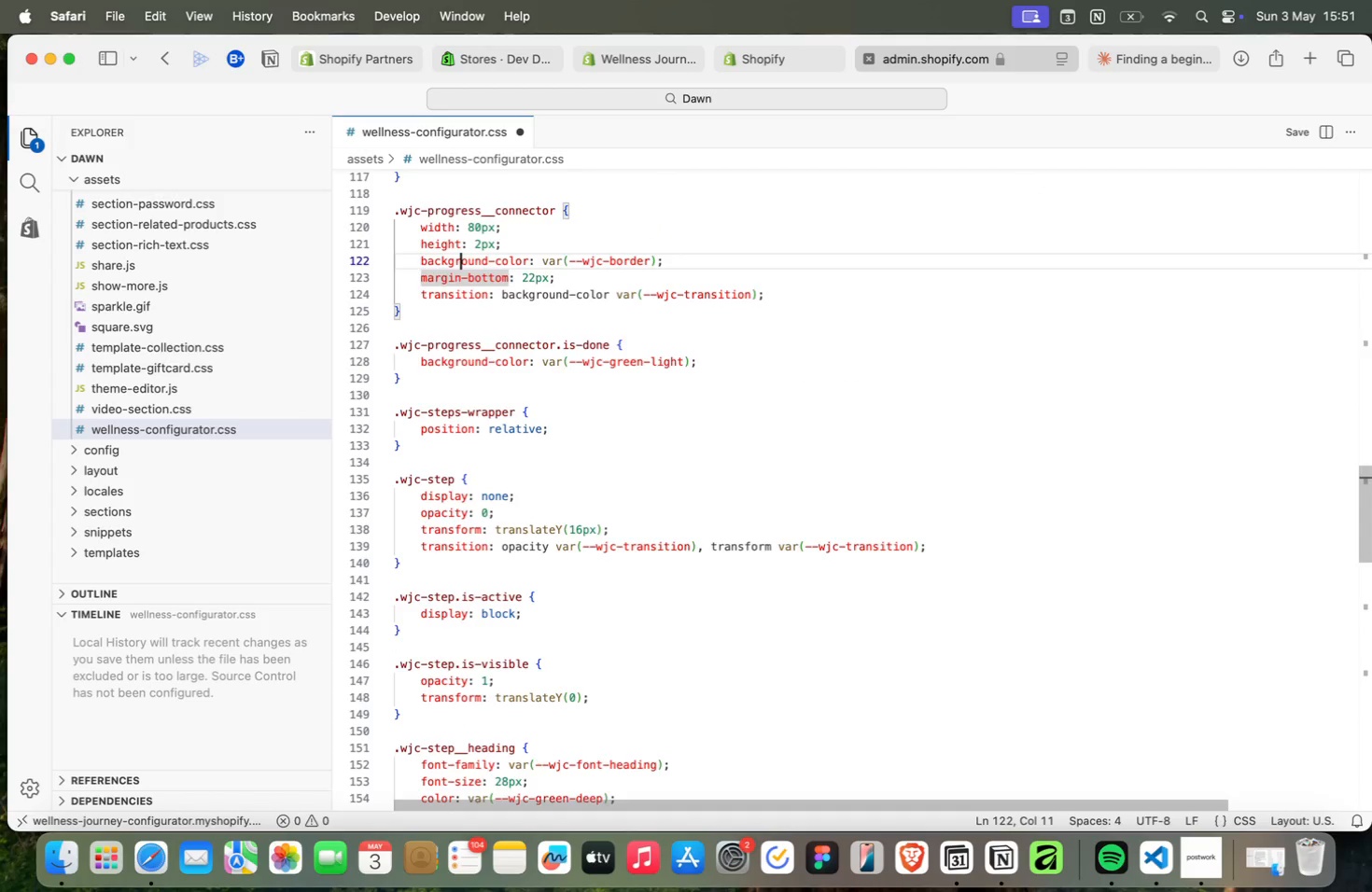 
key(ArrowUp)
 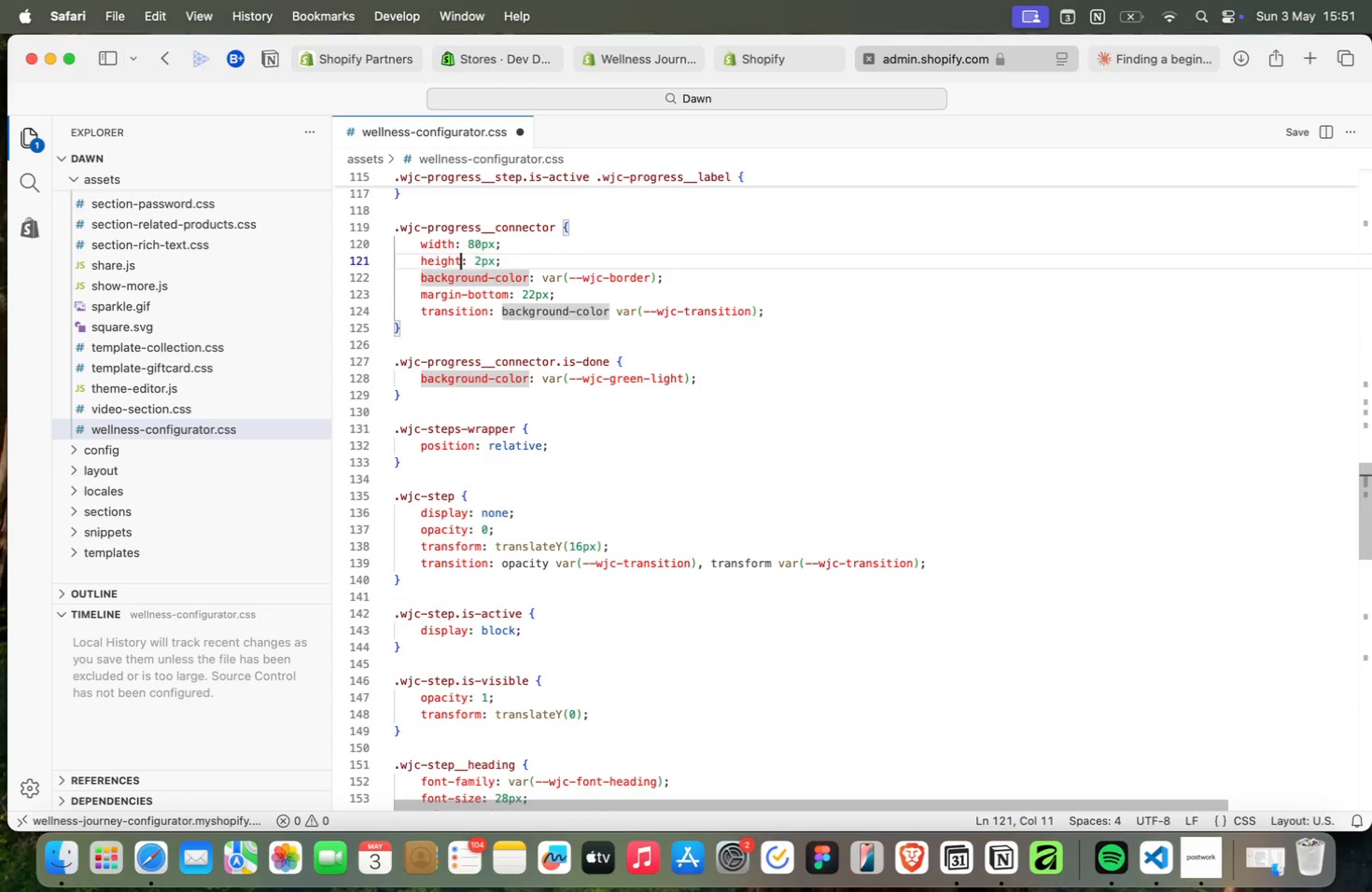 
key(ArrowUp)
 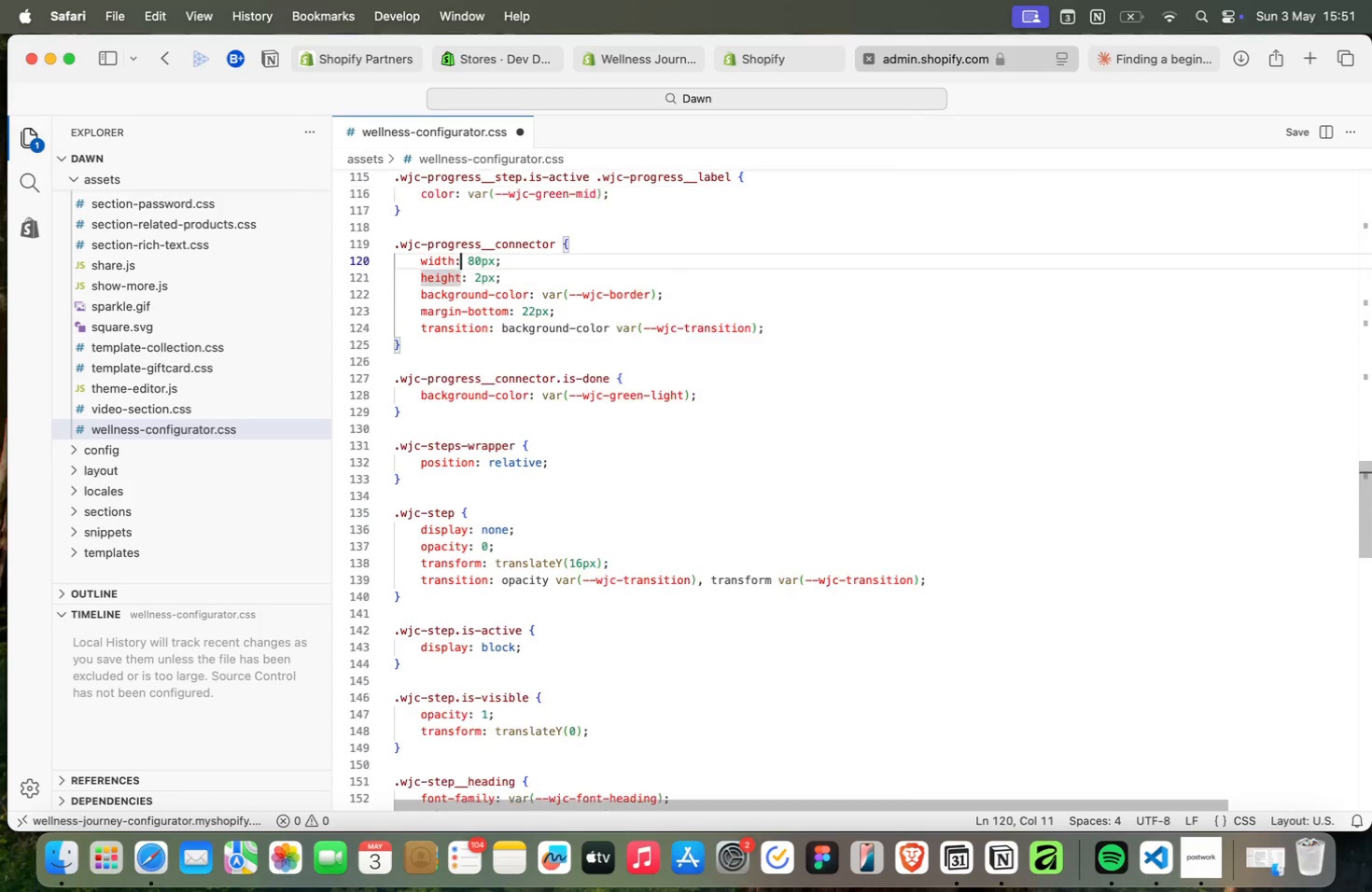 
key(ArrowUp)
 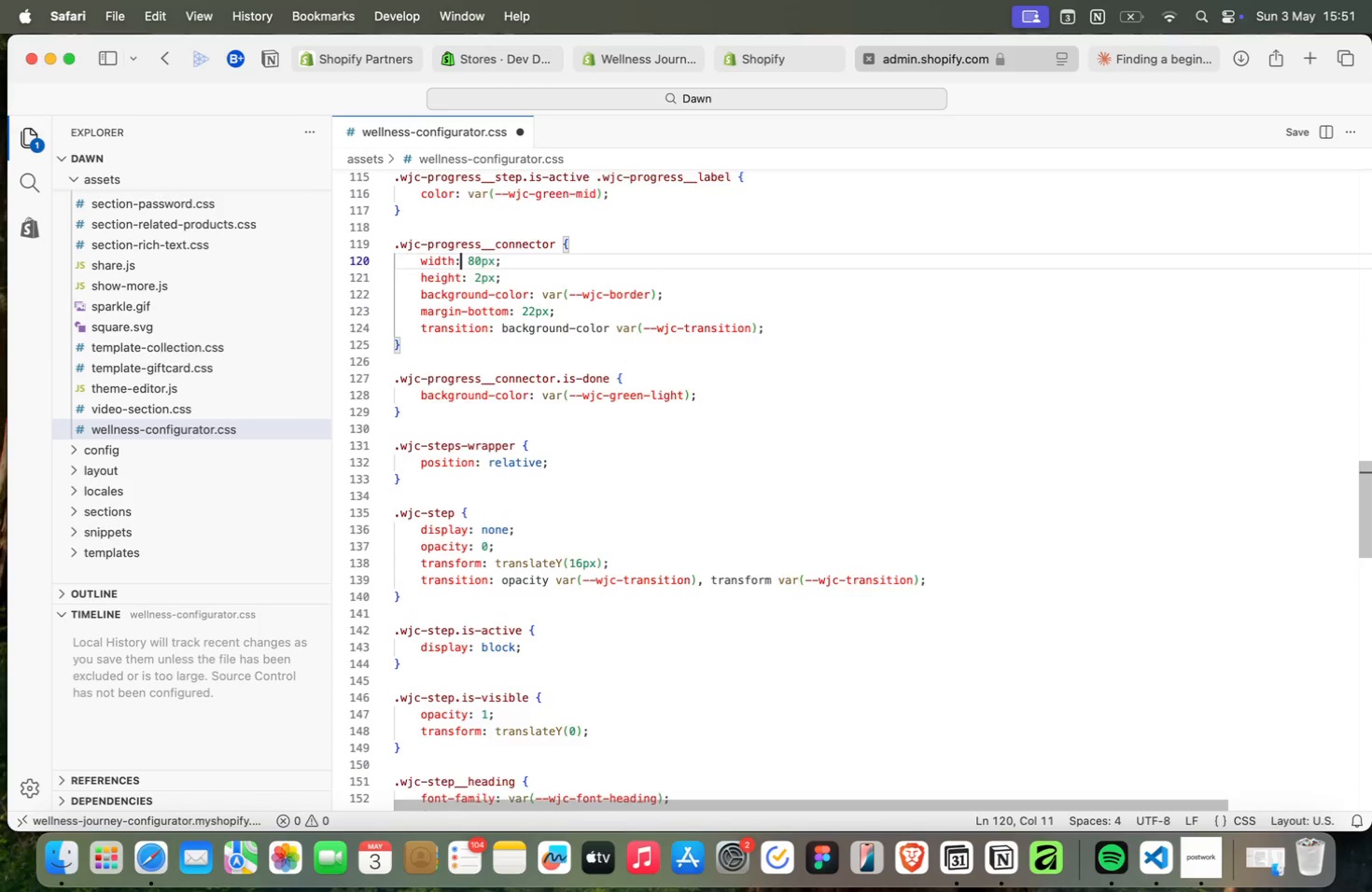 
key(ArrowUp)
 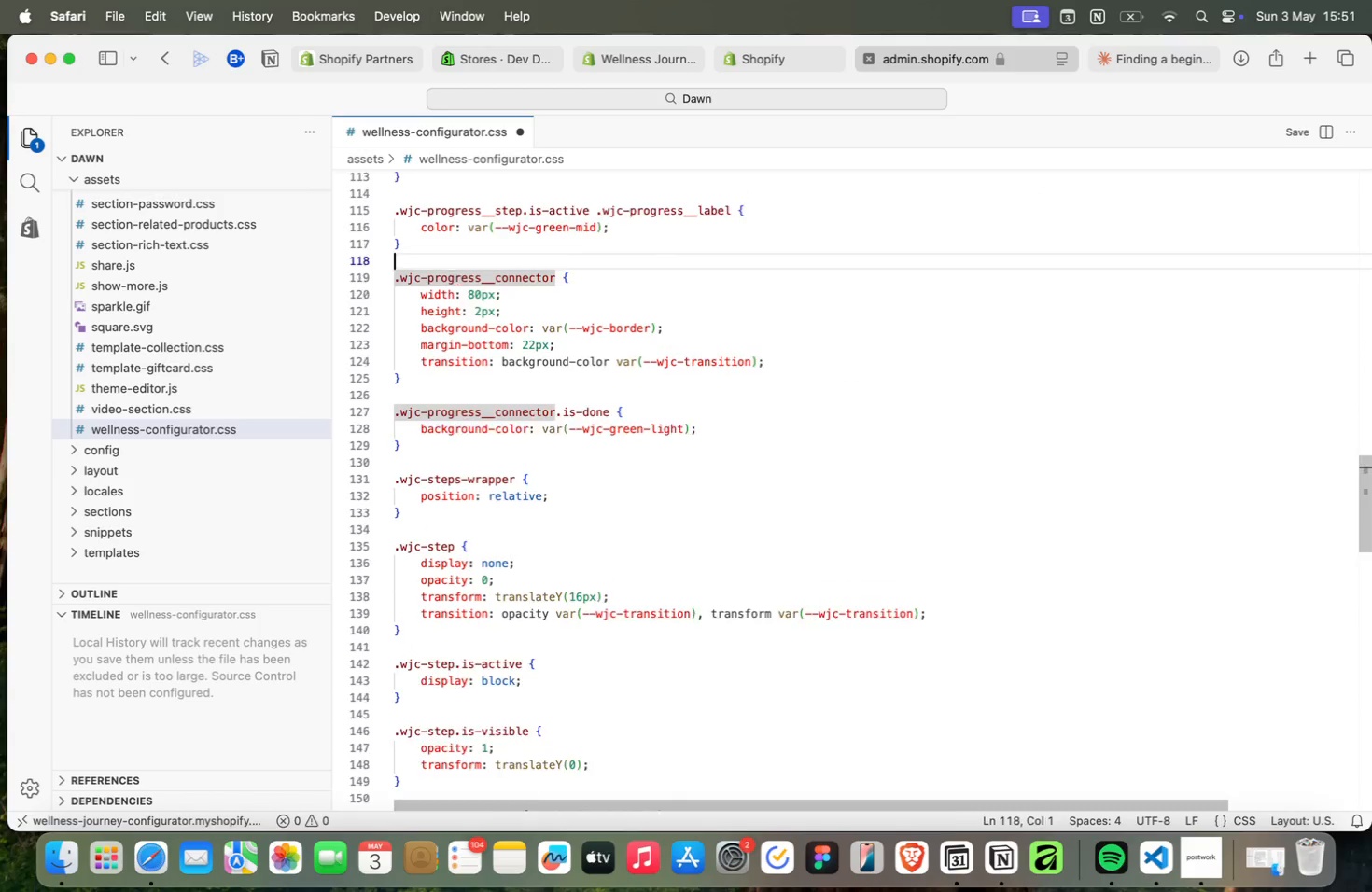 
key(ArrowUp)
 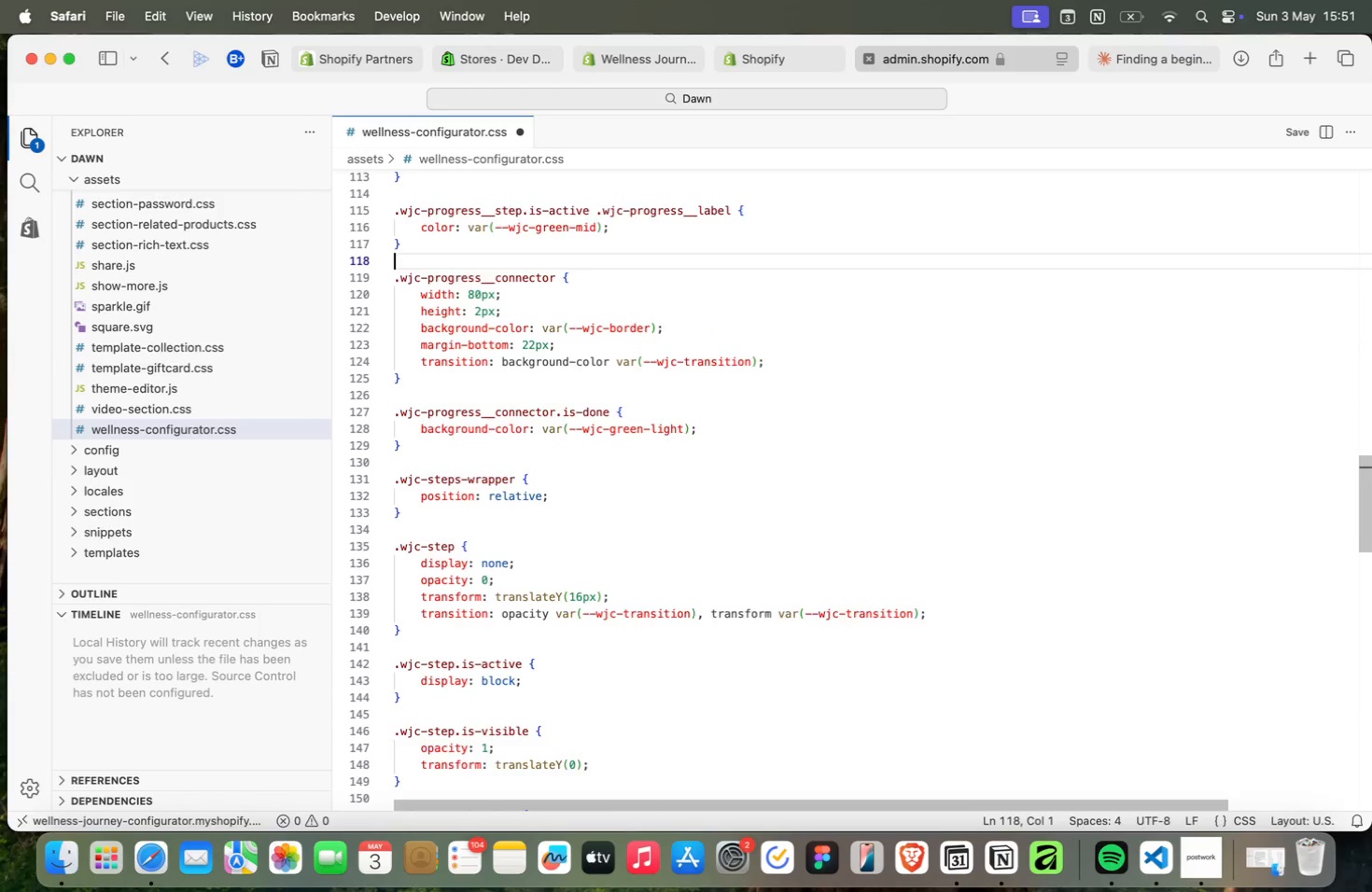 
key(ArrowUp)
 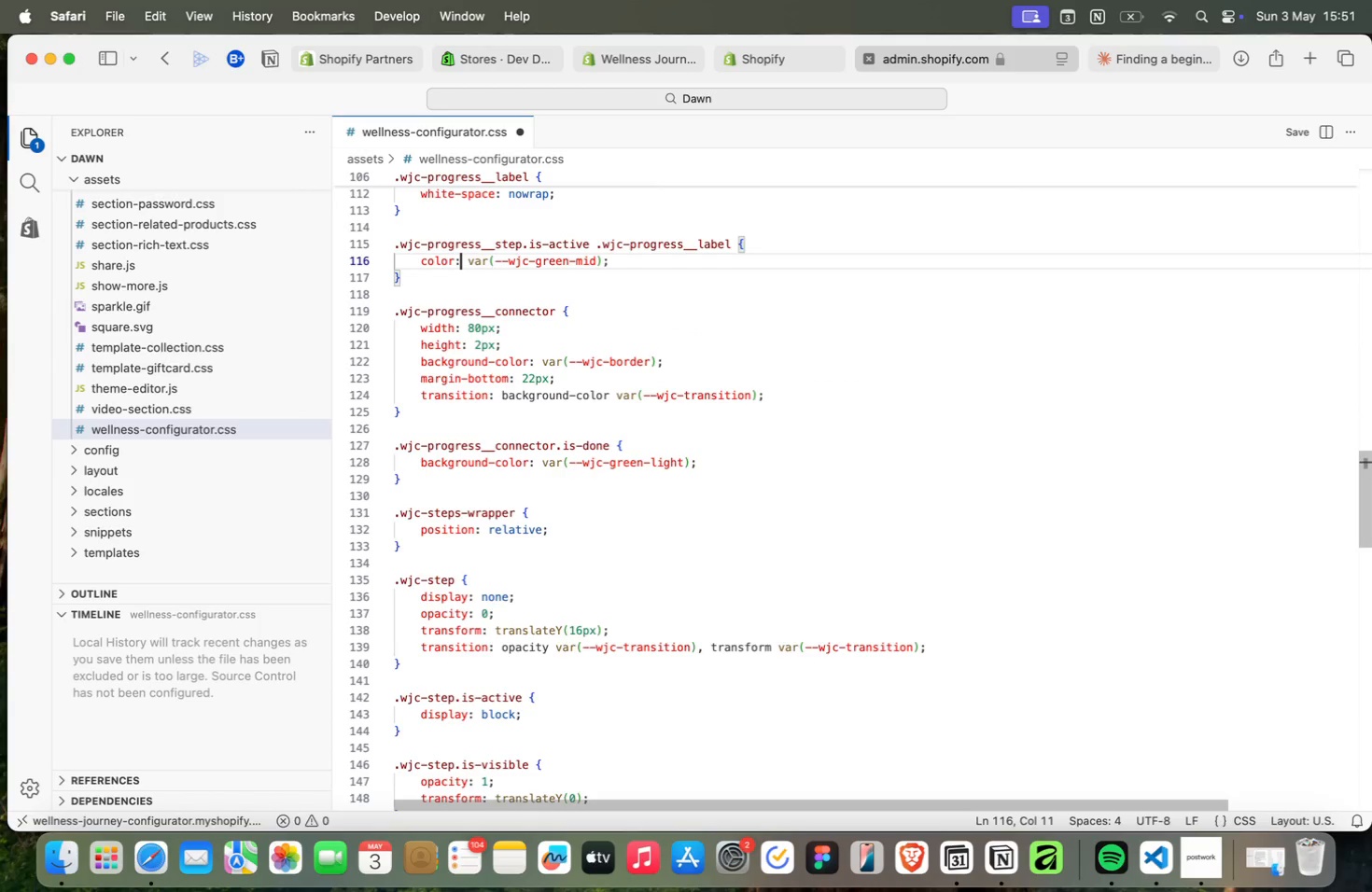 
key(ArrowUp)
 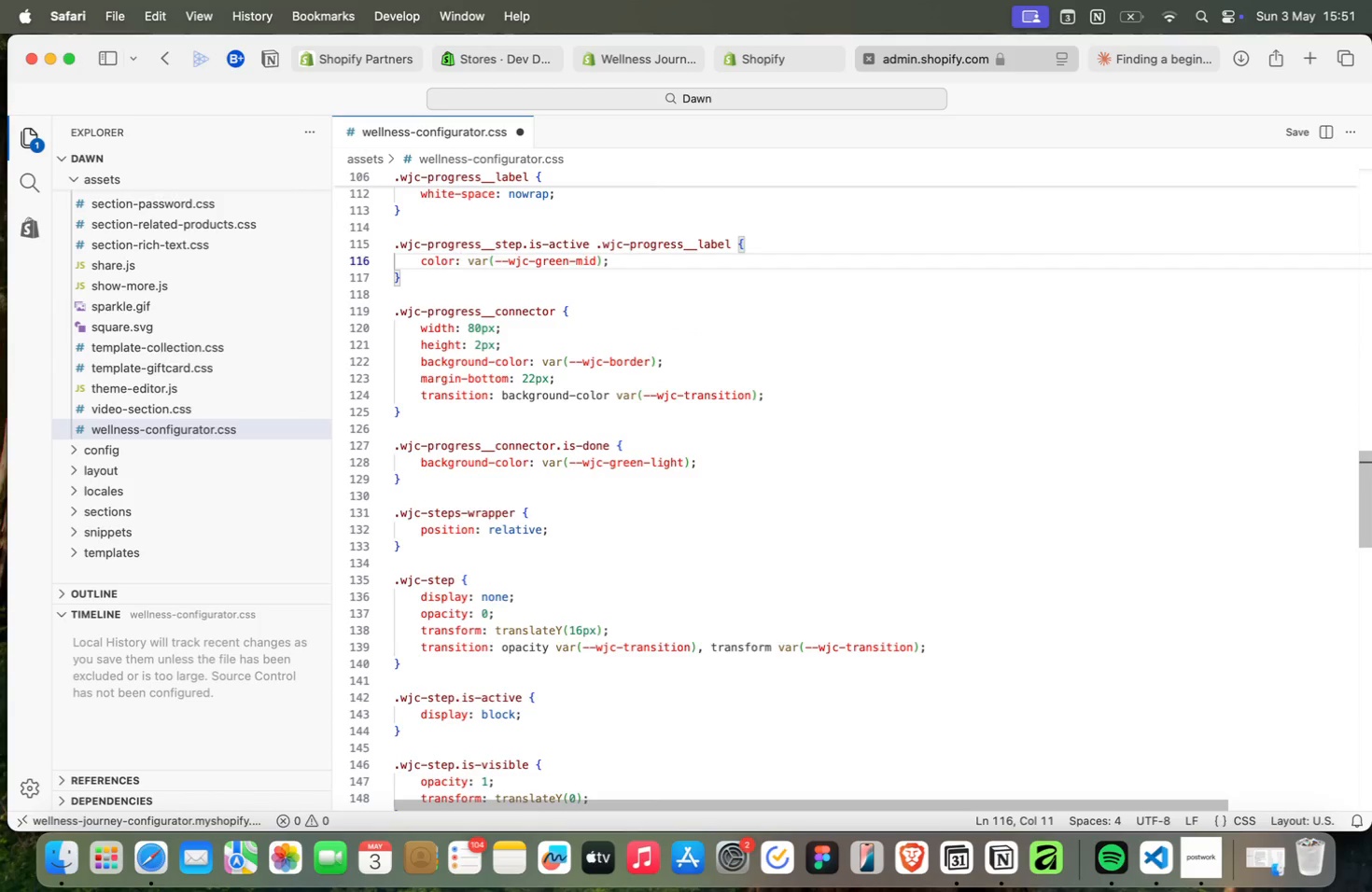 
key(ArrowUp)
 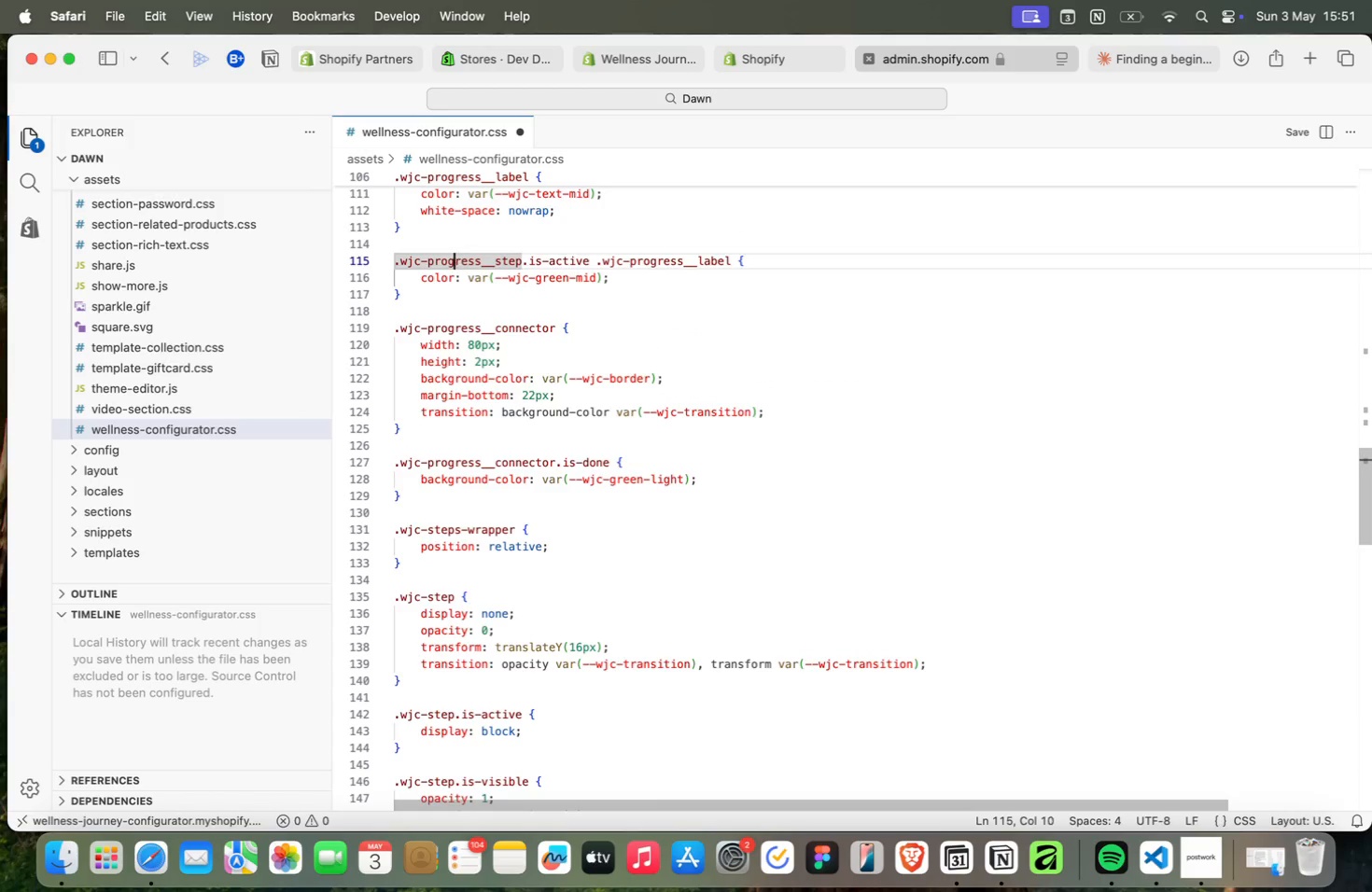 
key(ArrowLeft)
 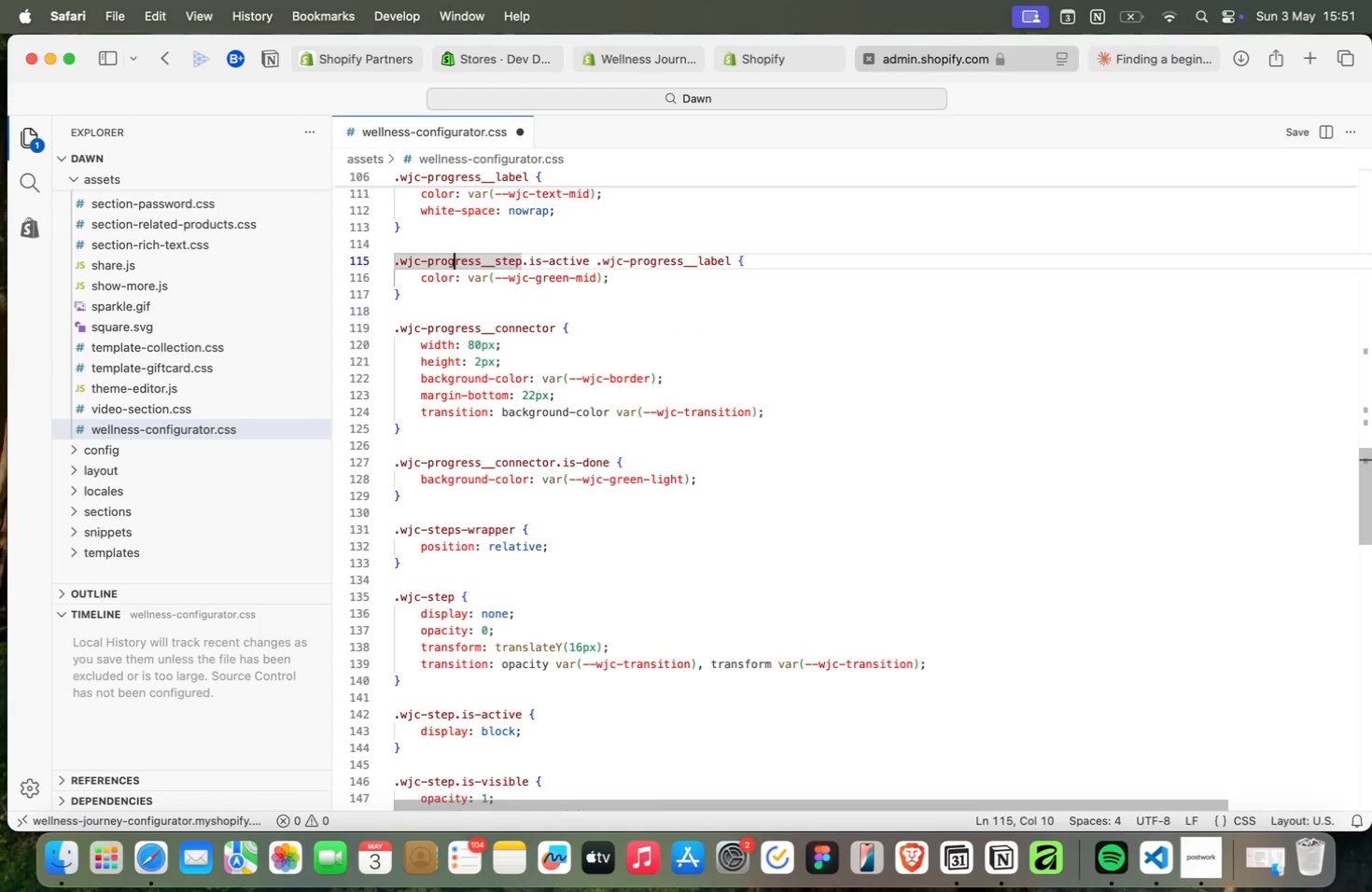 
key(ArrowDown)
 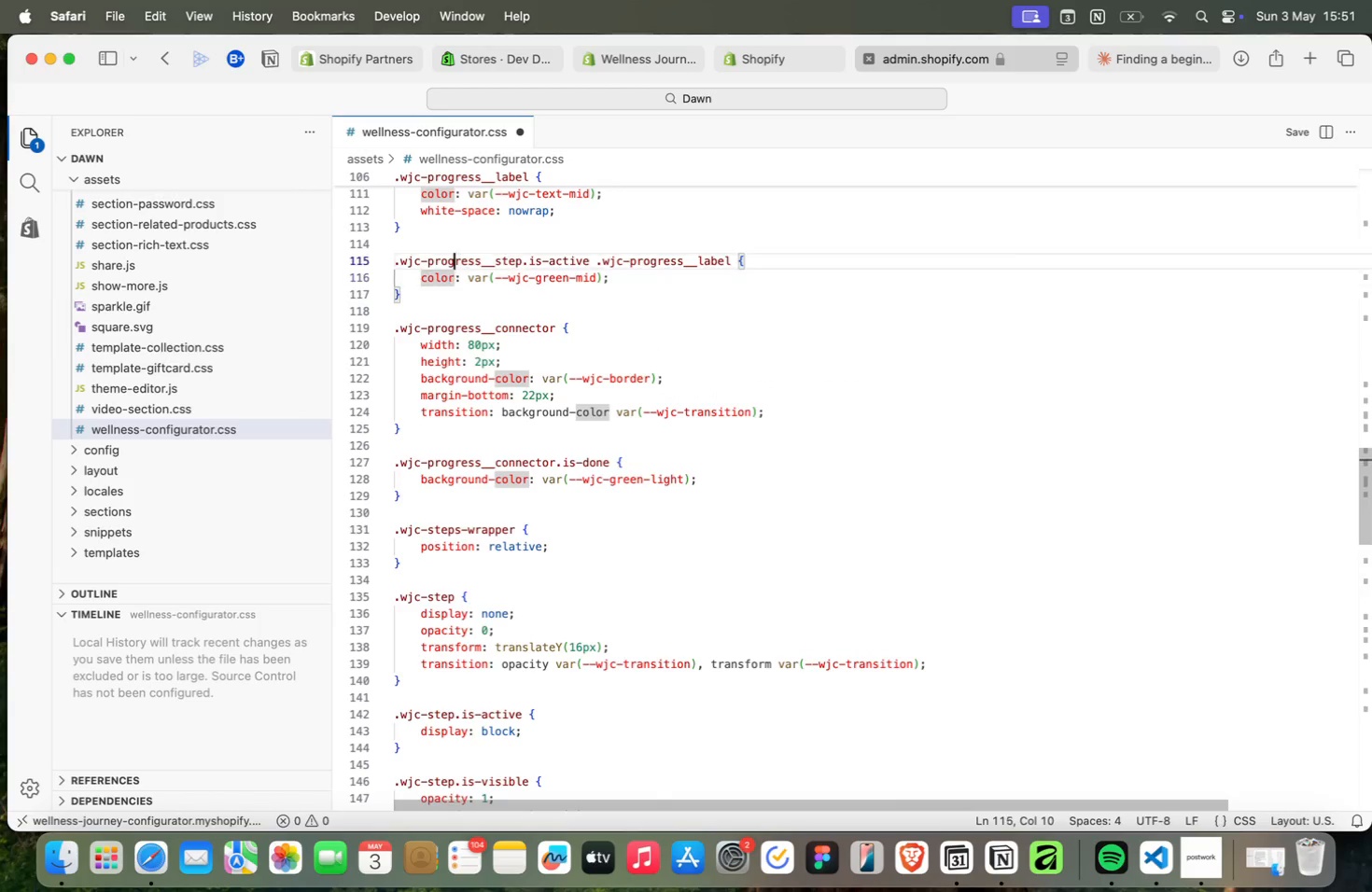 
key(ArrowUp)
 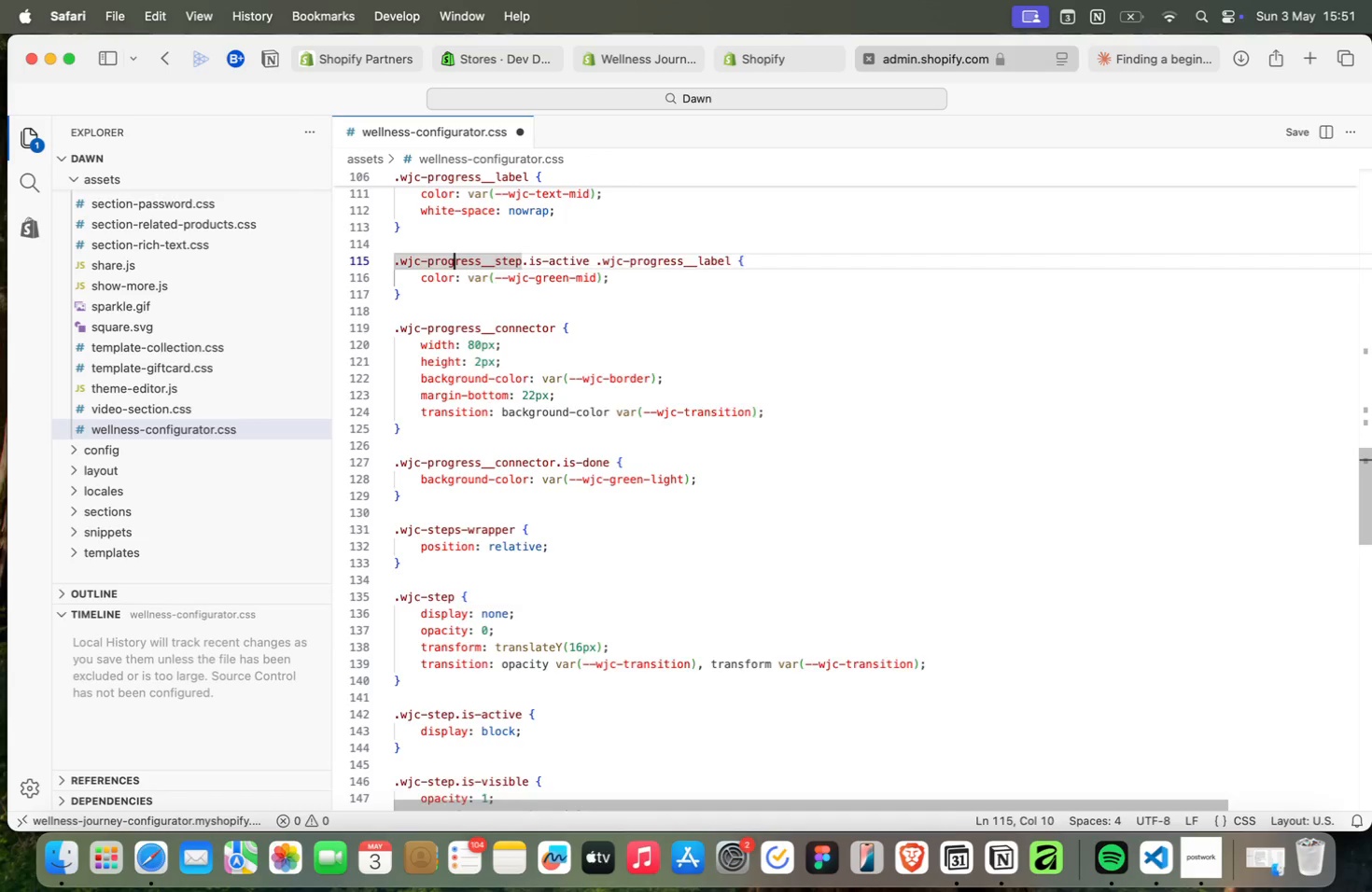 
key(ArrowUp)
 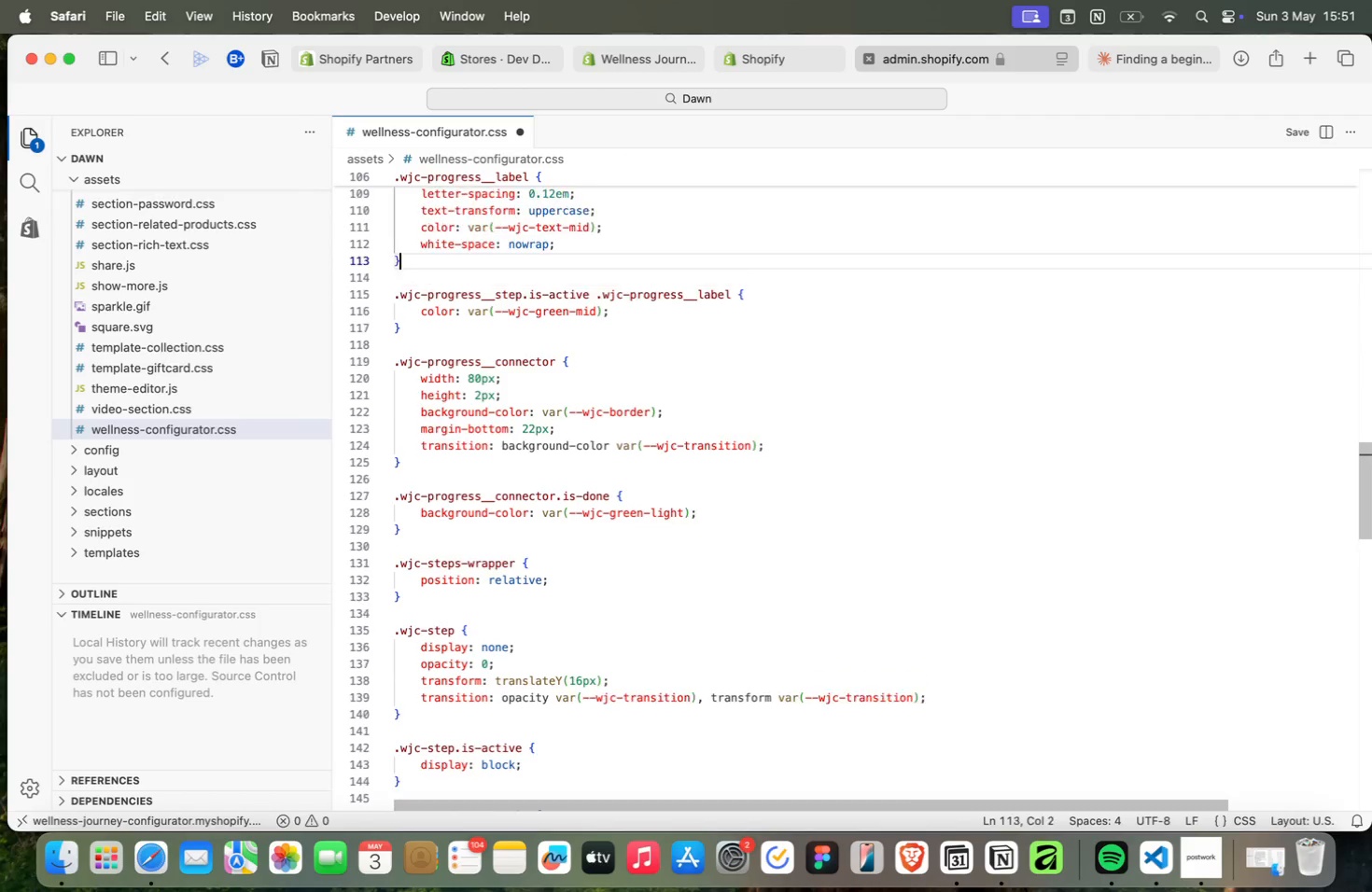 
key(ArrowUp)
 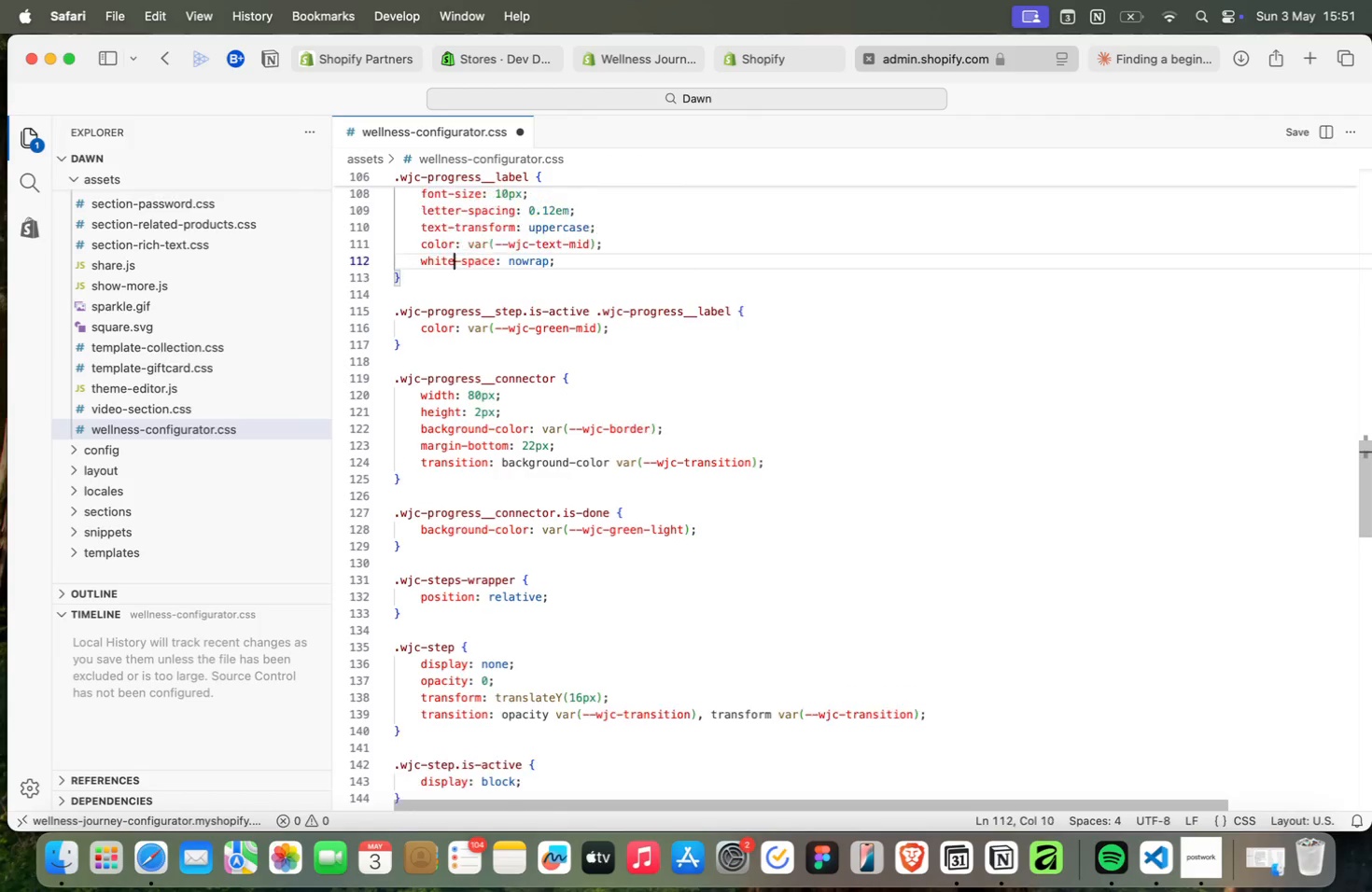 
key(ArrowUp)
 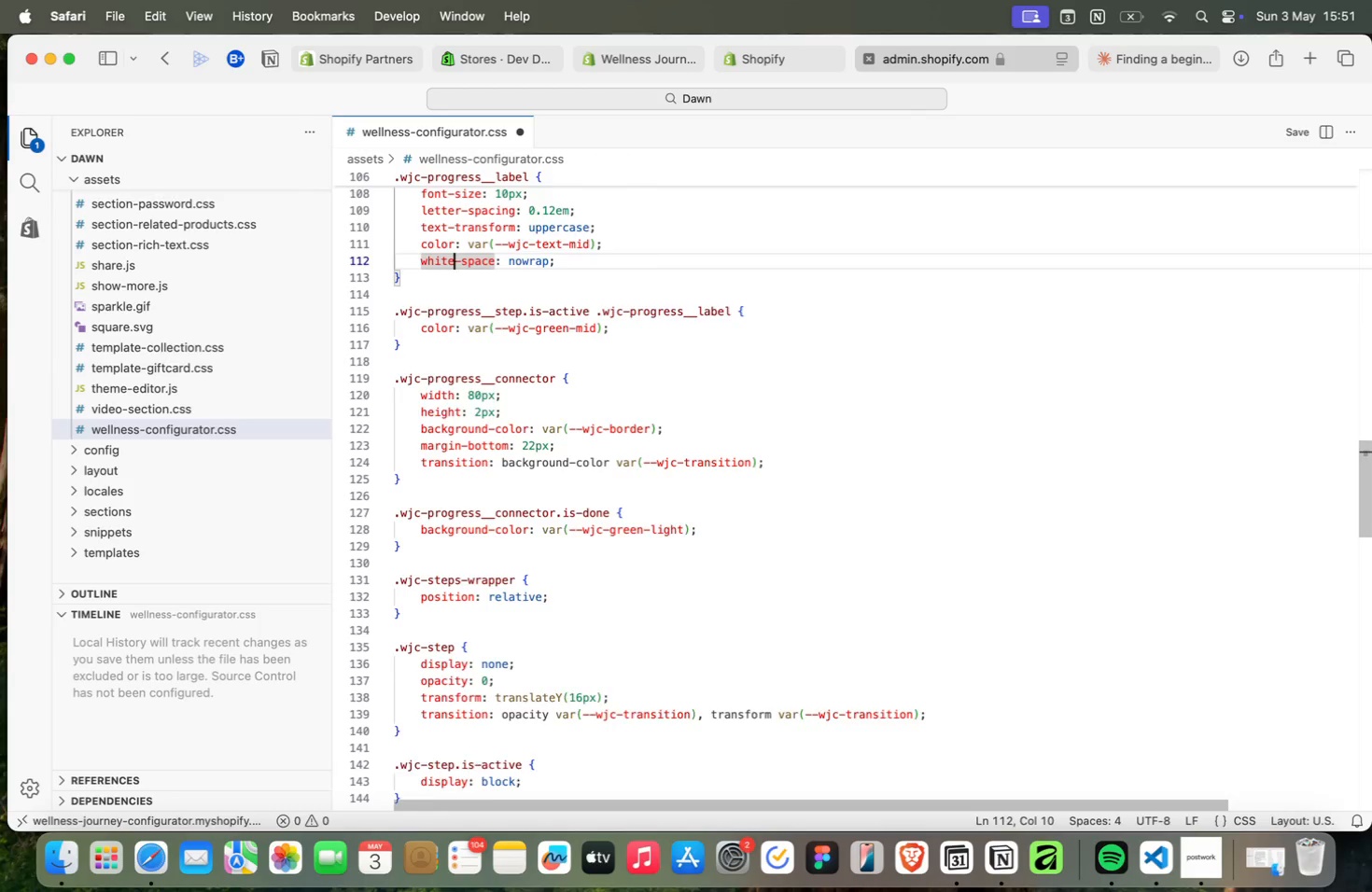 
key(ArrowUp)
 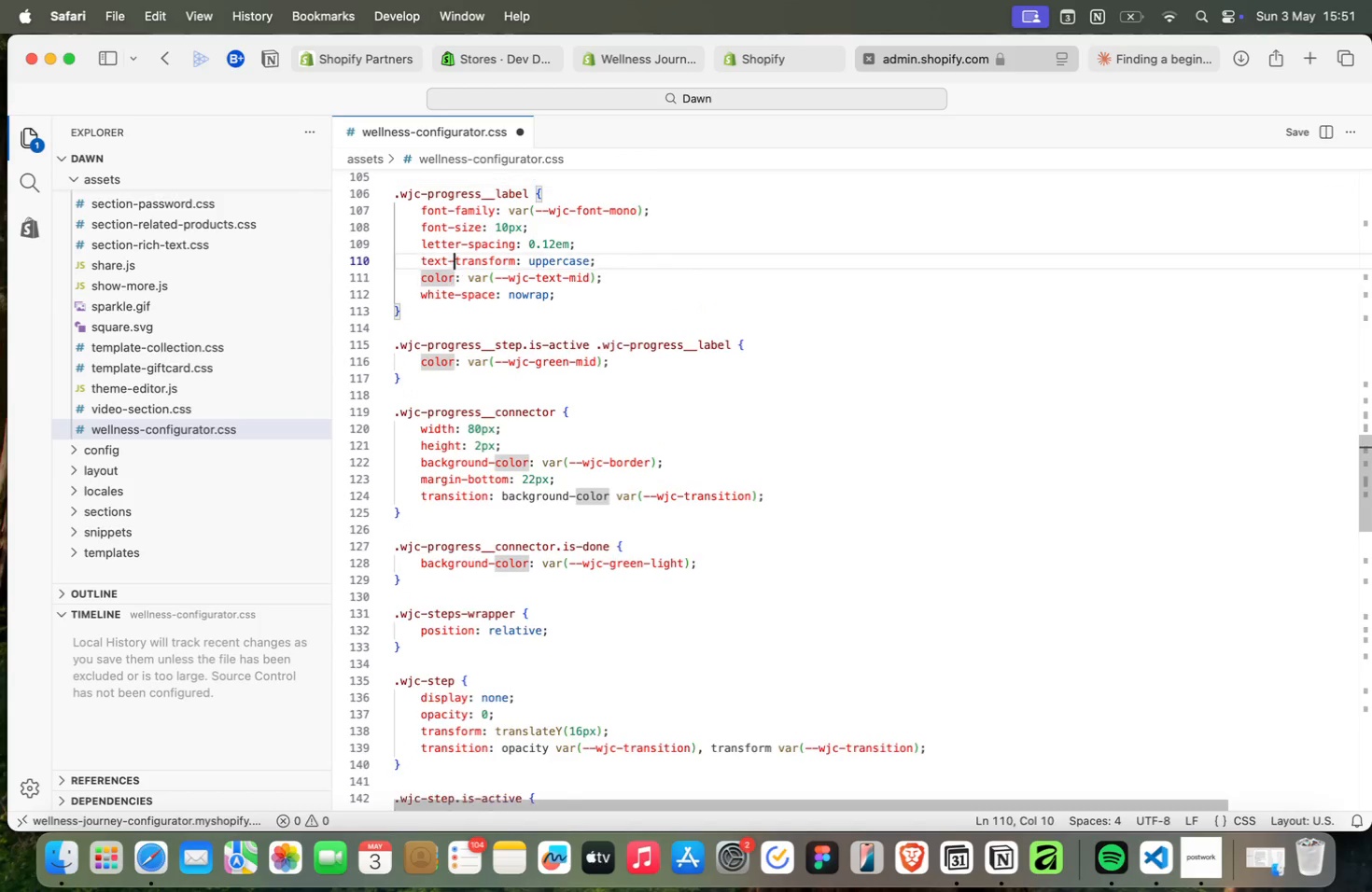 
key(ArrowUp)
 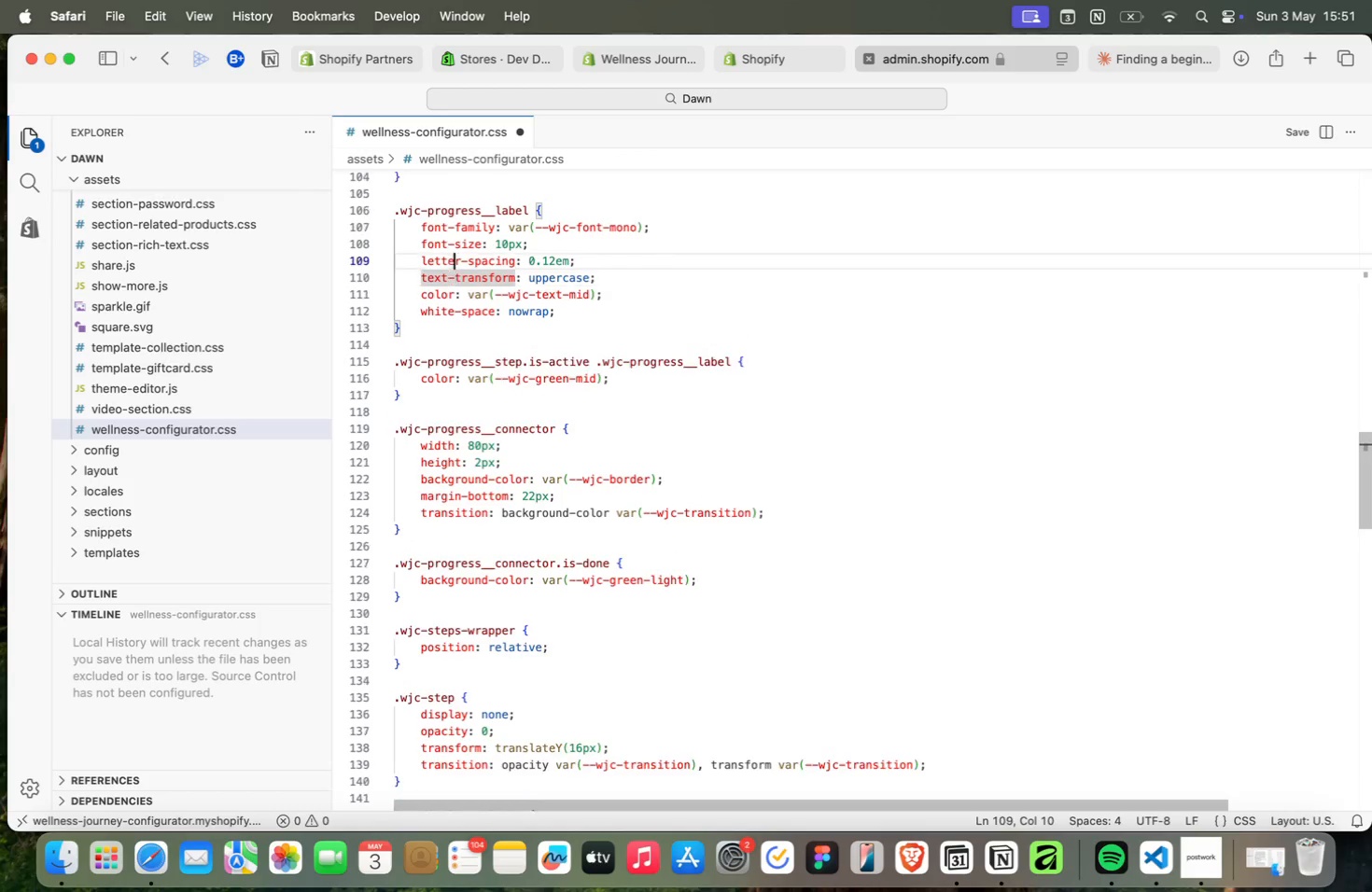 
key(ArrowUp)
 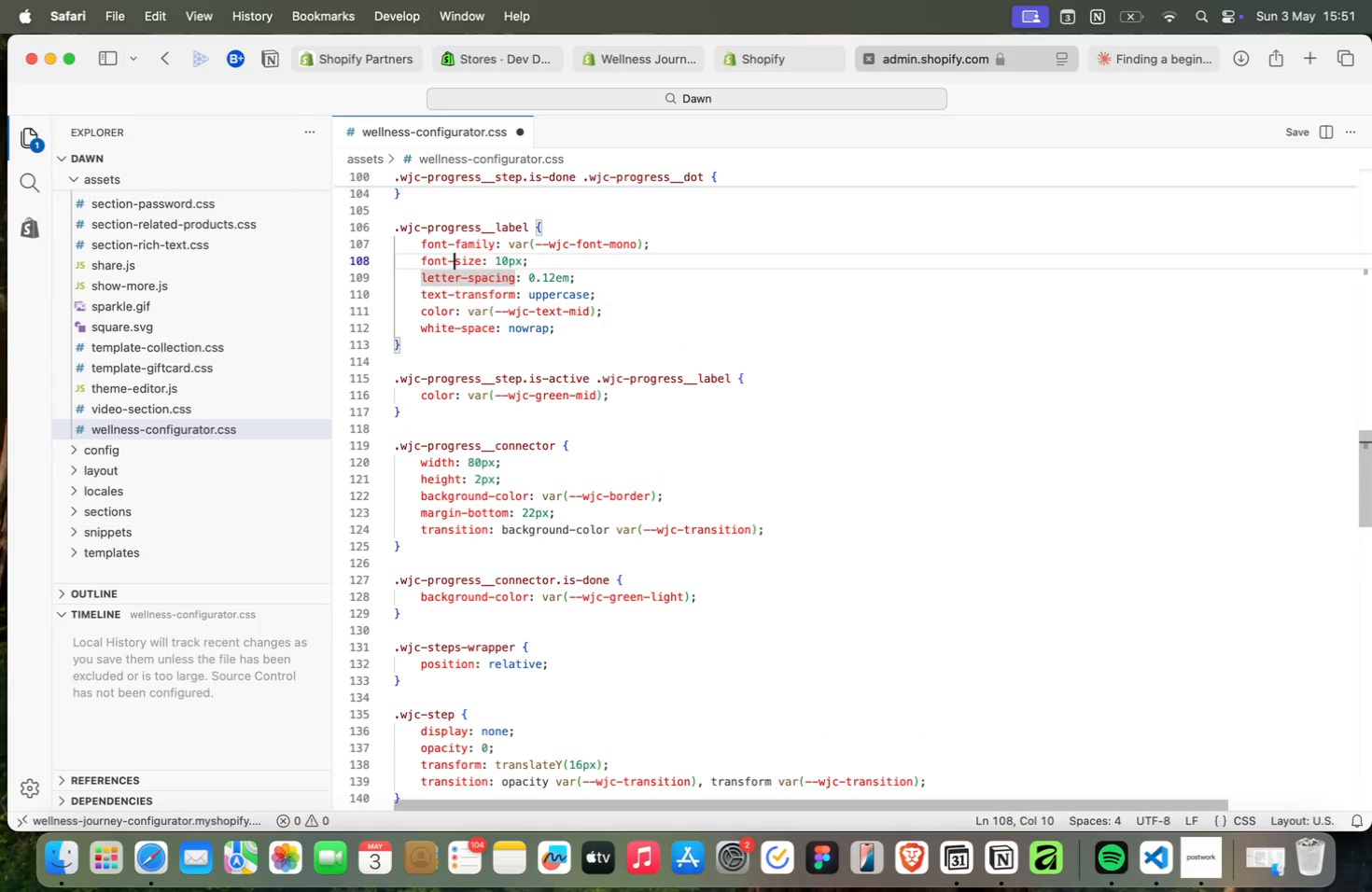 
key(ArrowUp)
 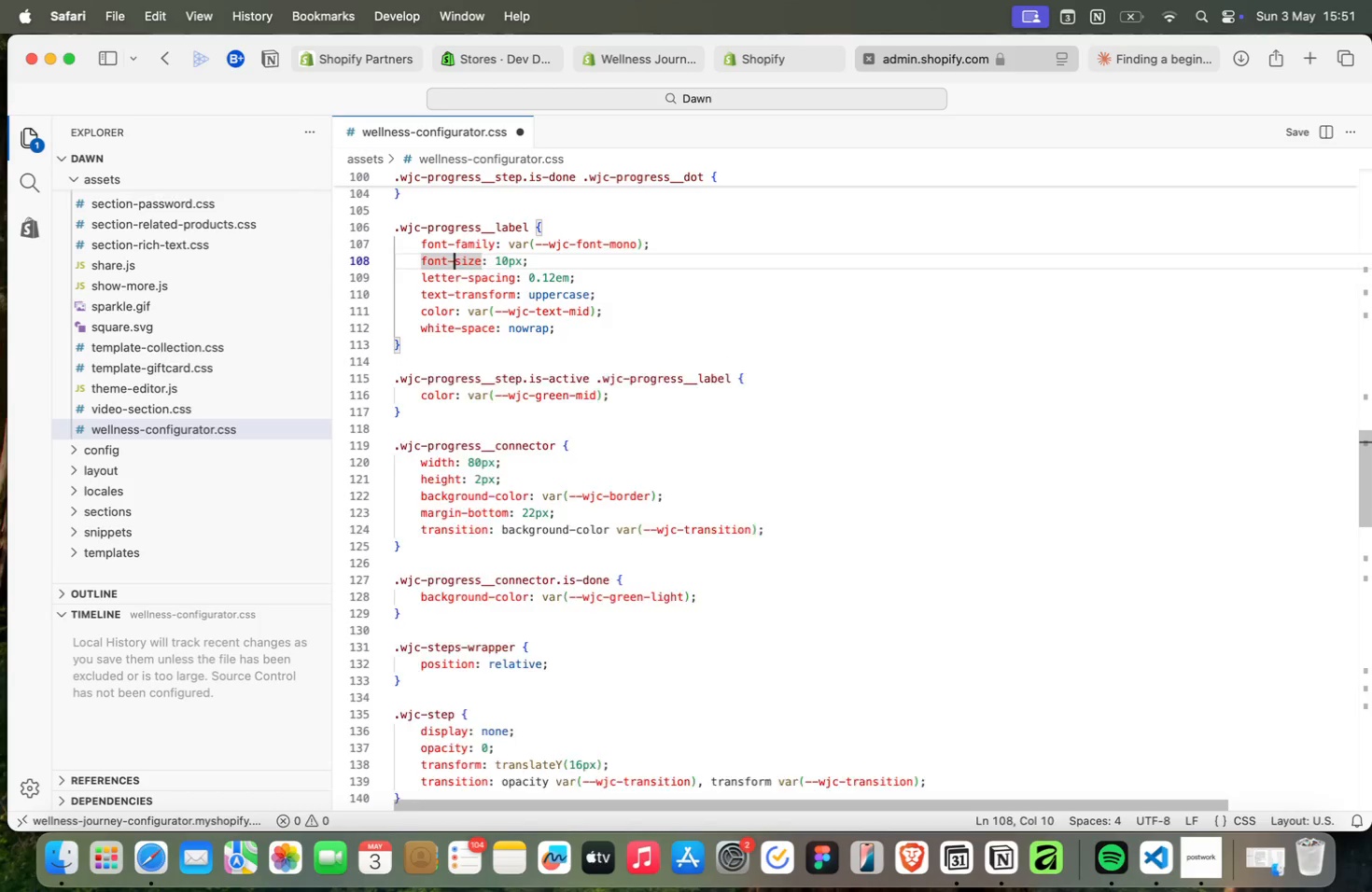 
key(ArrowUp)
 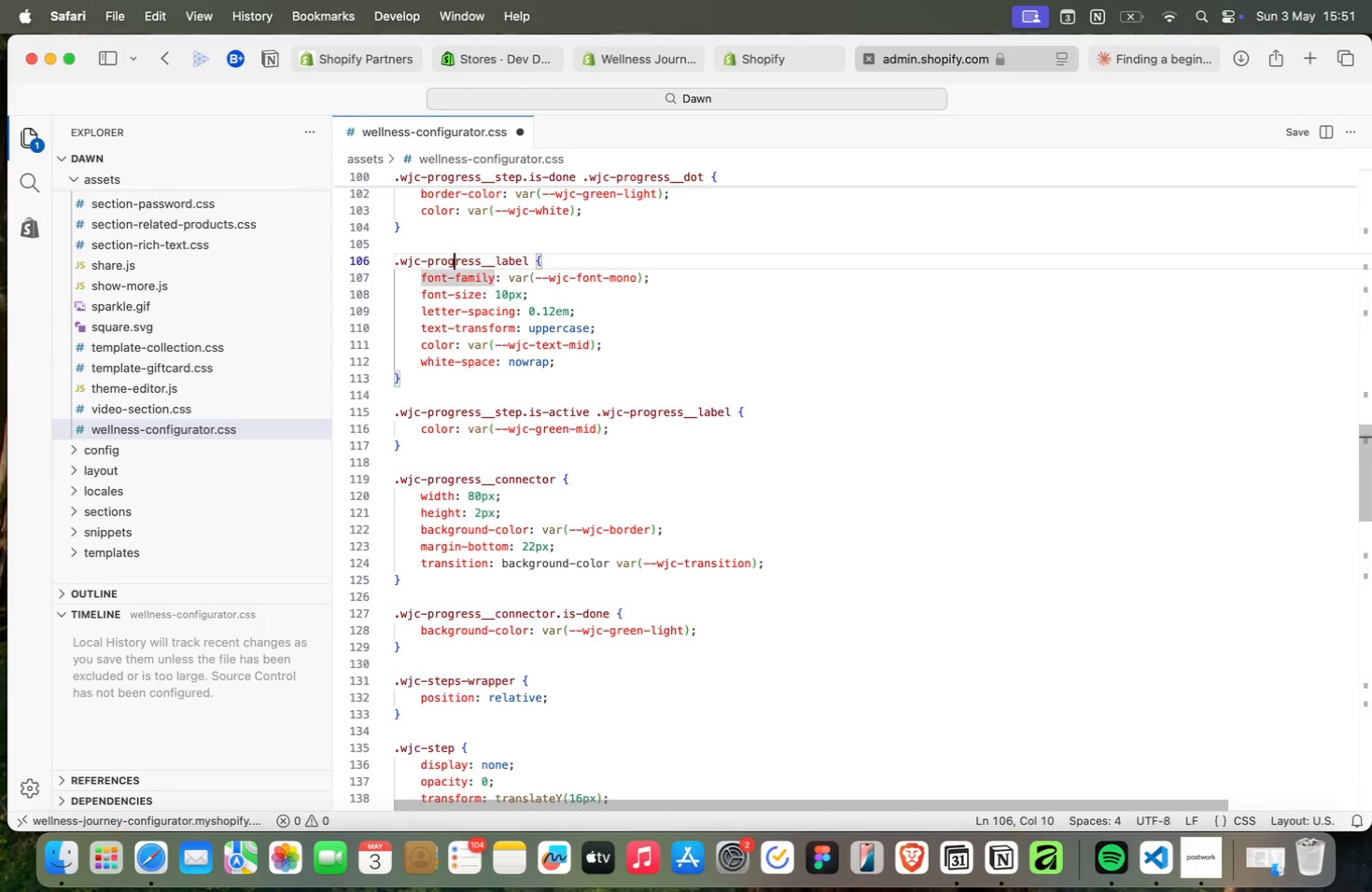 
key(ArrowUp)
 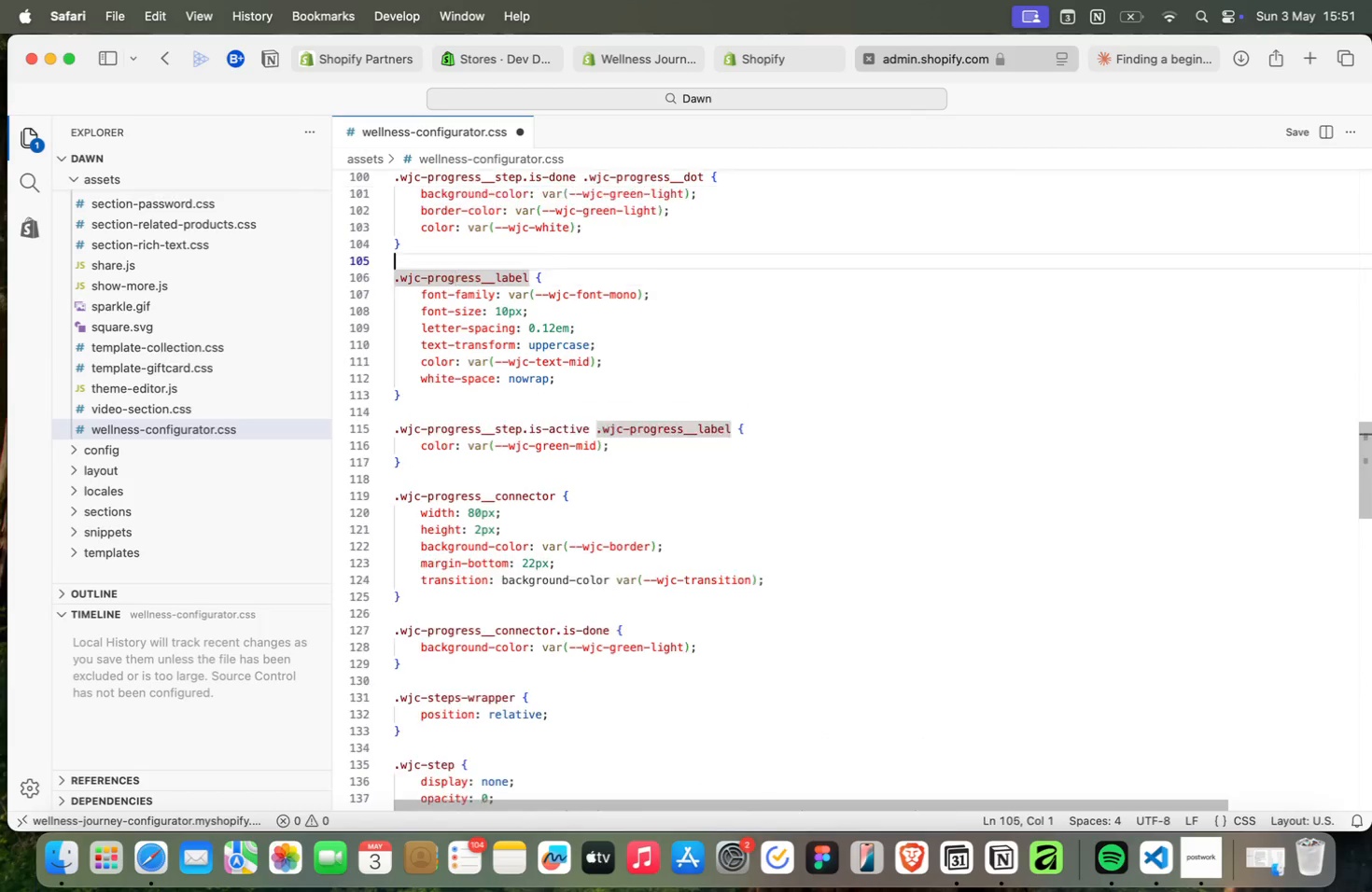 
key(ArrowUp)
 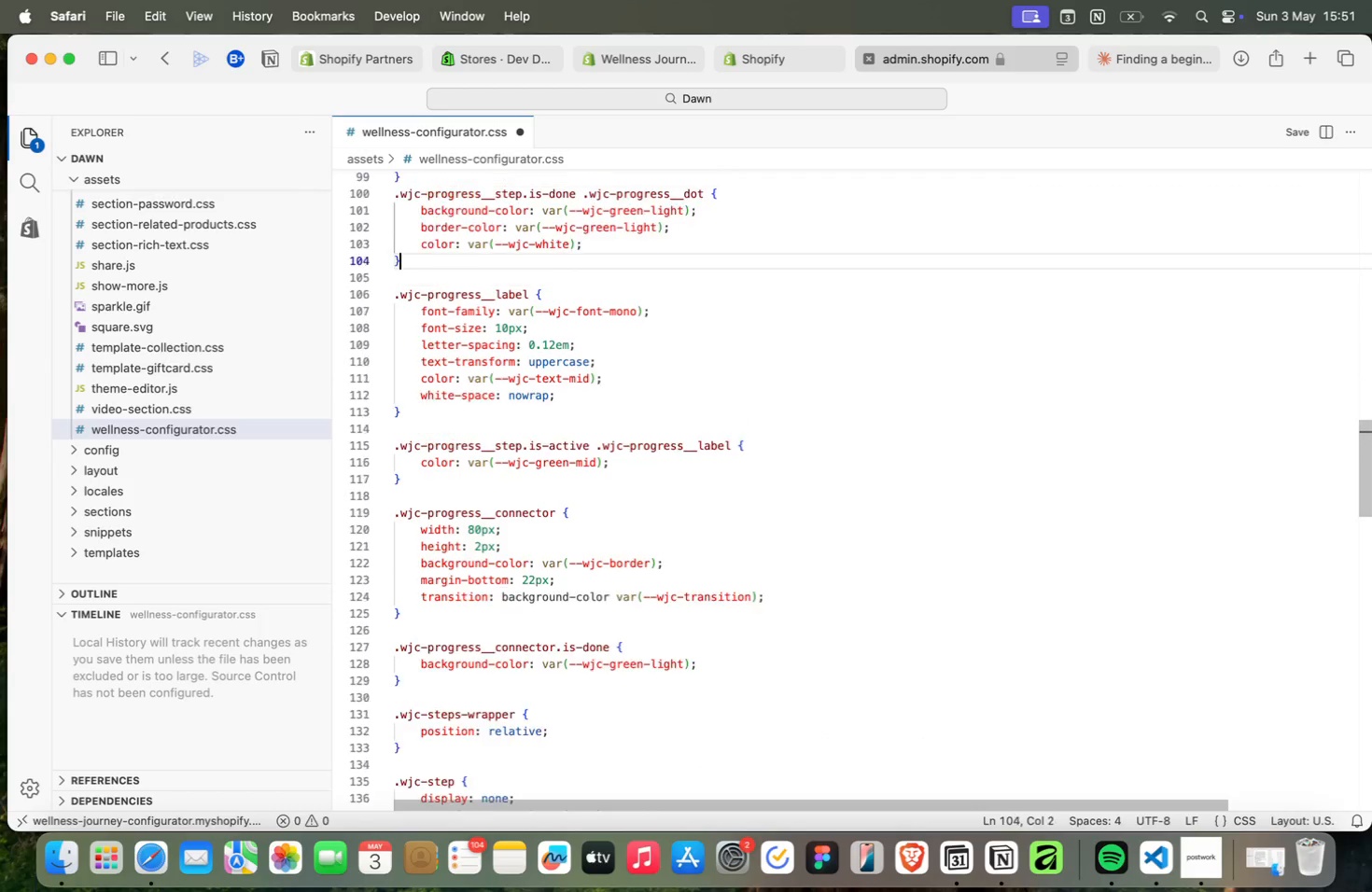 
key(ArrowUp)
 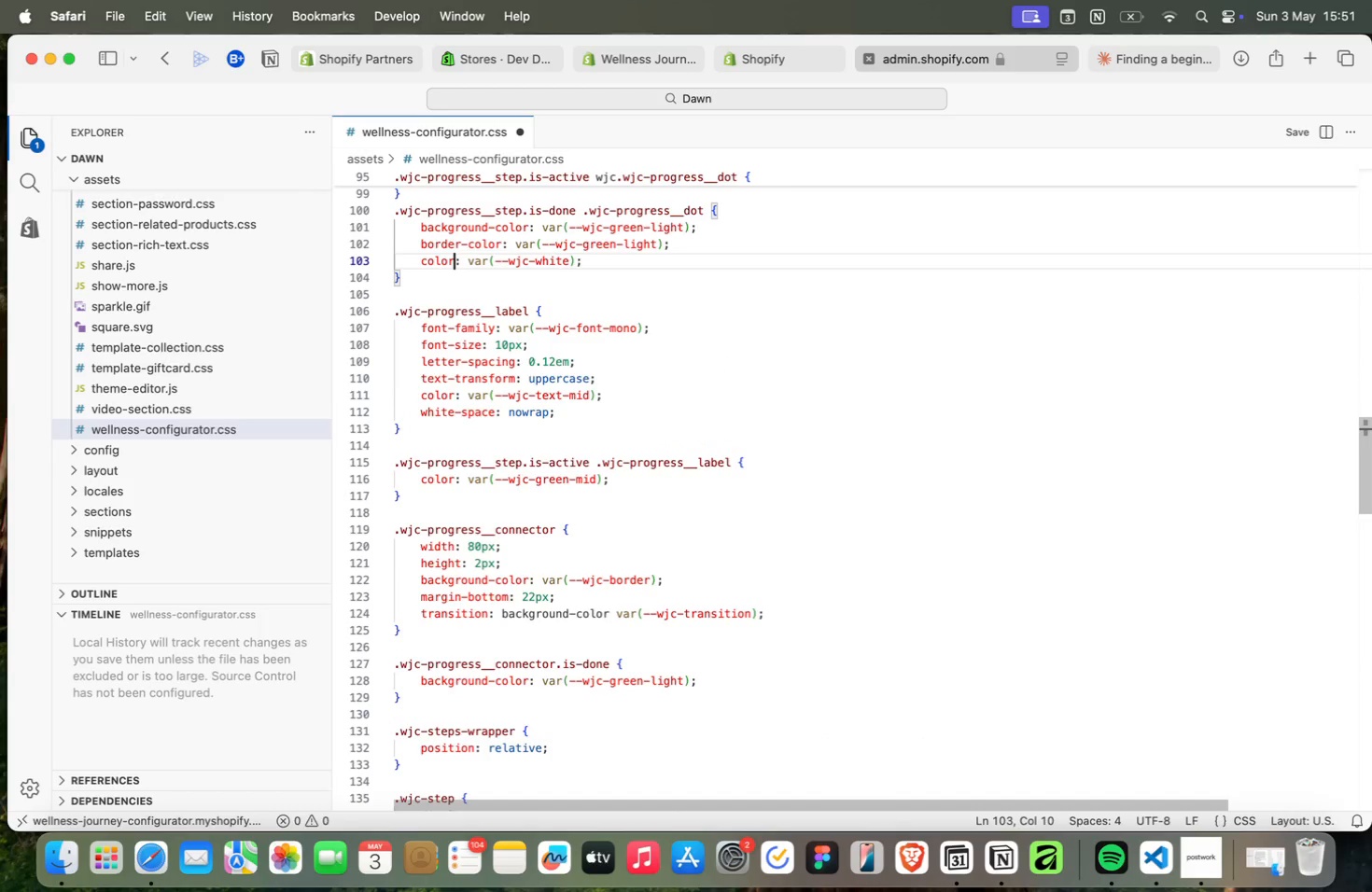 
key(ArrowUp)
 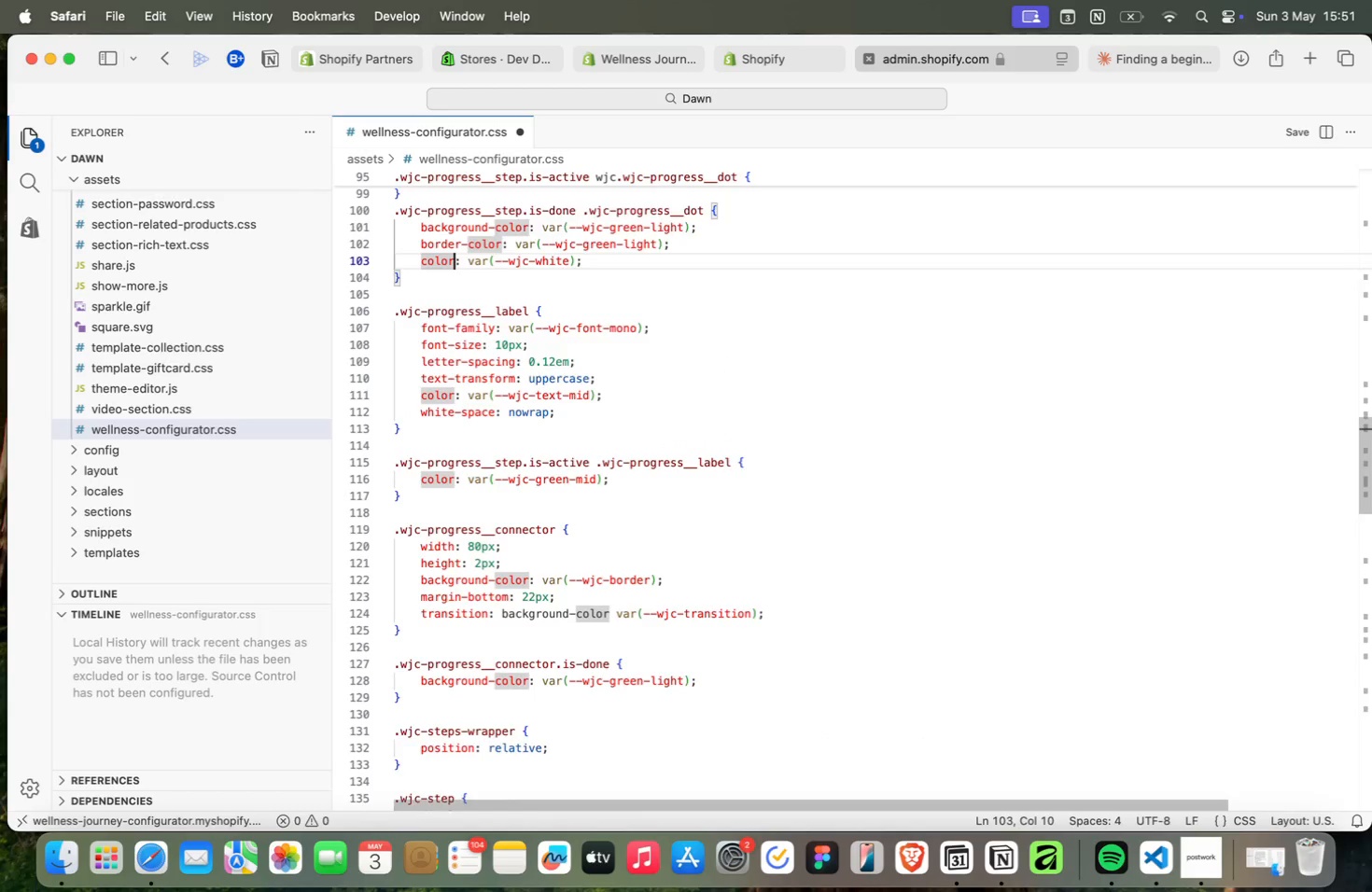 
key(ArrowUp)
 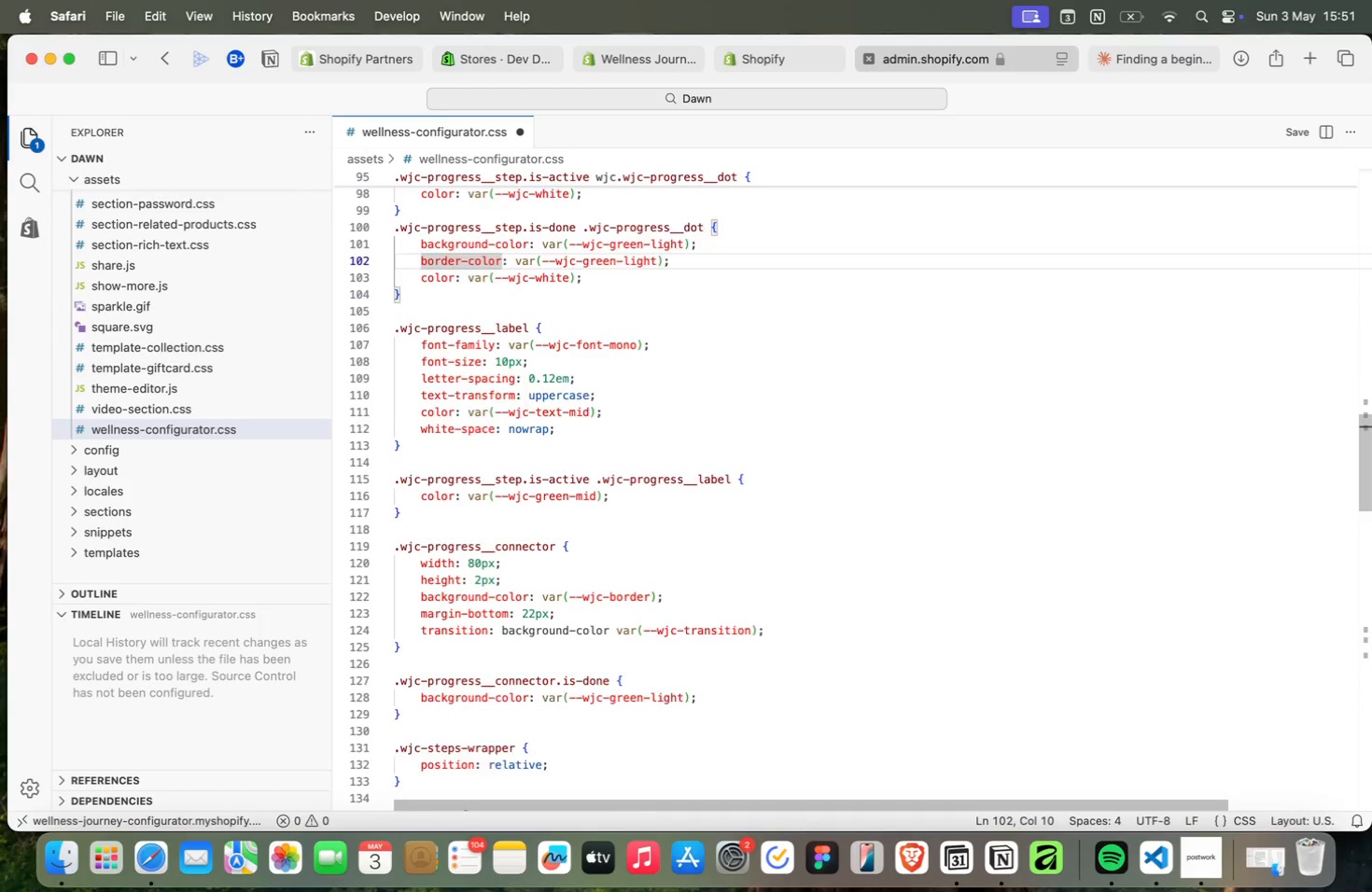 
key(ArrowUp)
 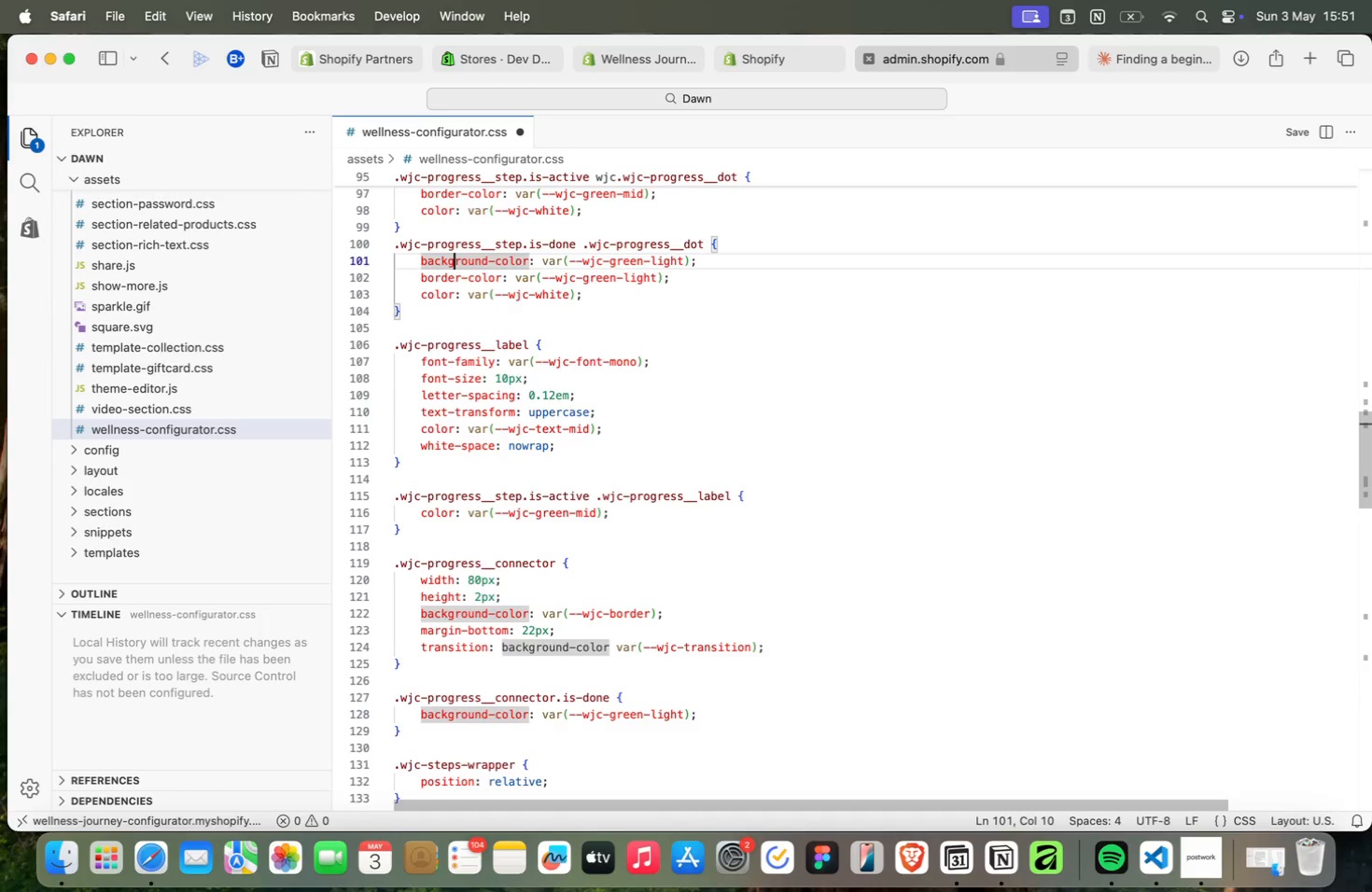 
key(ArrowUp)
 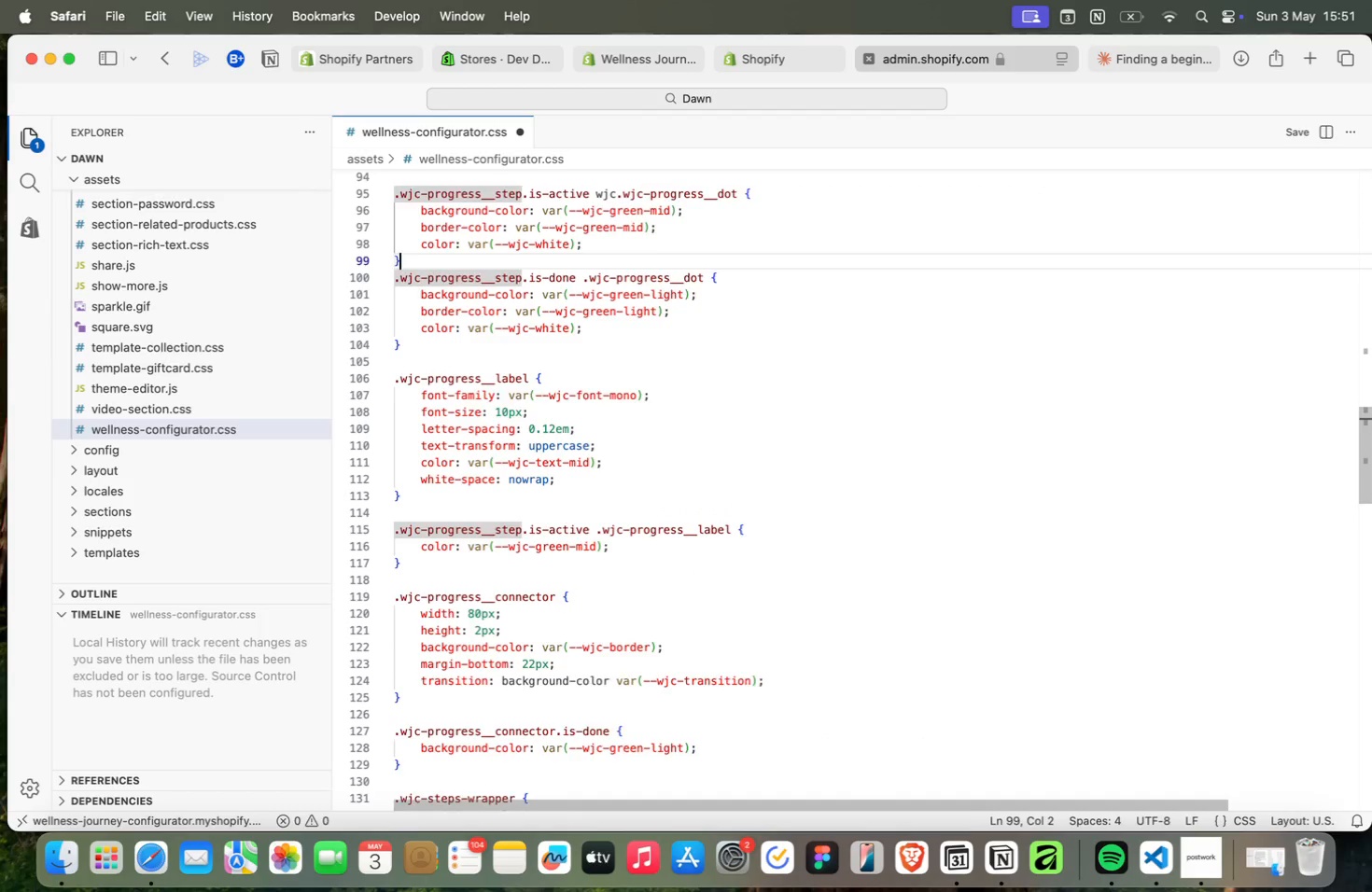 
key(ArrowUp)
 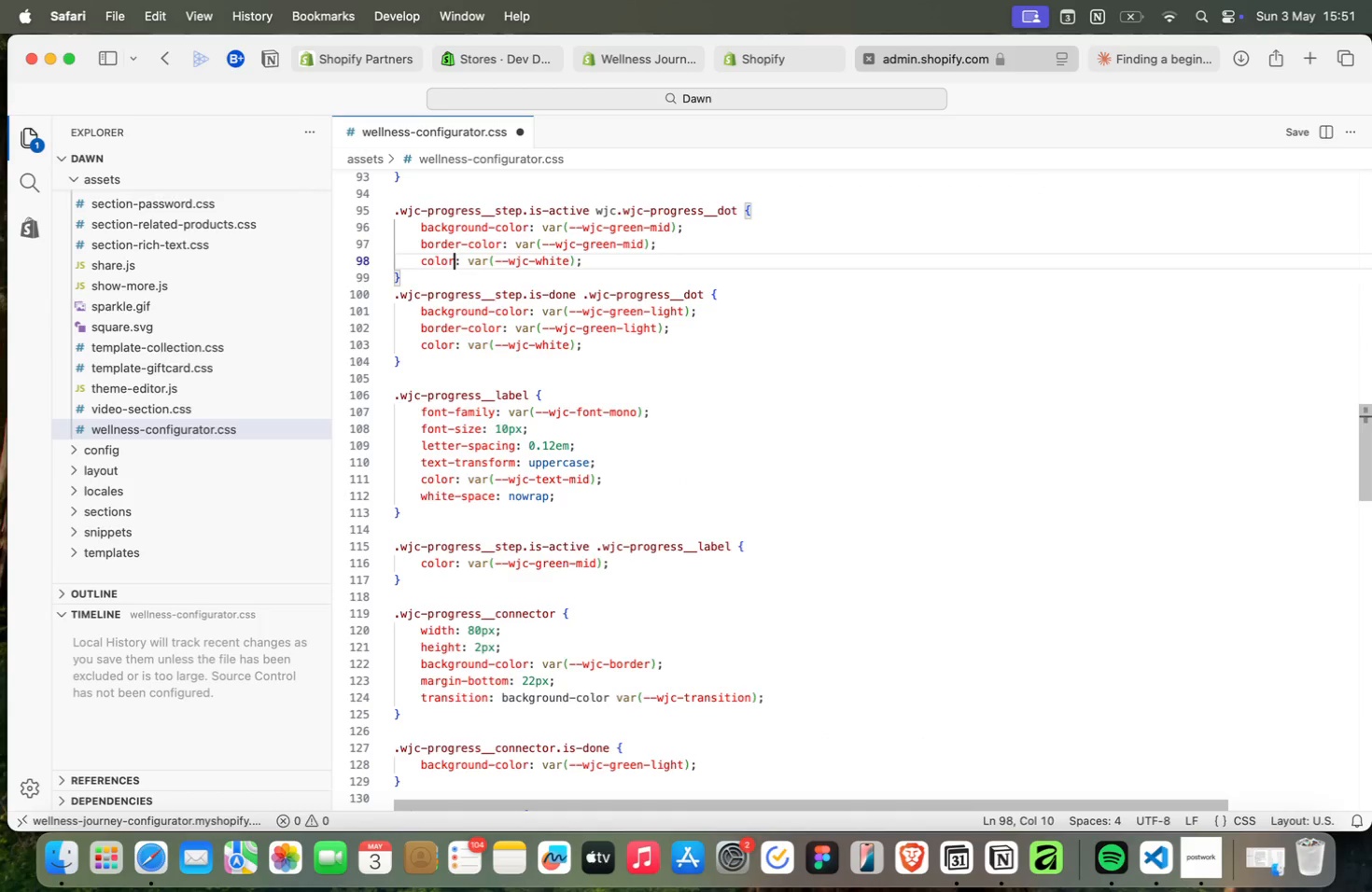 
key(ArrowUp)
 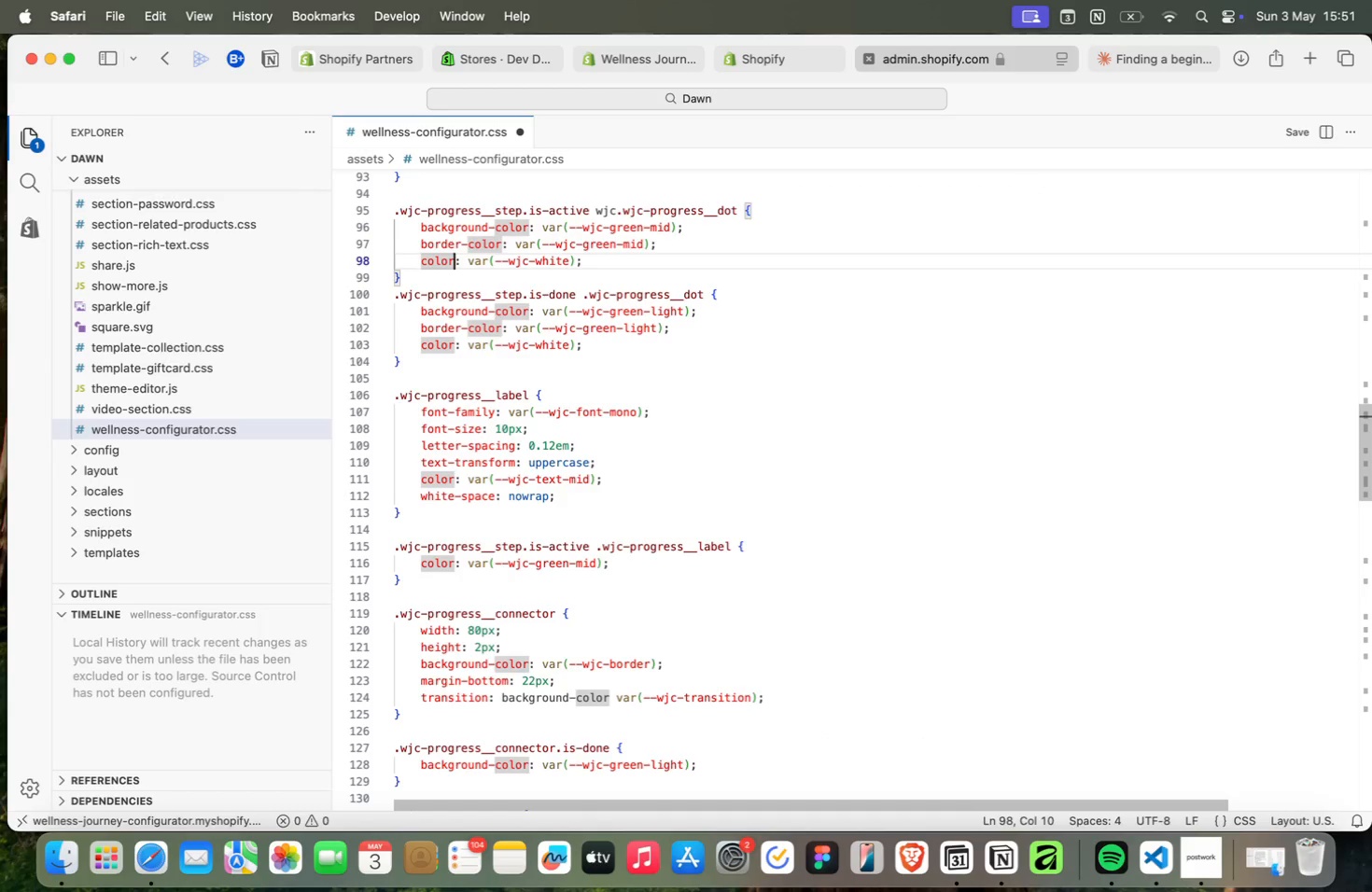 
key(ArrowUp)
 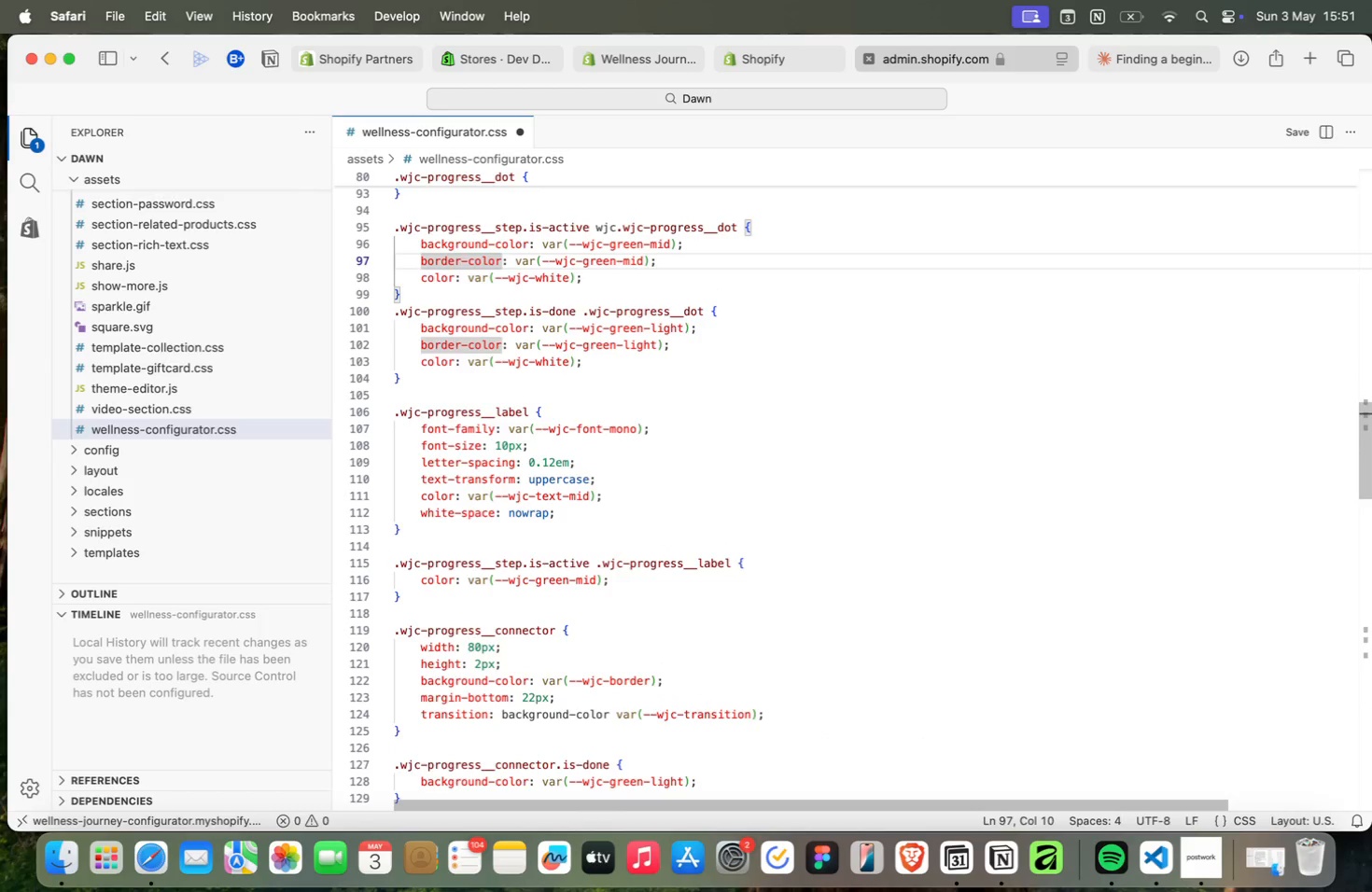 
key(ArrowRight)
 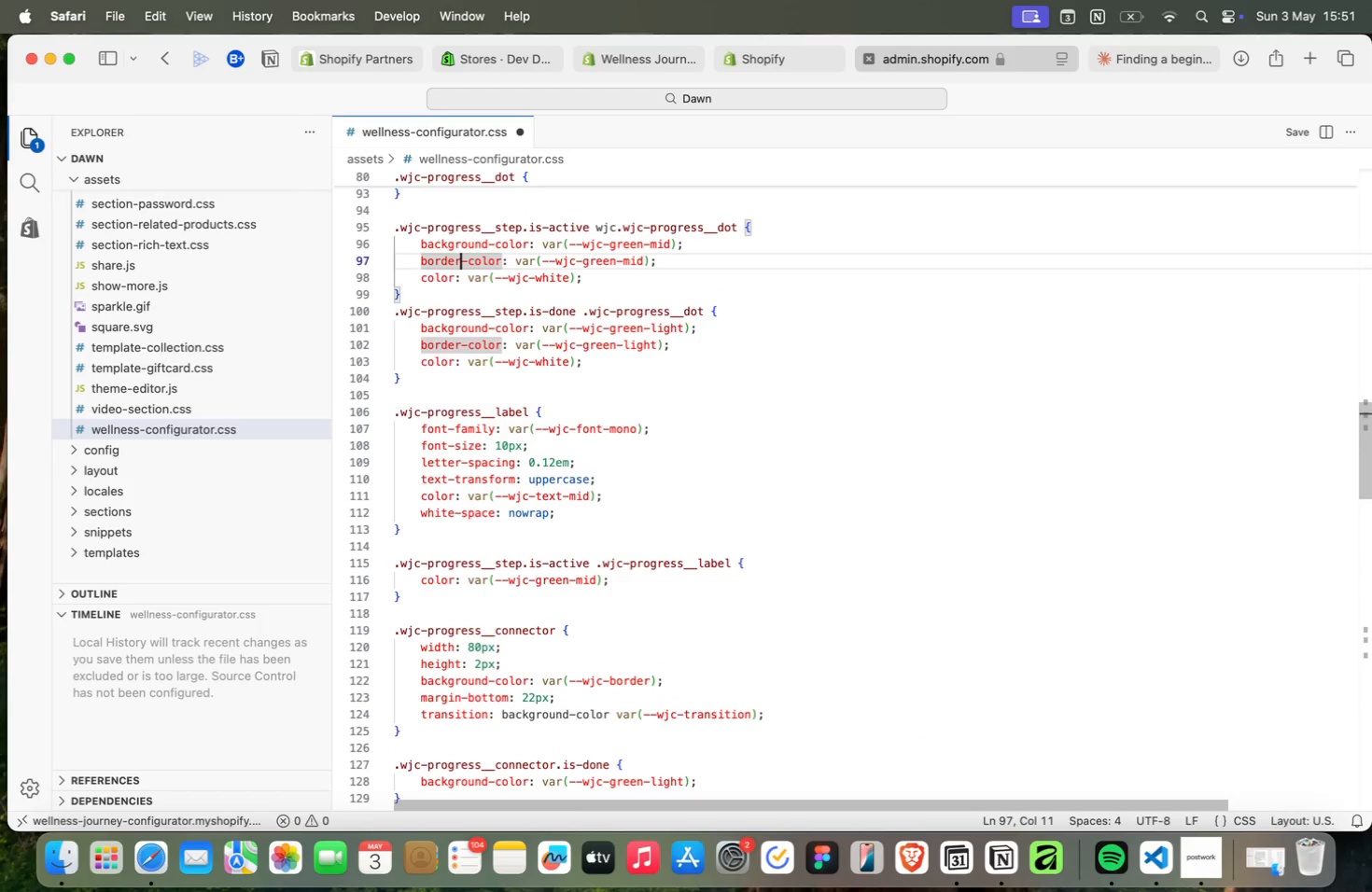 
key(ArrowRight)
 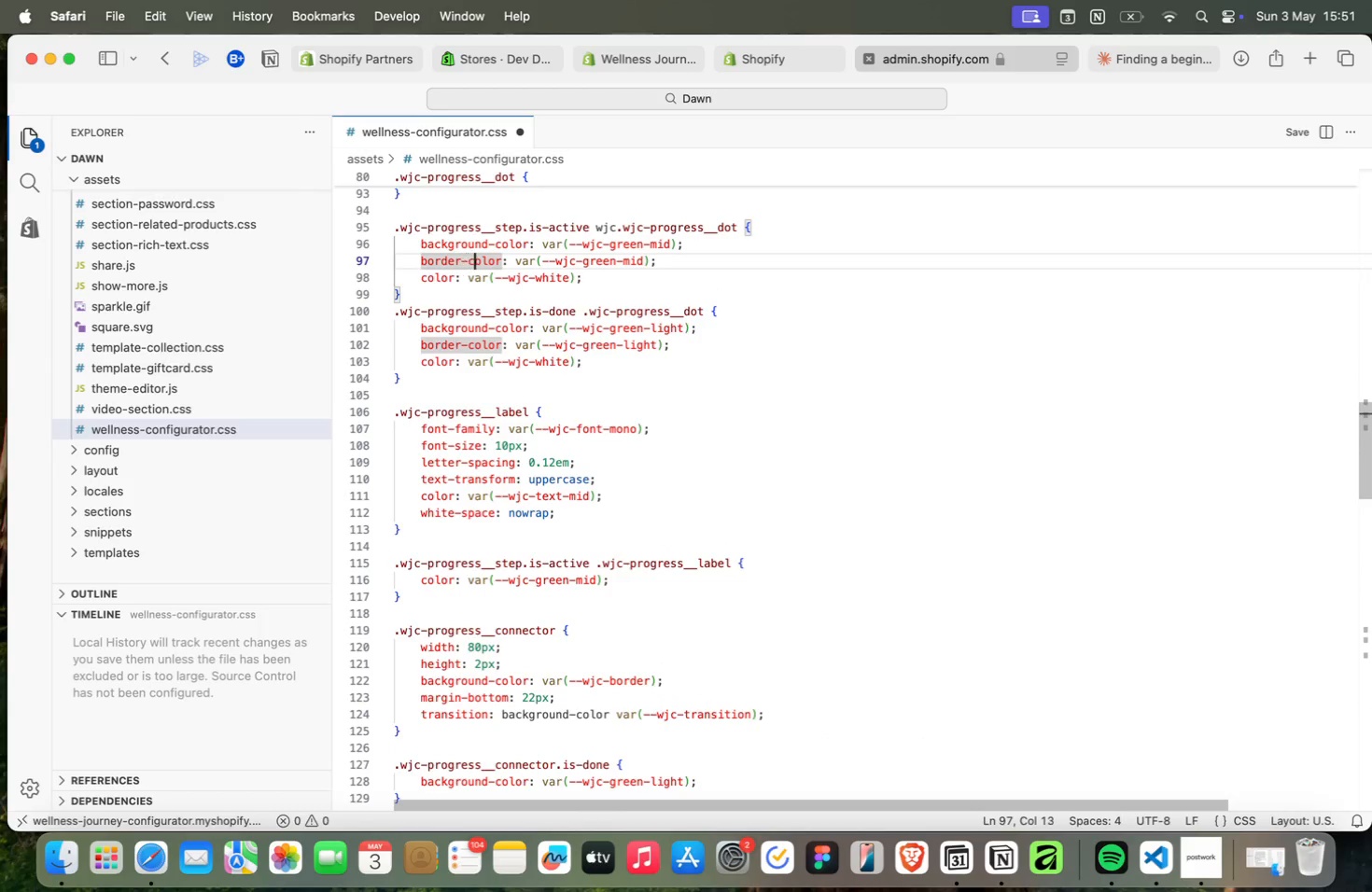 
key(ArrowRight)
 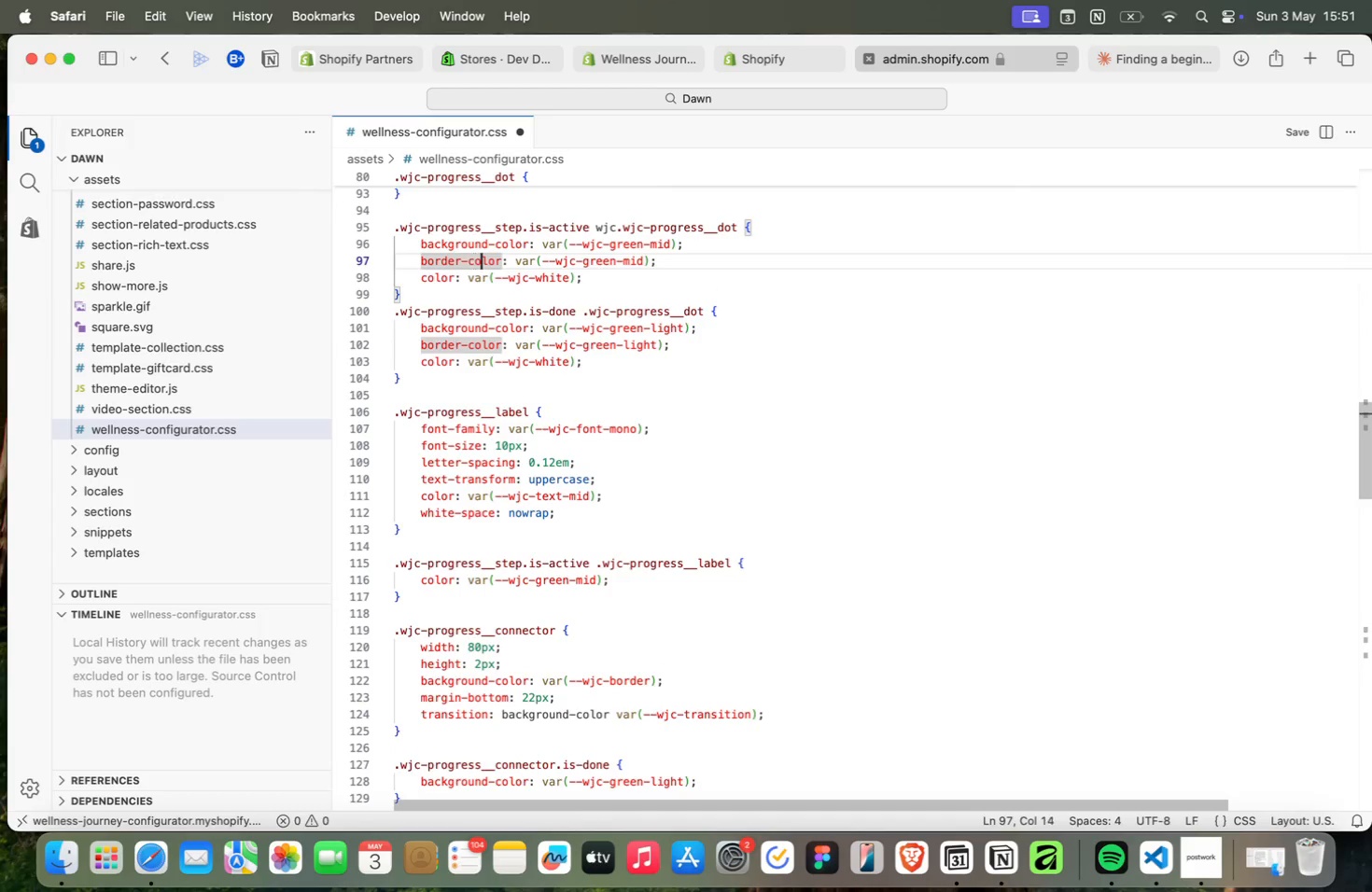 
key(ArrowRight)
 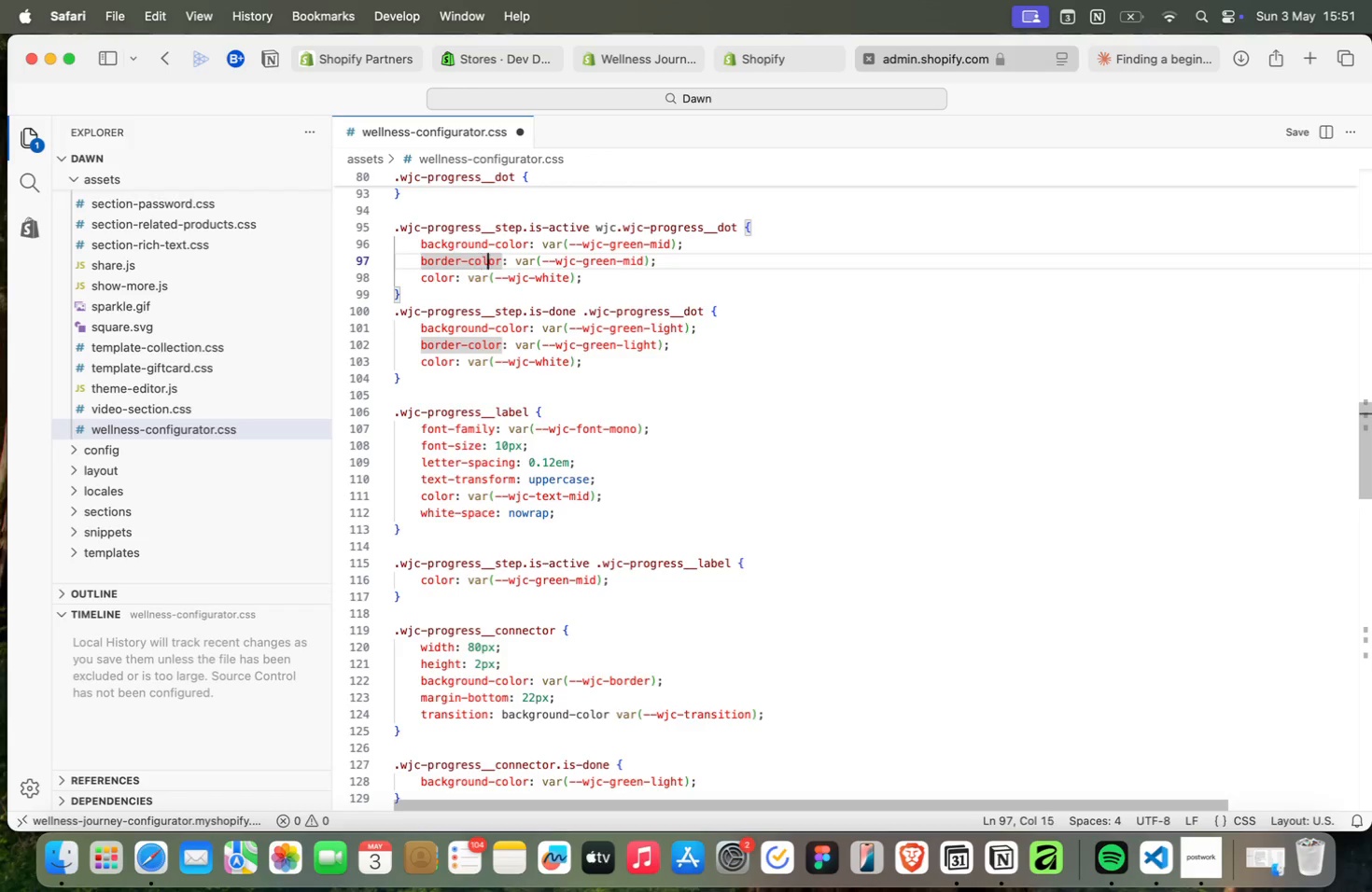 
key(ArrowRight)
 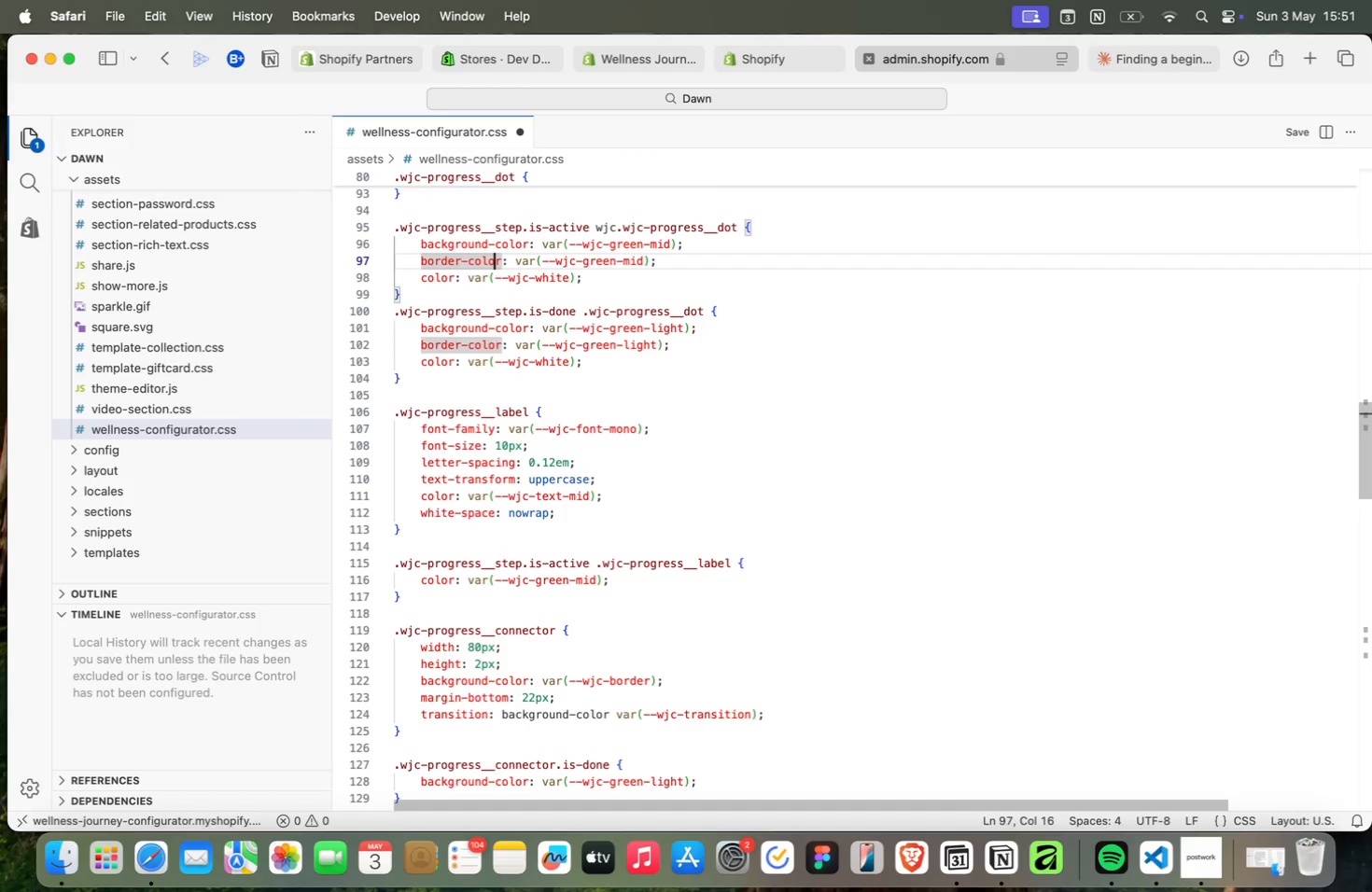 
key(ArrowRight)
 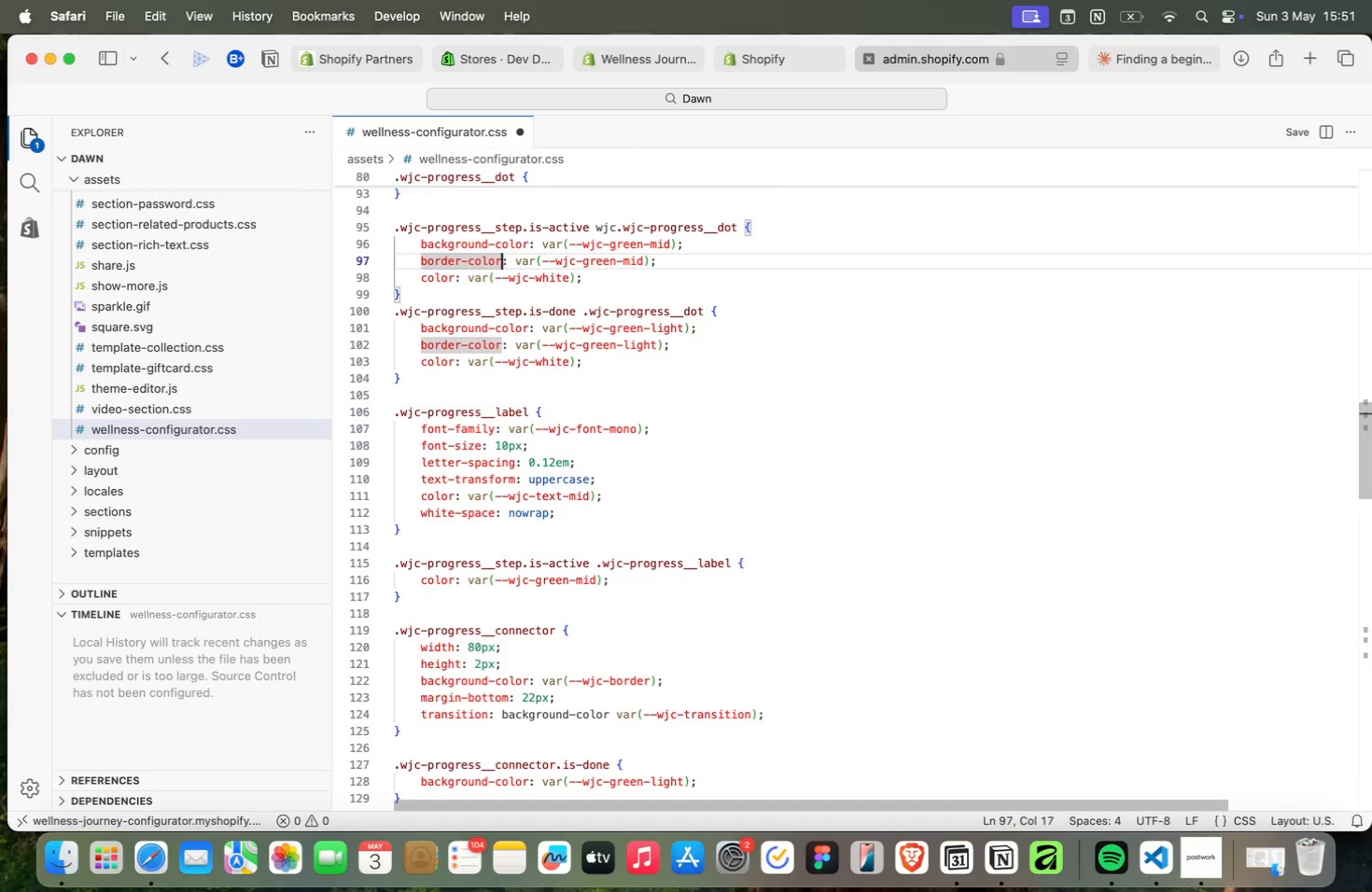 
key(ArrowRight)
 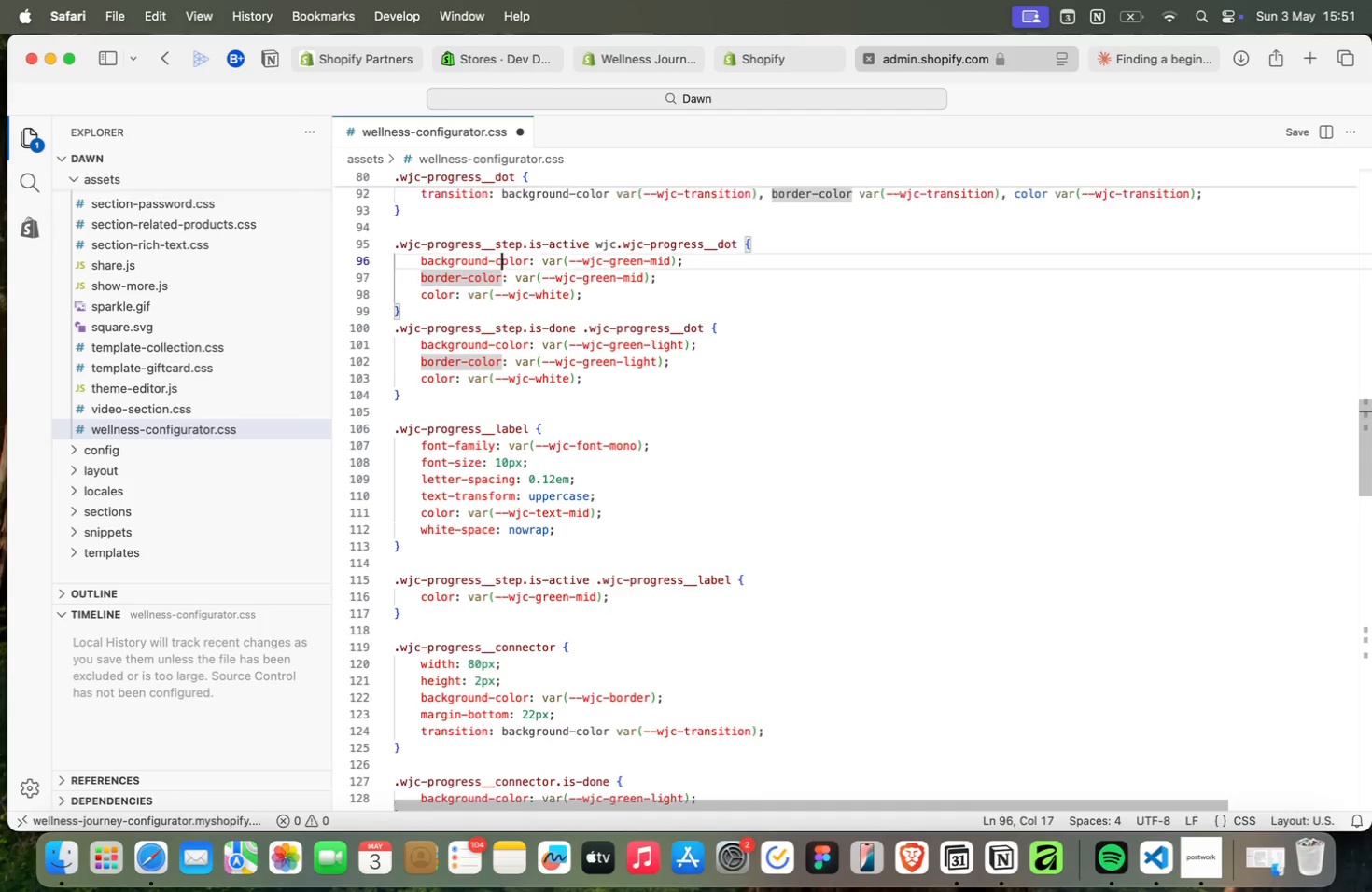 
key(ArrowUp)
 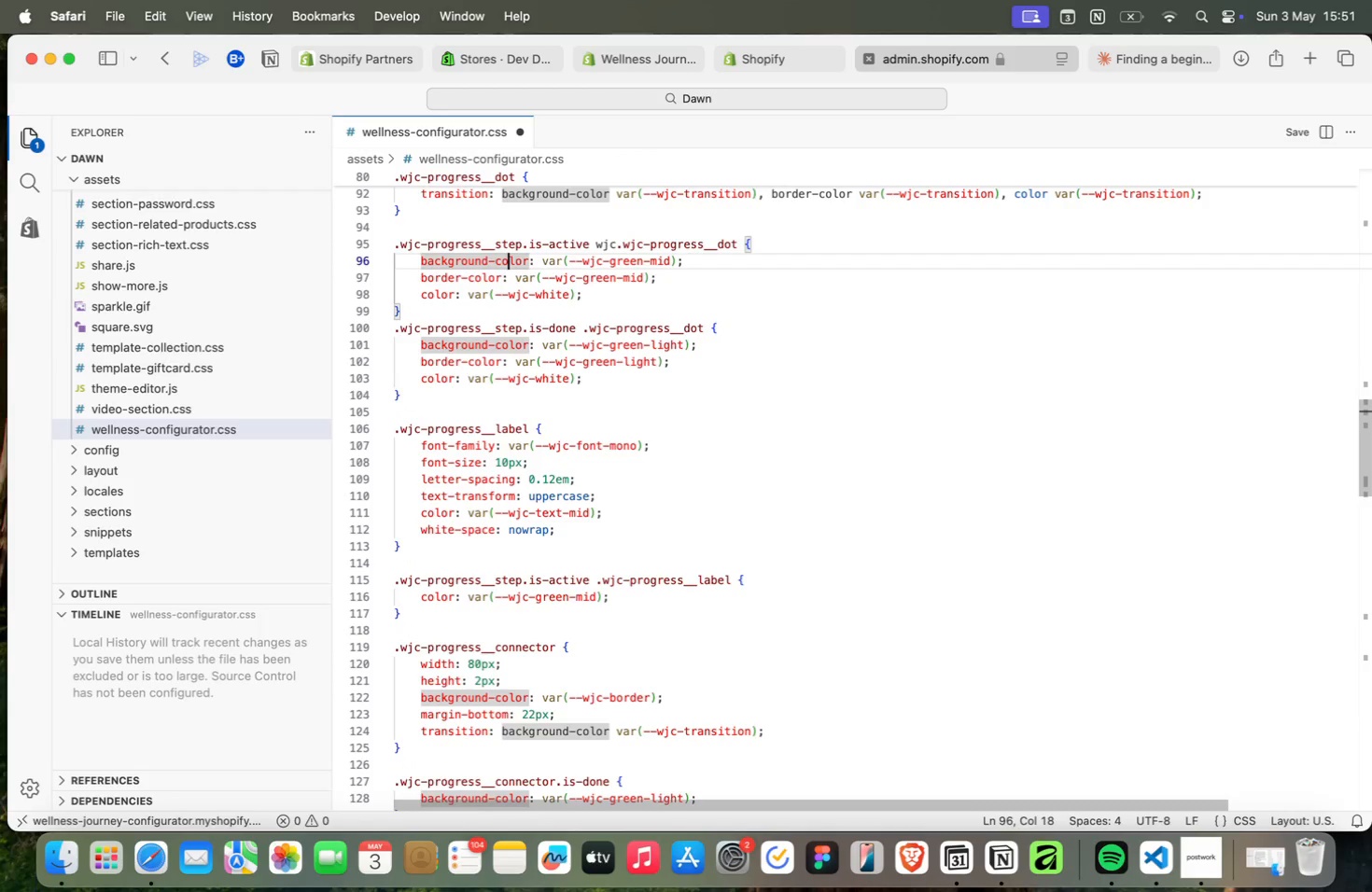 
key(ArrowRight)
 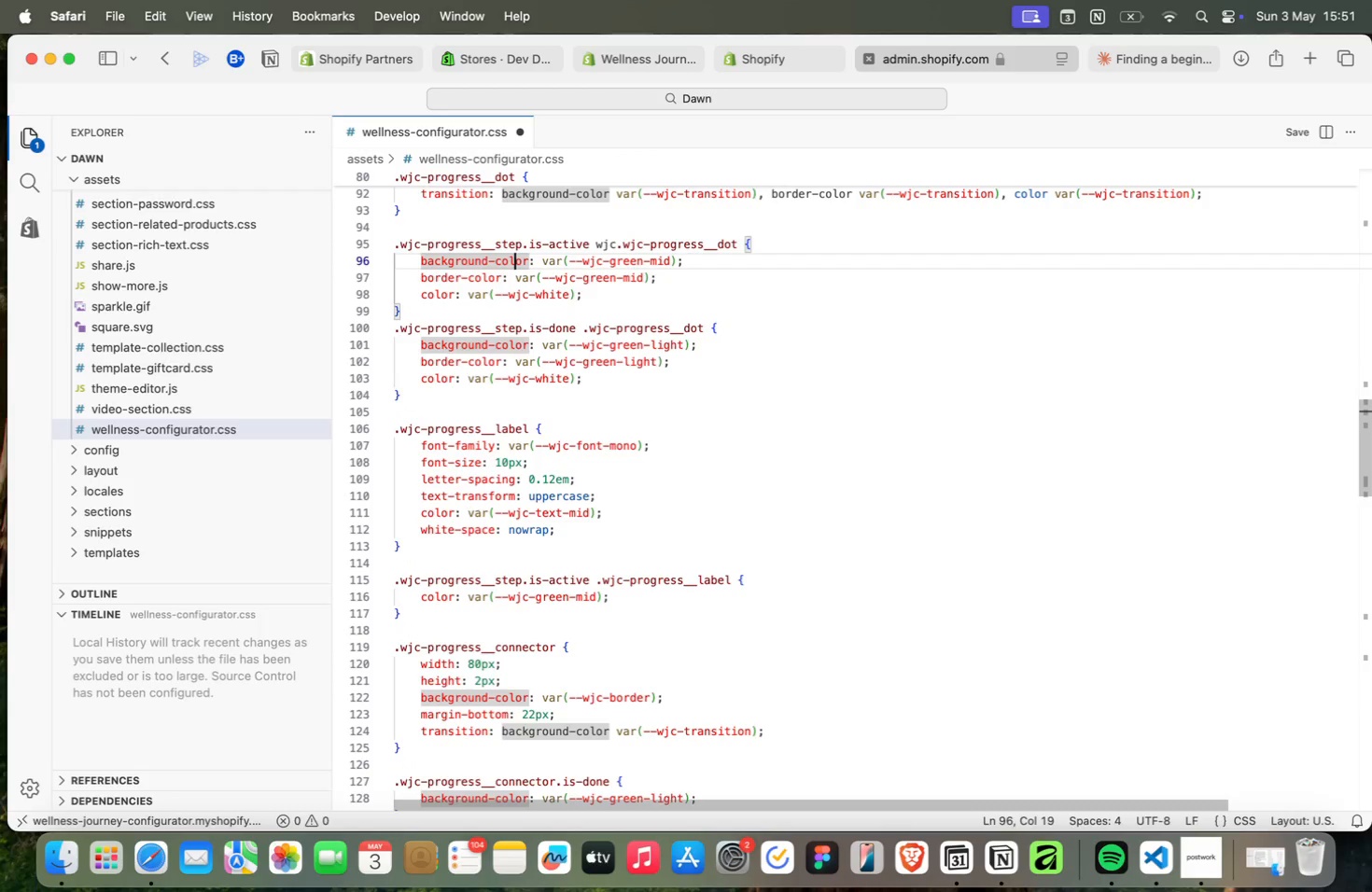 
key(ArrowRight)
 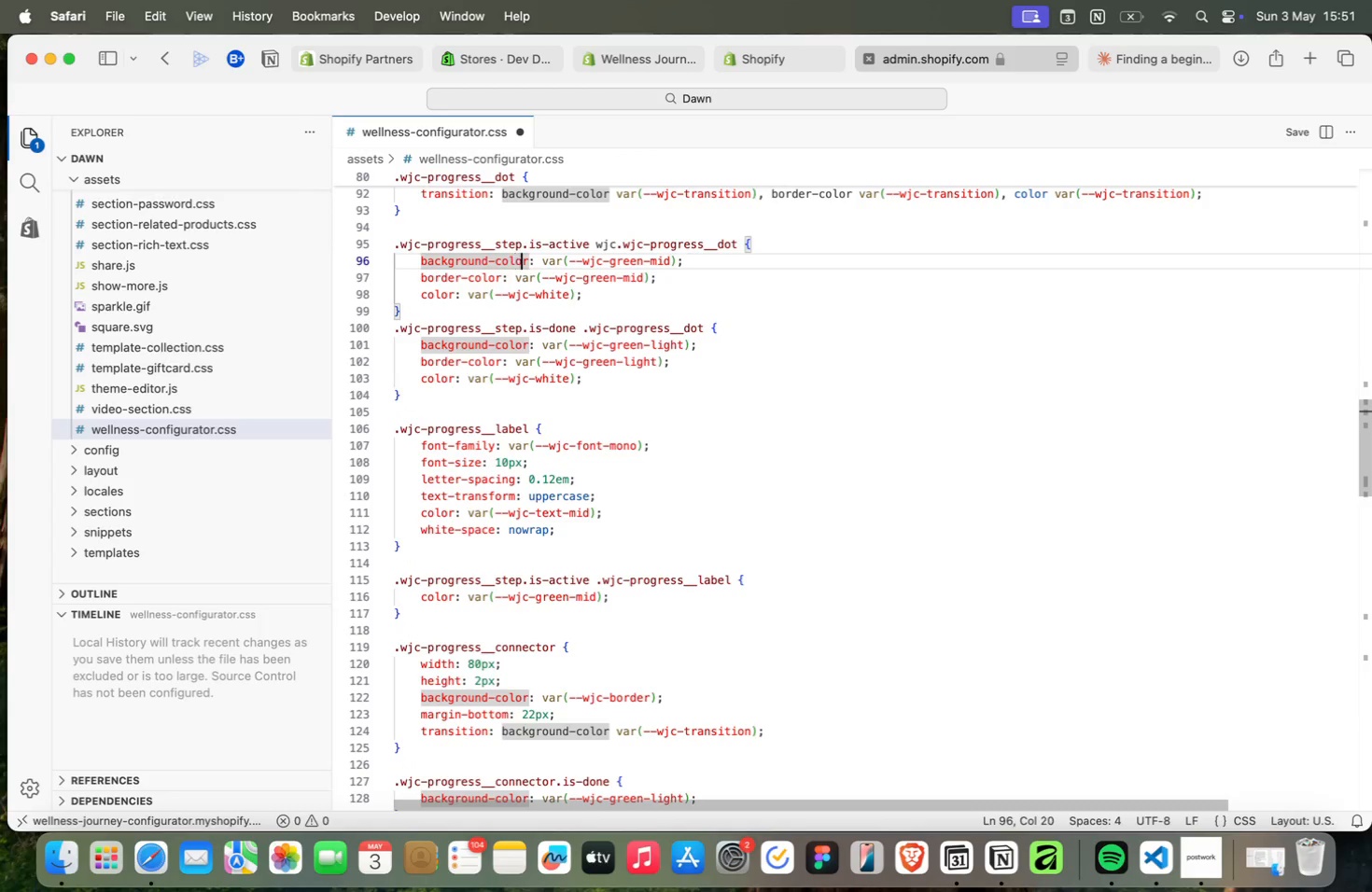 
key(ArrowRight)
 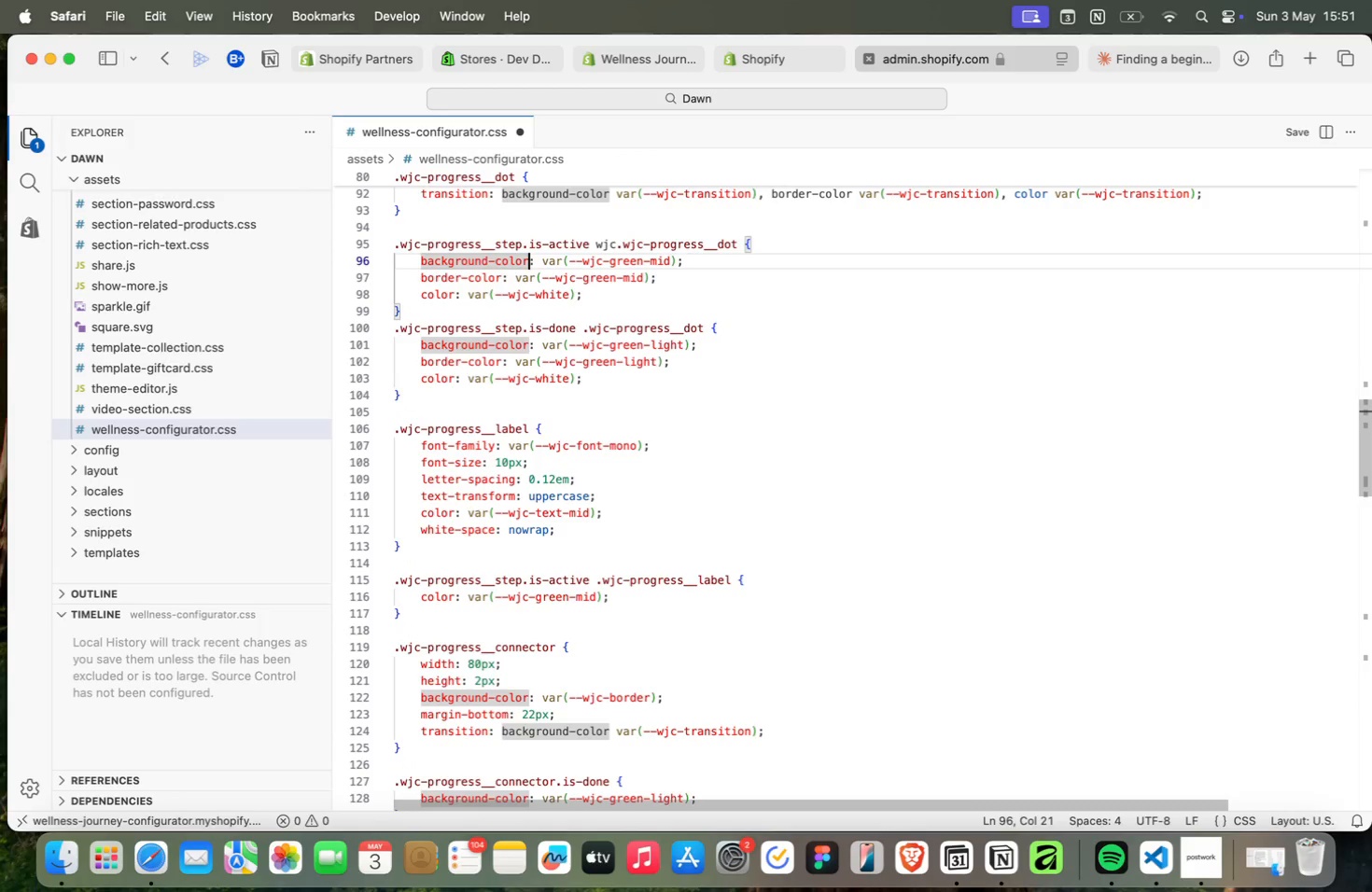 
key(ArrowRight)
 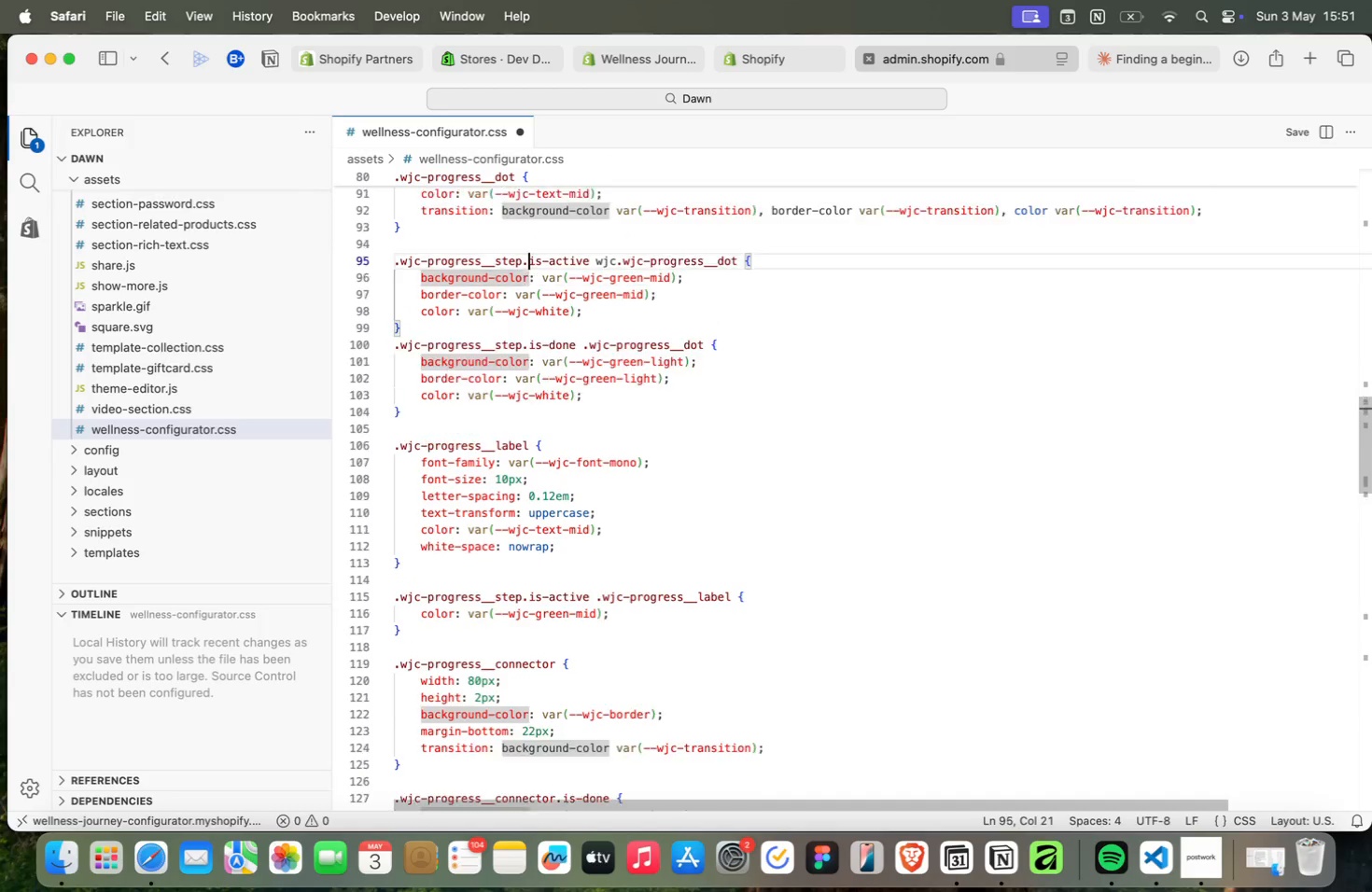 
key(ArrowUp)
 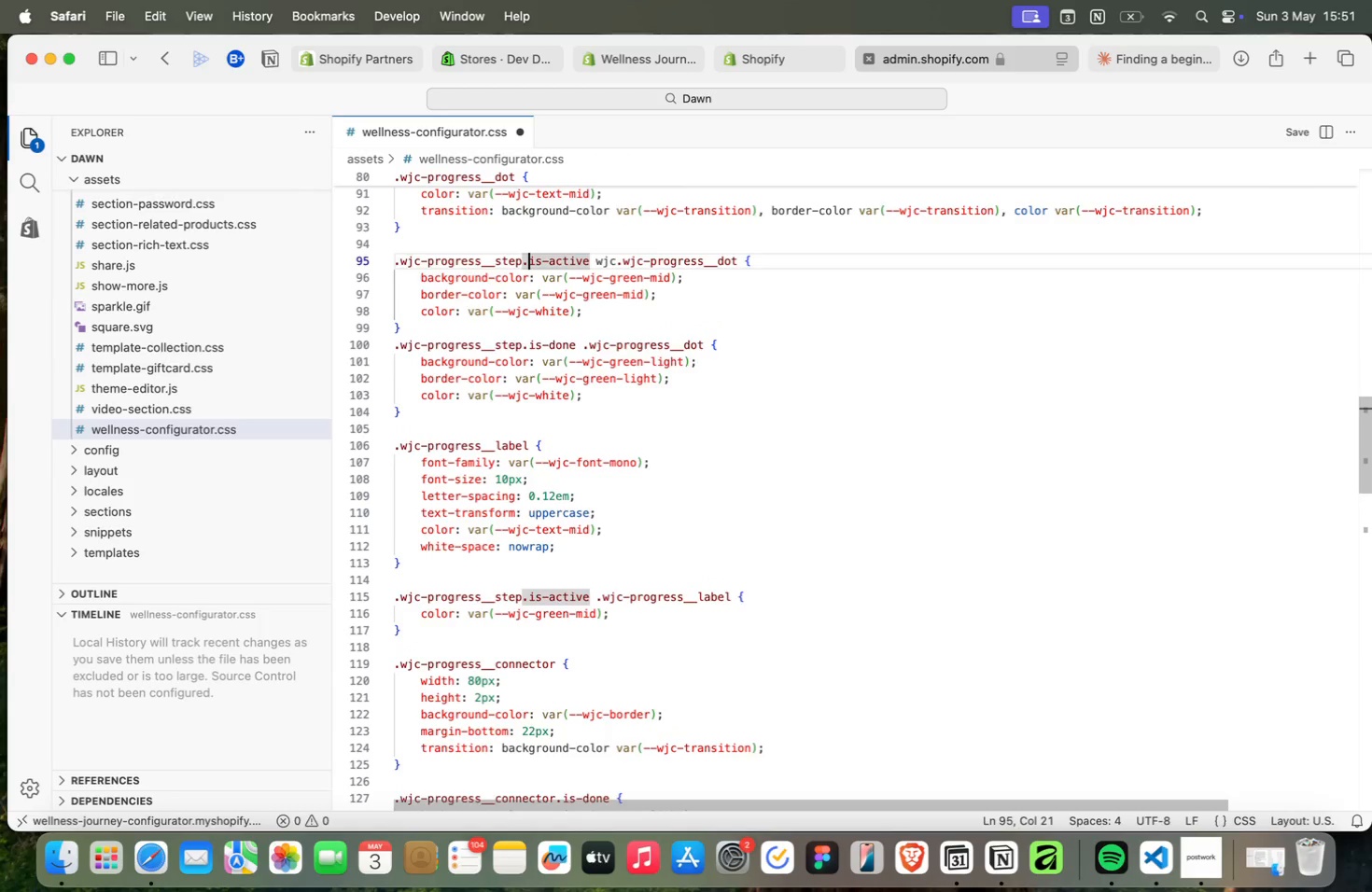 
key(ArrowUp)
 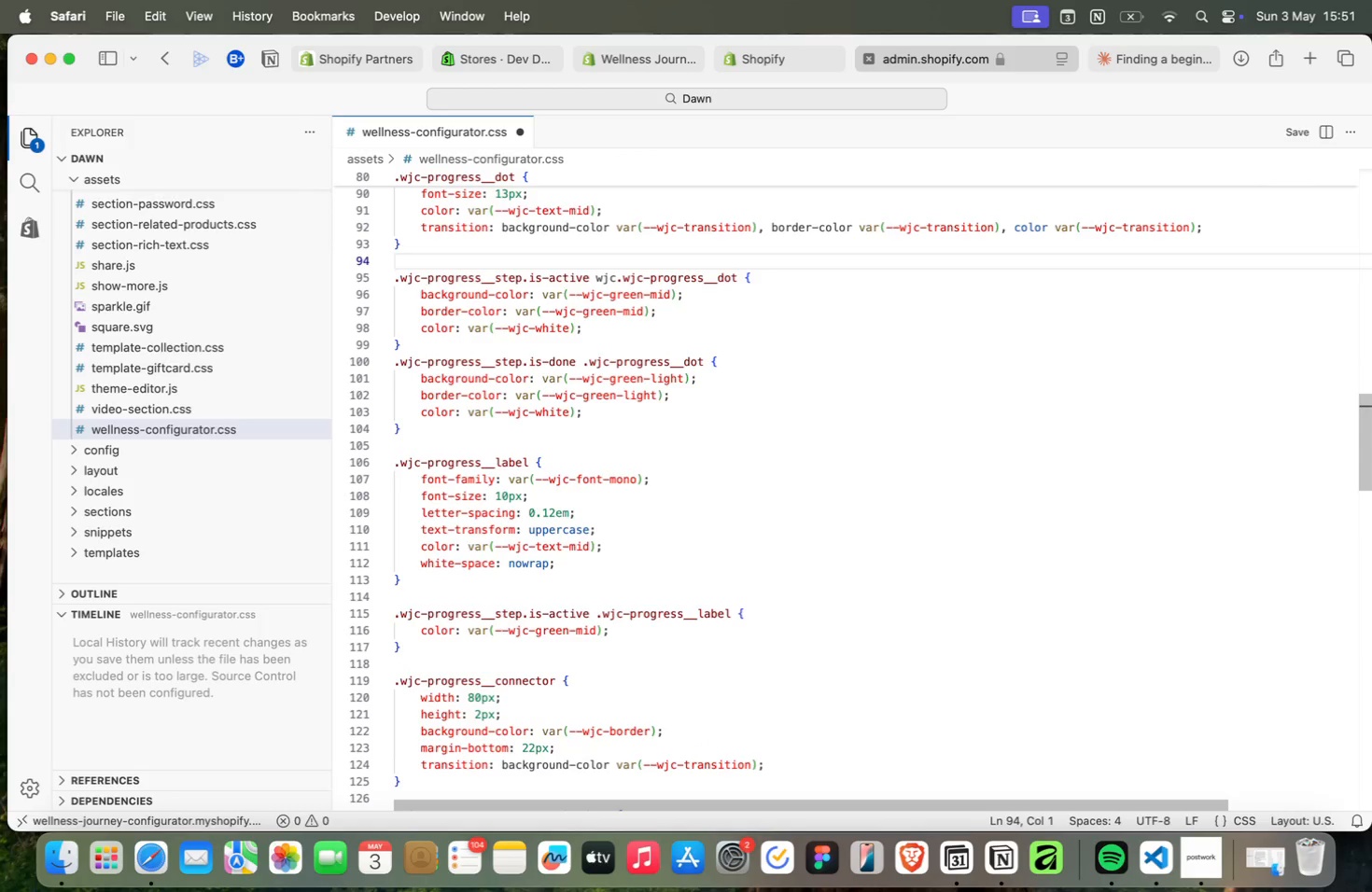 
key(ArrowDown)
 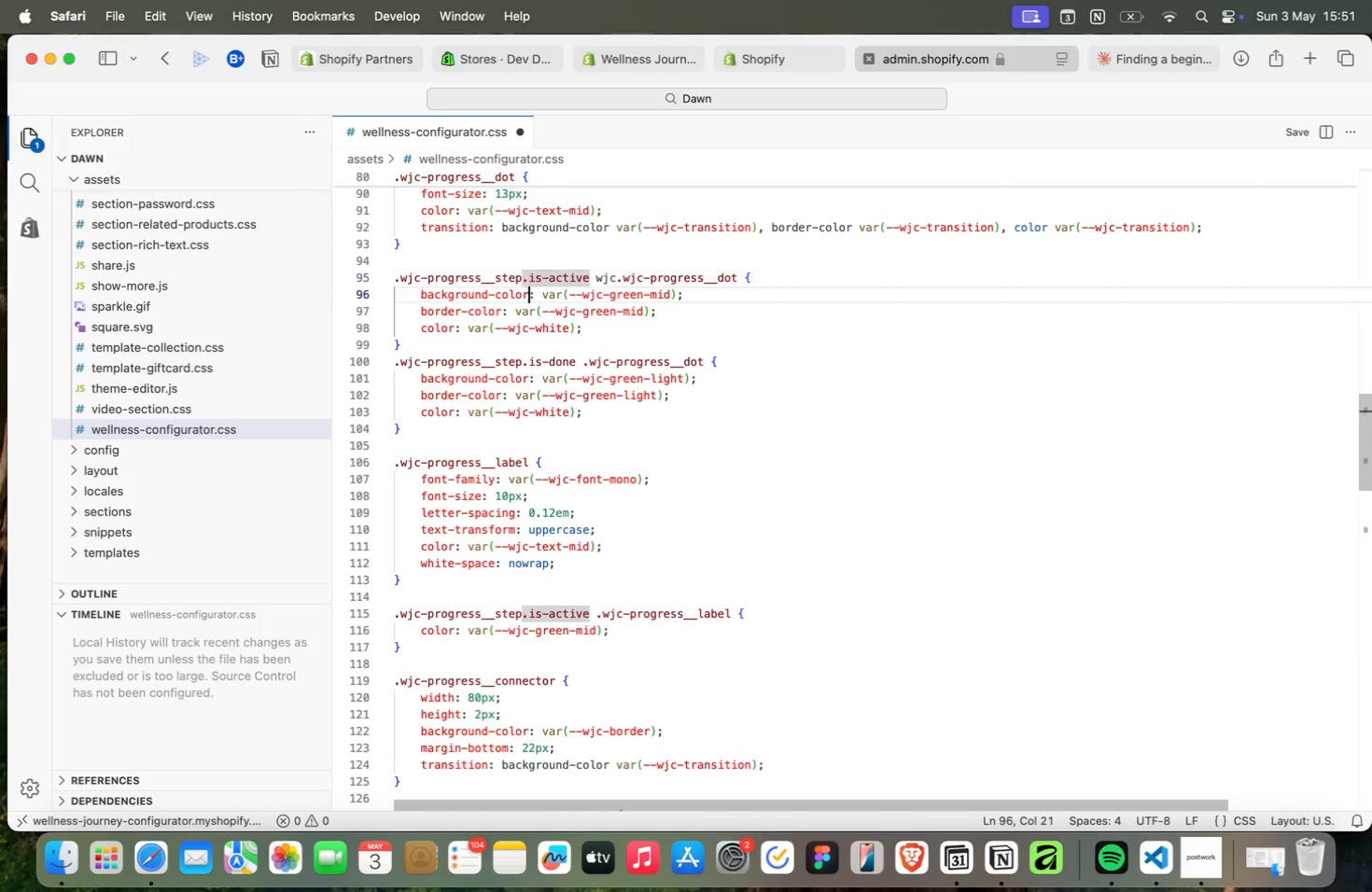 
key(ArrowDown)
 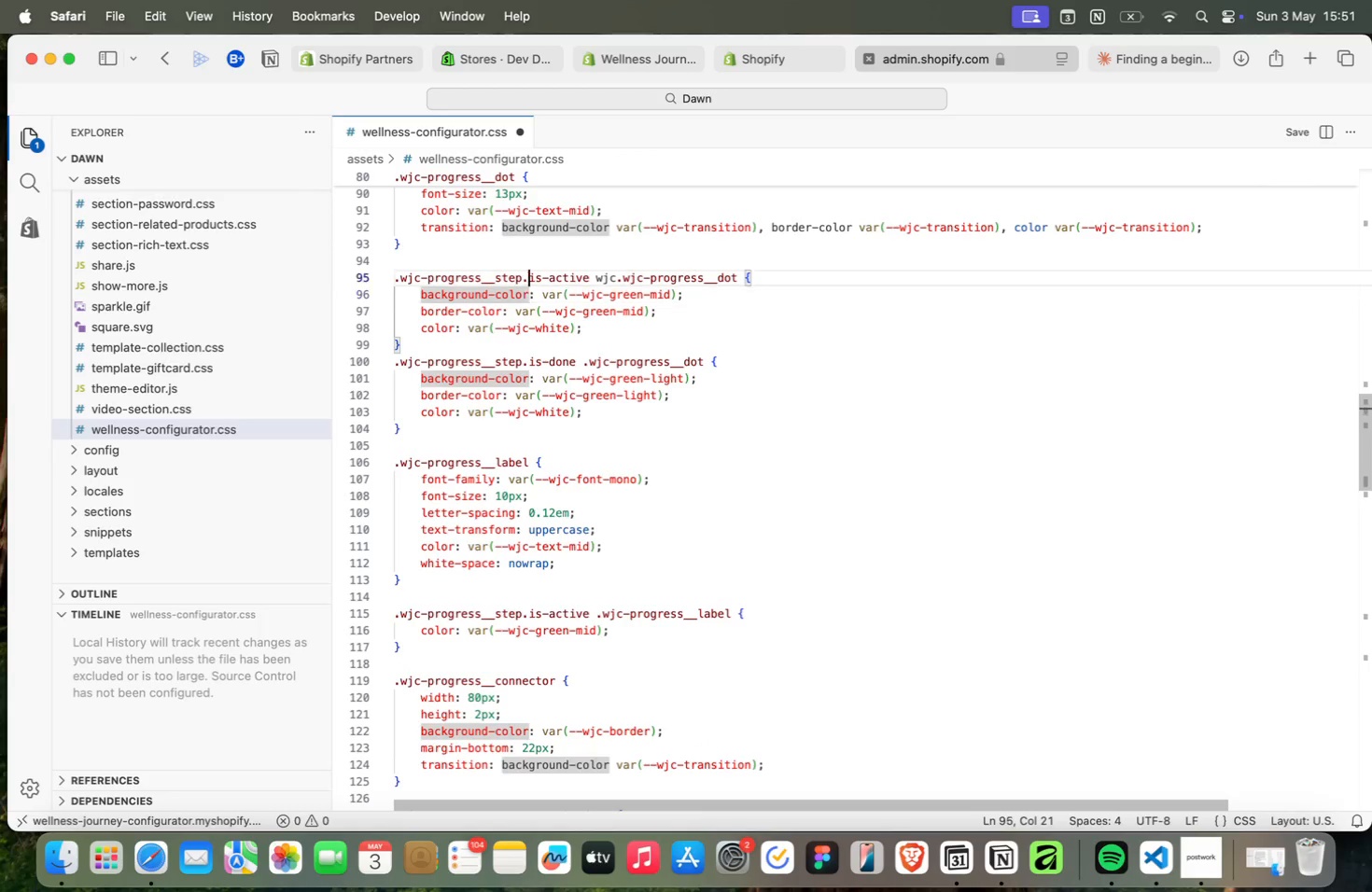 
key(ArrowUp)
 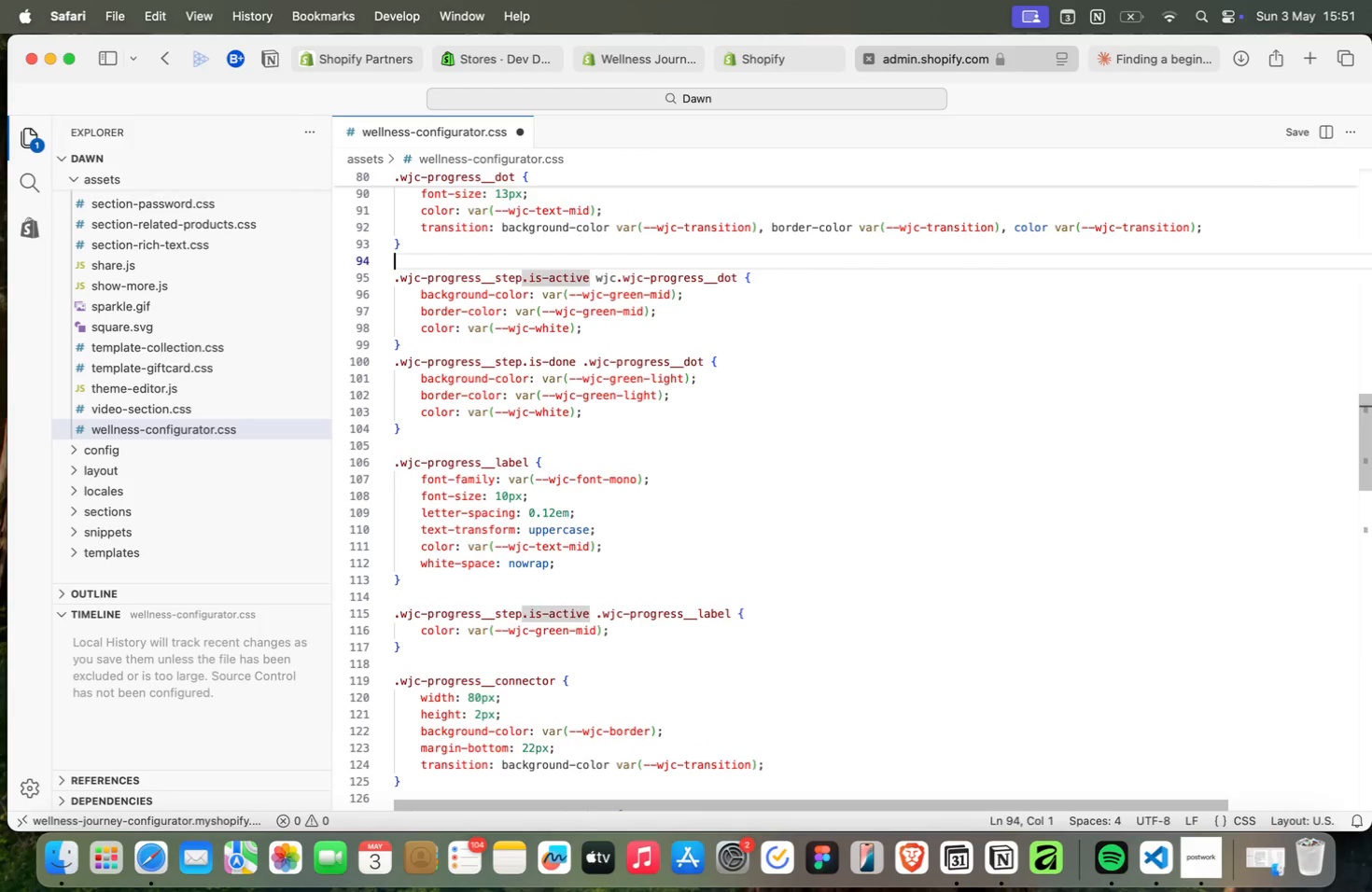 
key(ArrowUp)
 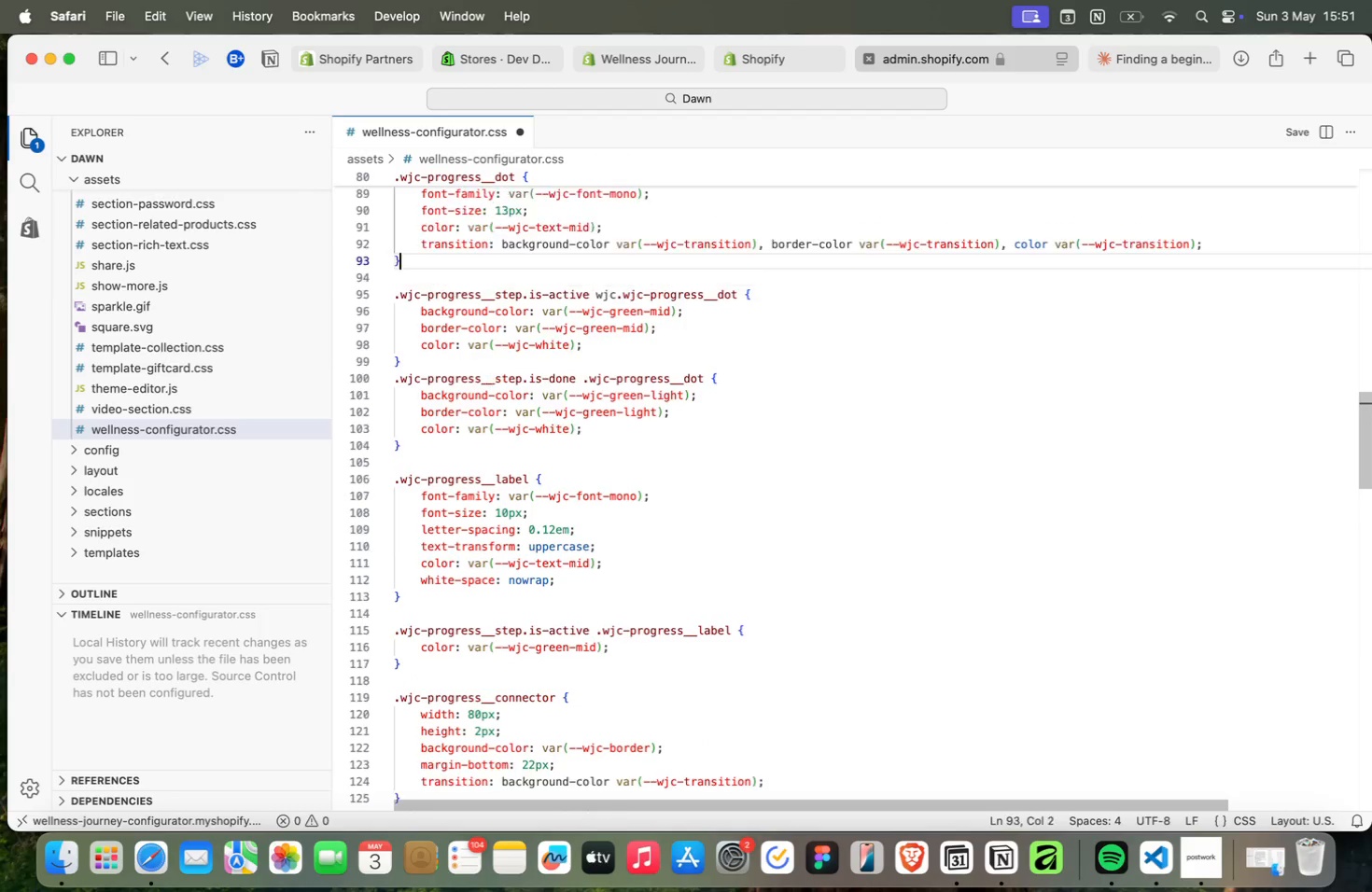 
key(ArrowUp)
 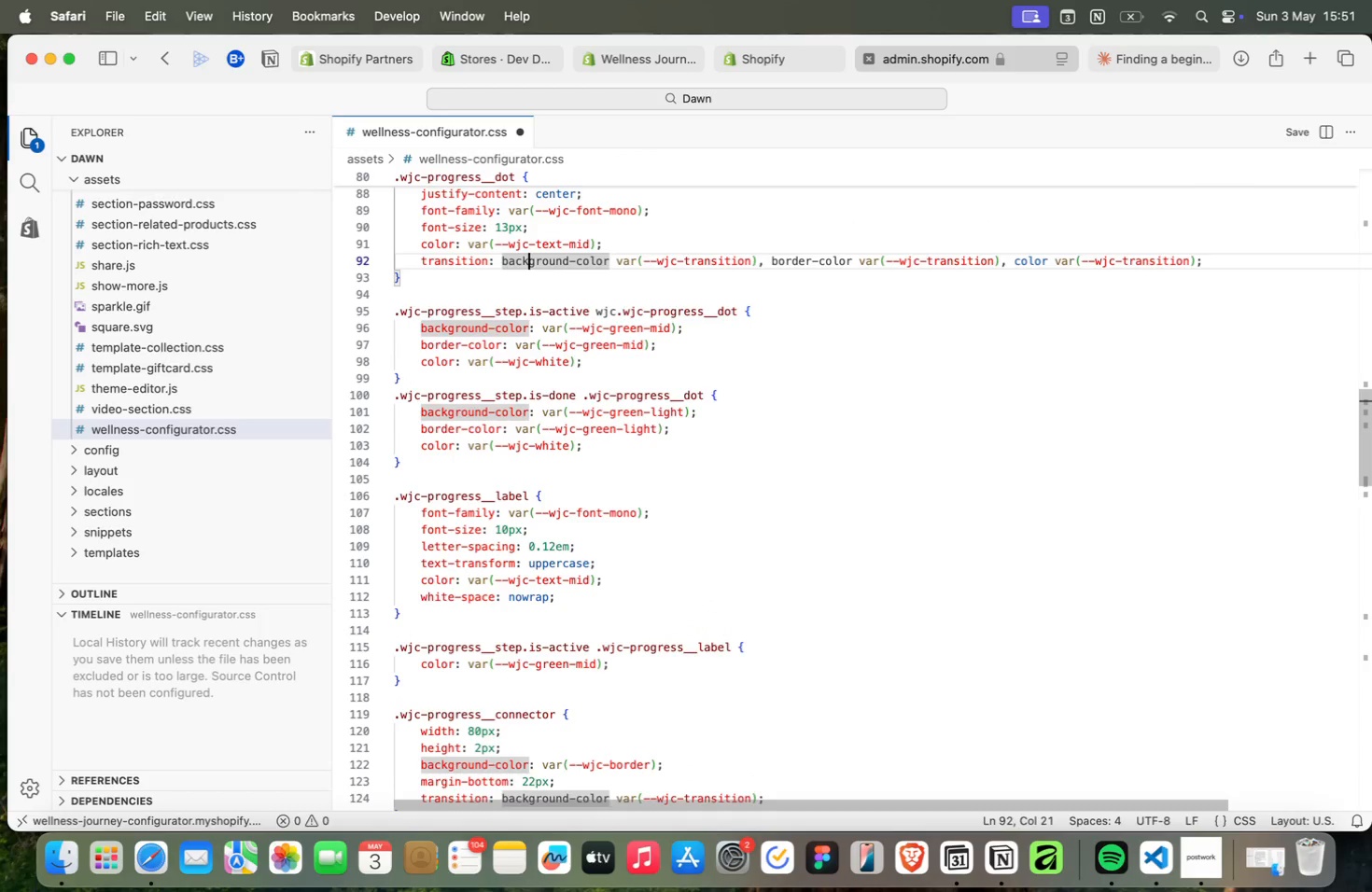 
key(ArrowUp)
 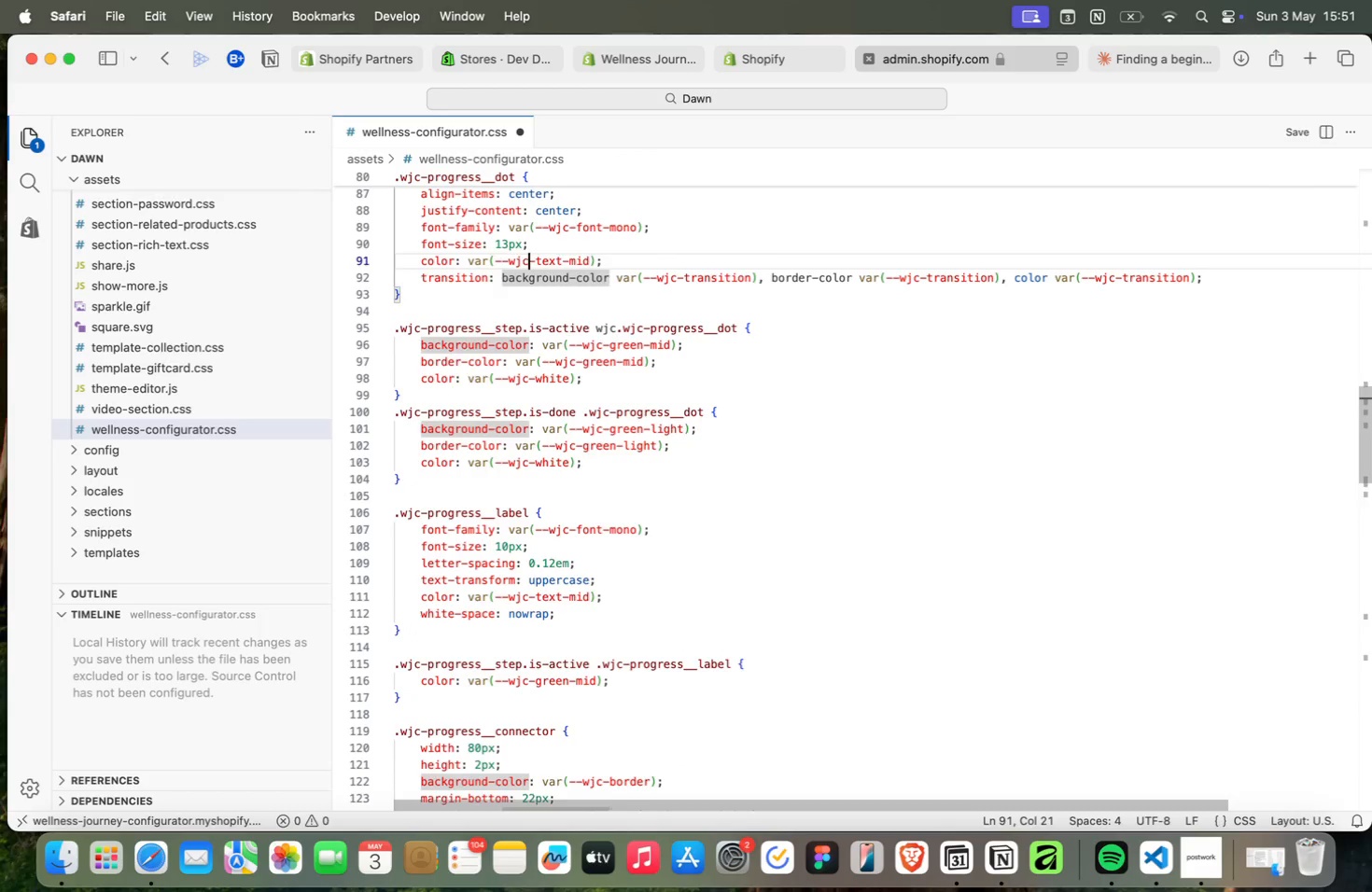 
key(ArrowUp)
 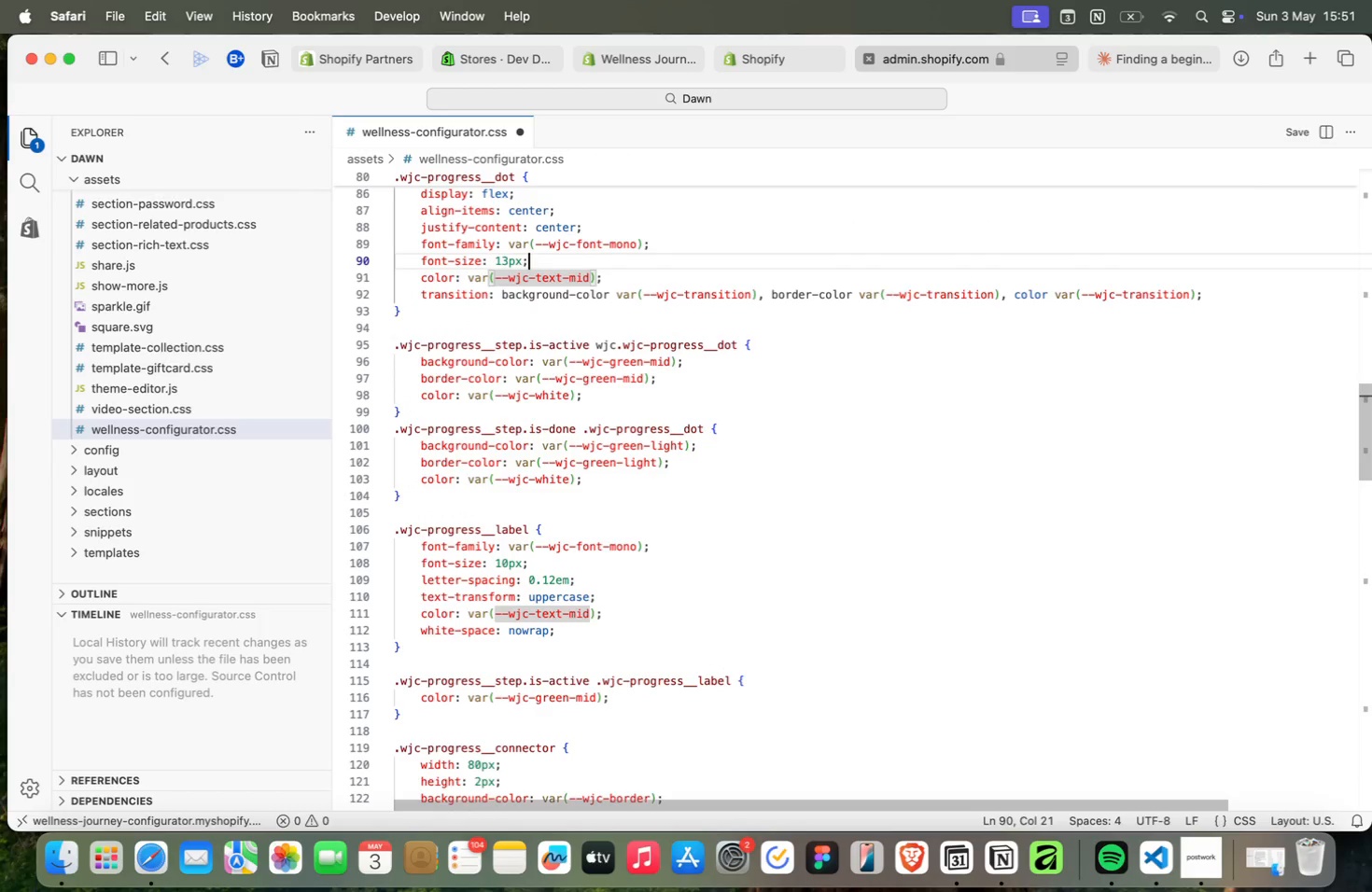 
key(ArrowUp)
 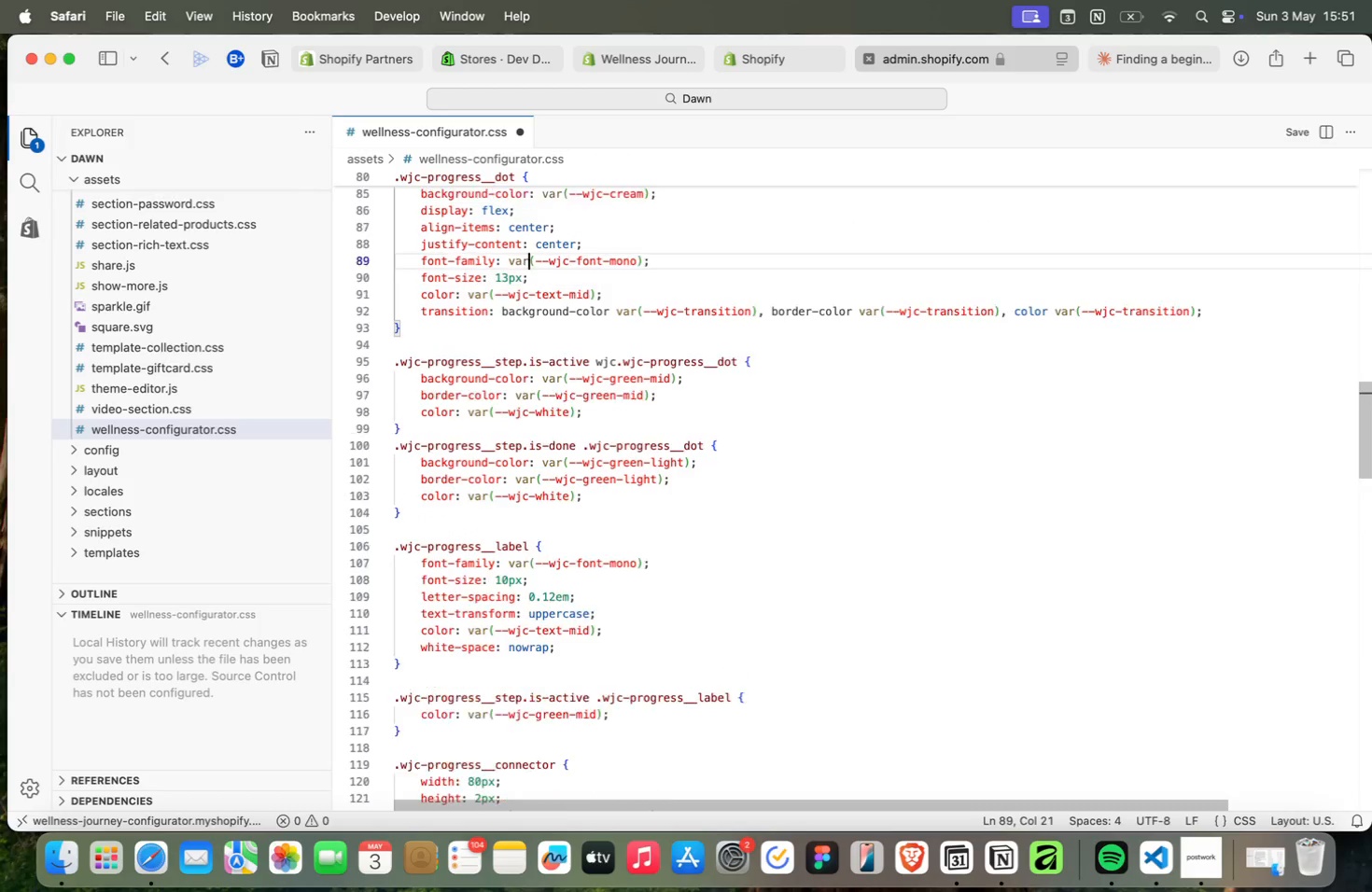 
key(ArrowUp)
 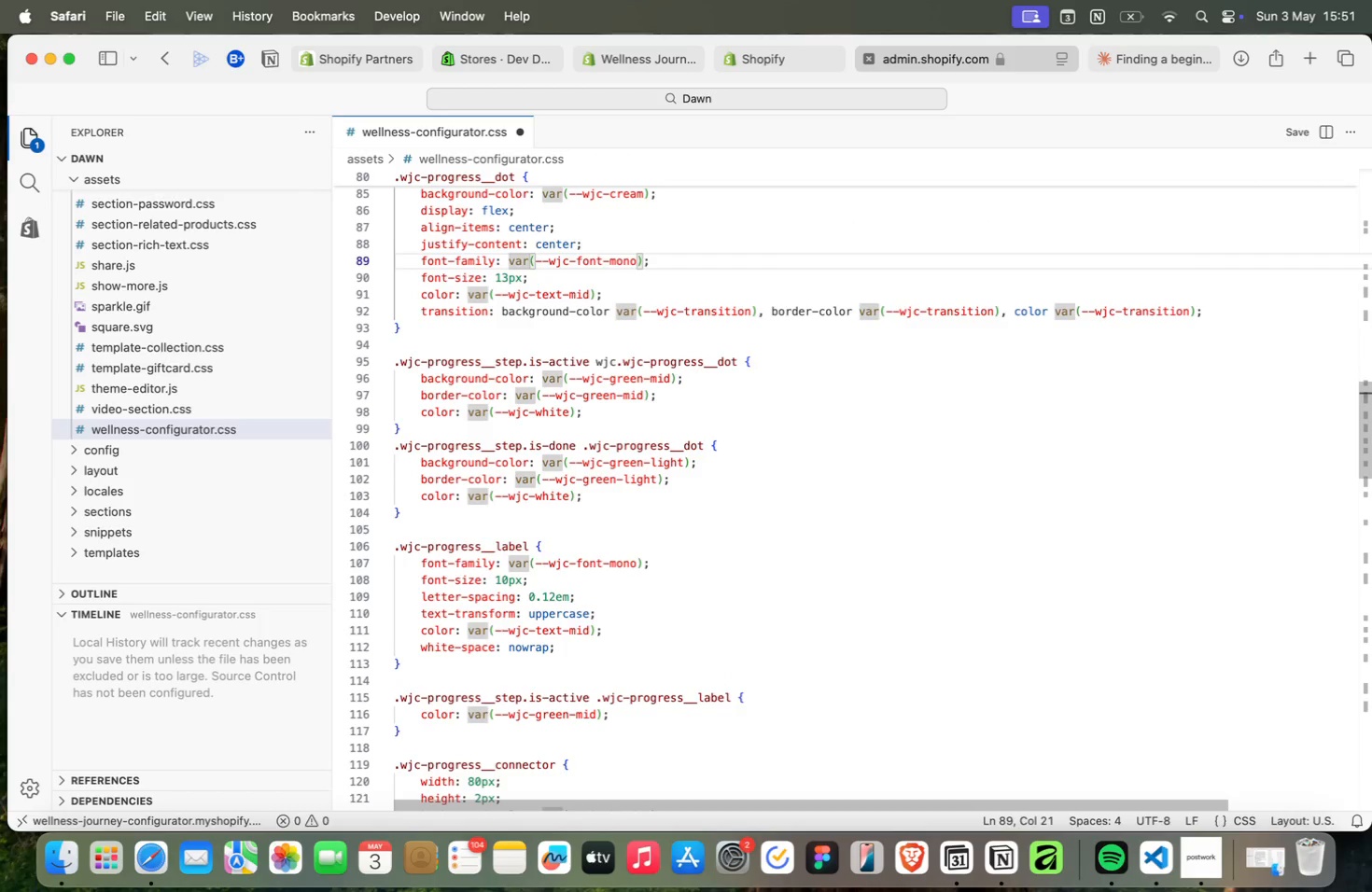 
key(ArrowUp)
 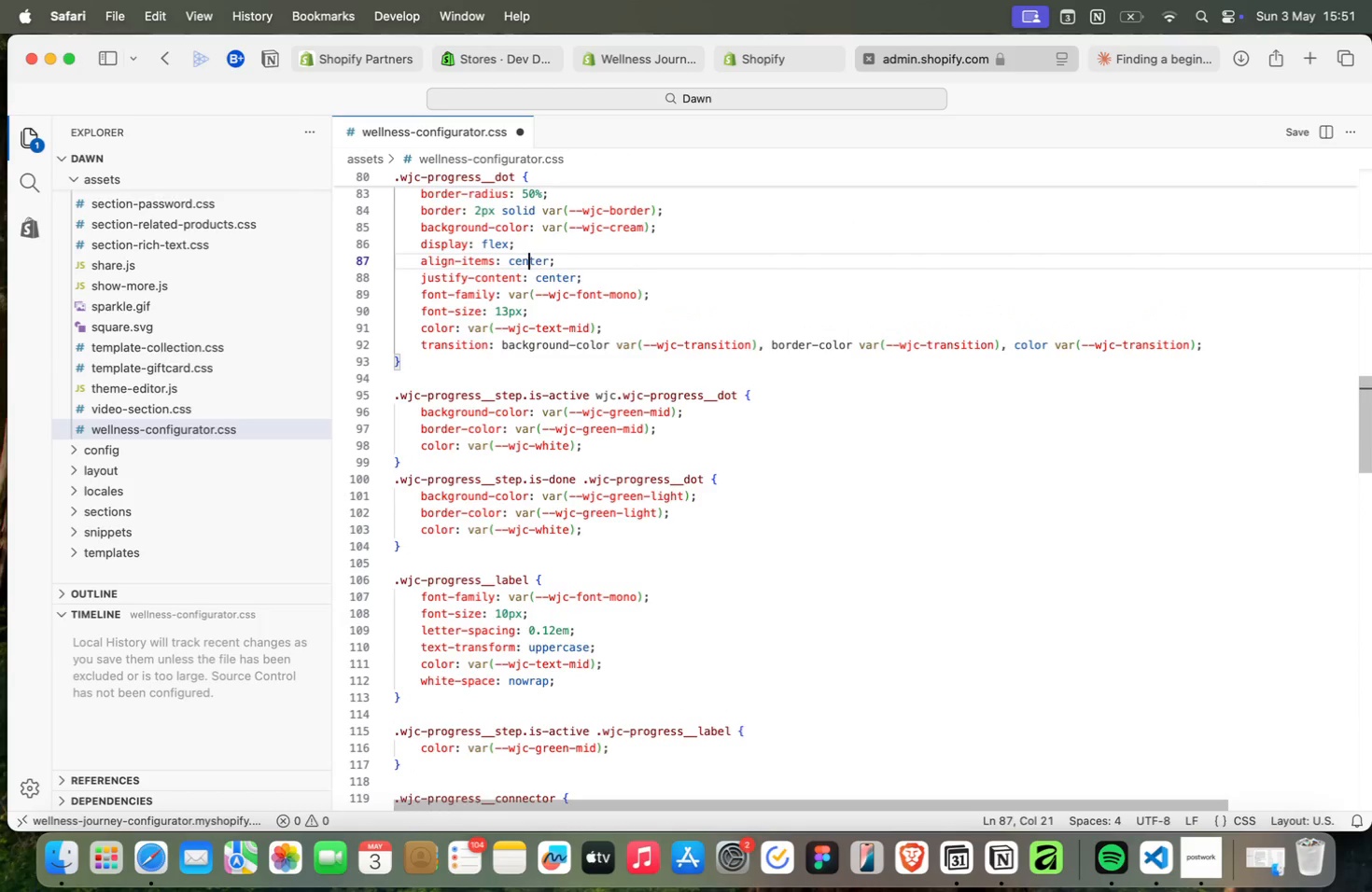 
key(ArrowUp)
 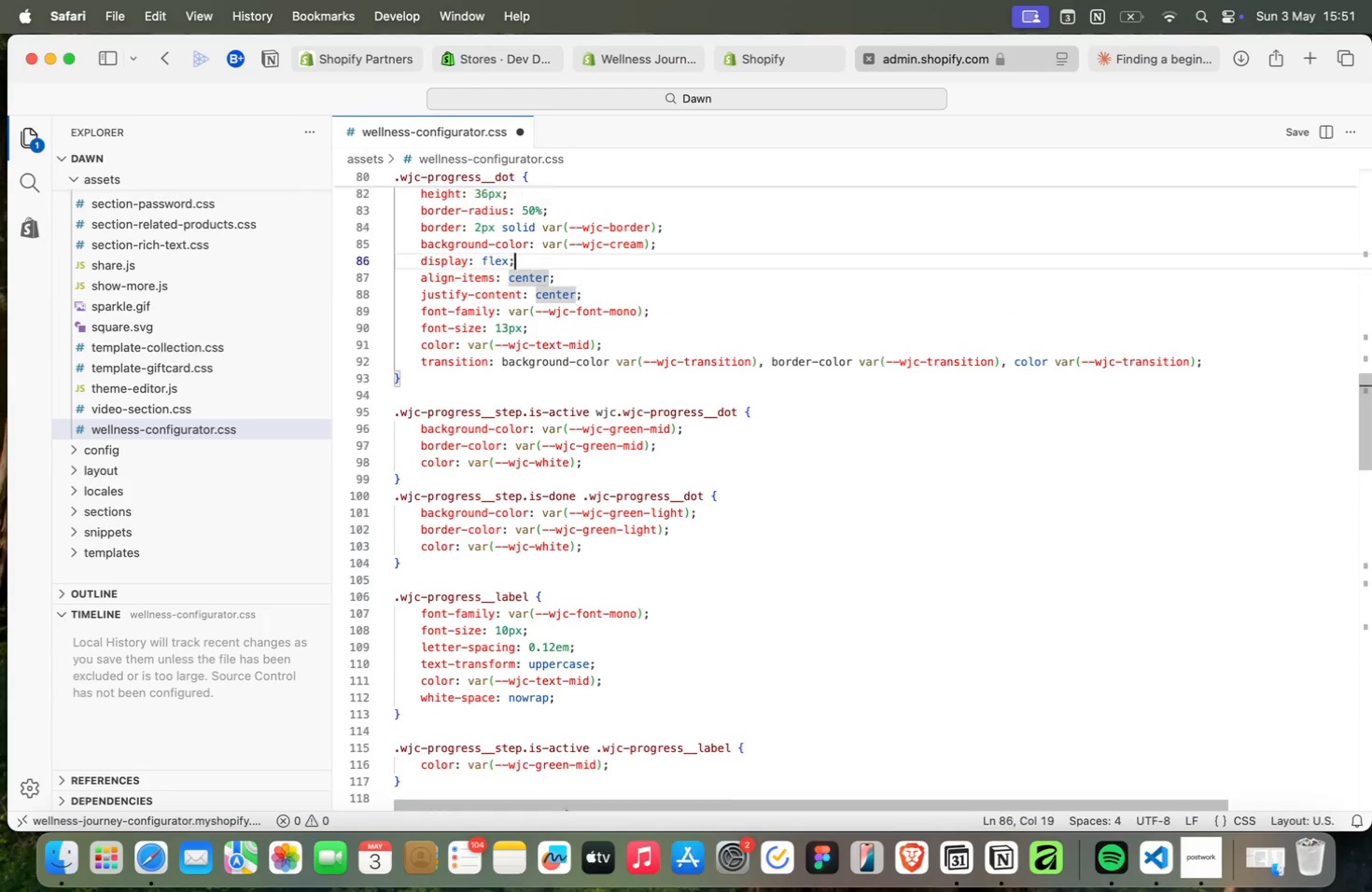 
key(ArrowUp)
 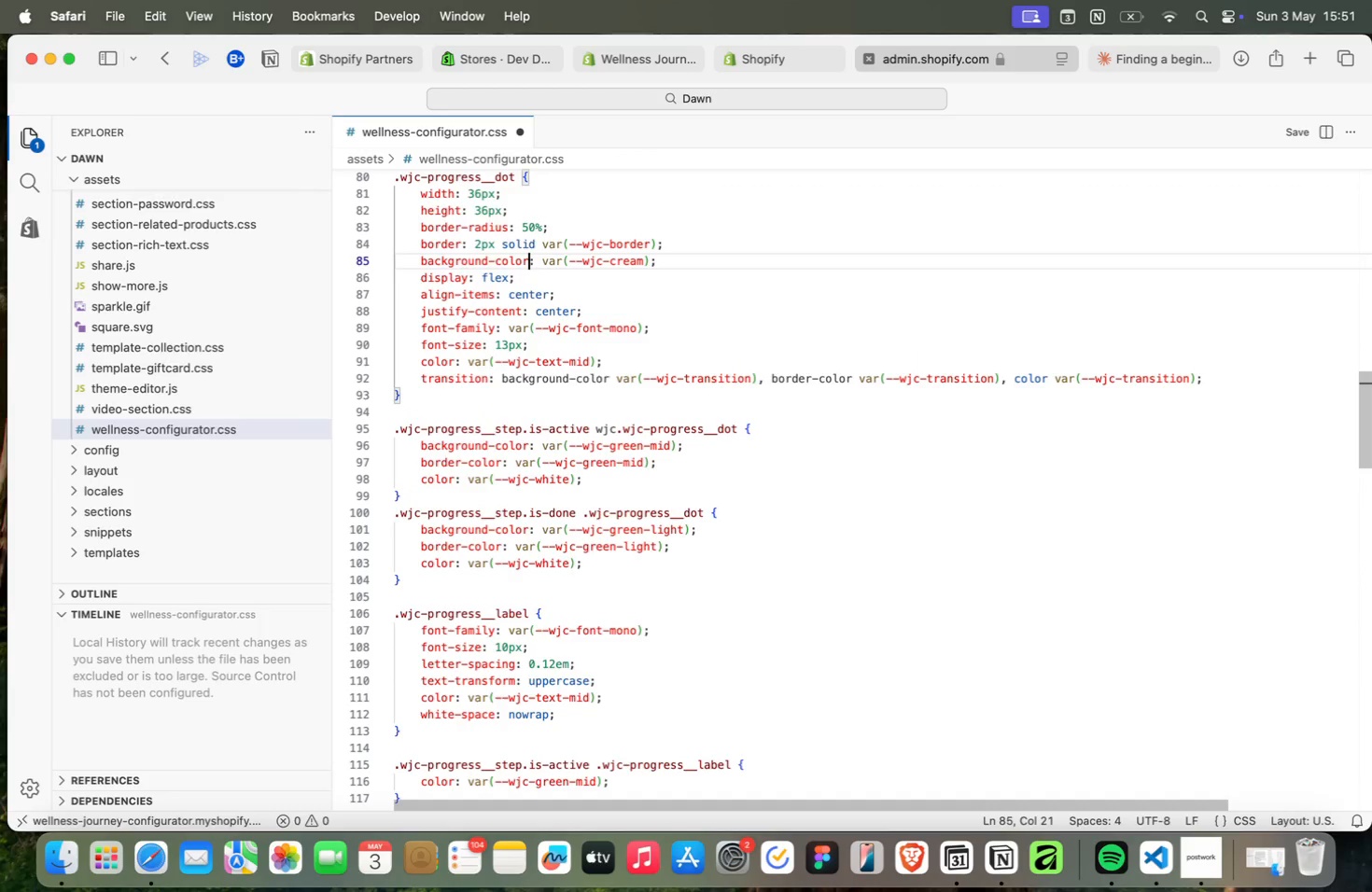 
key(ArrowUp)
 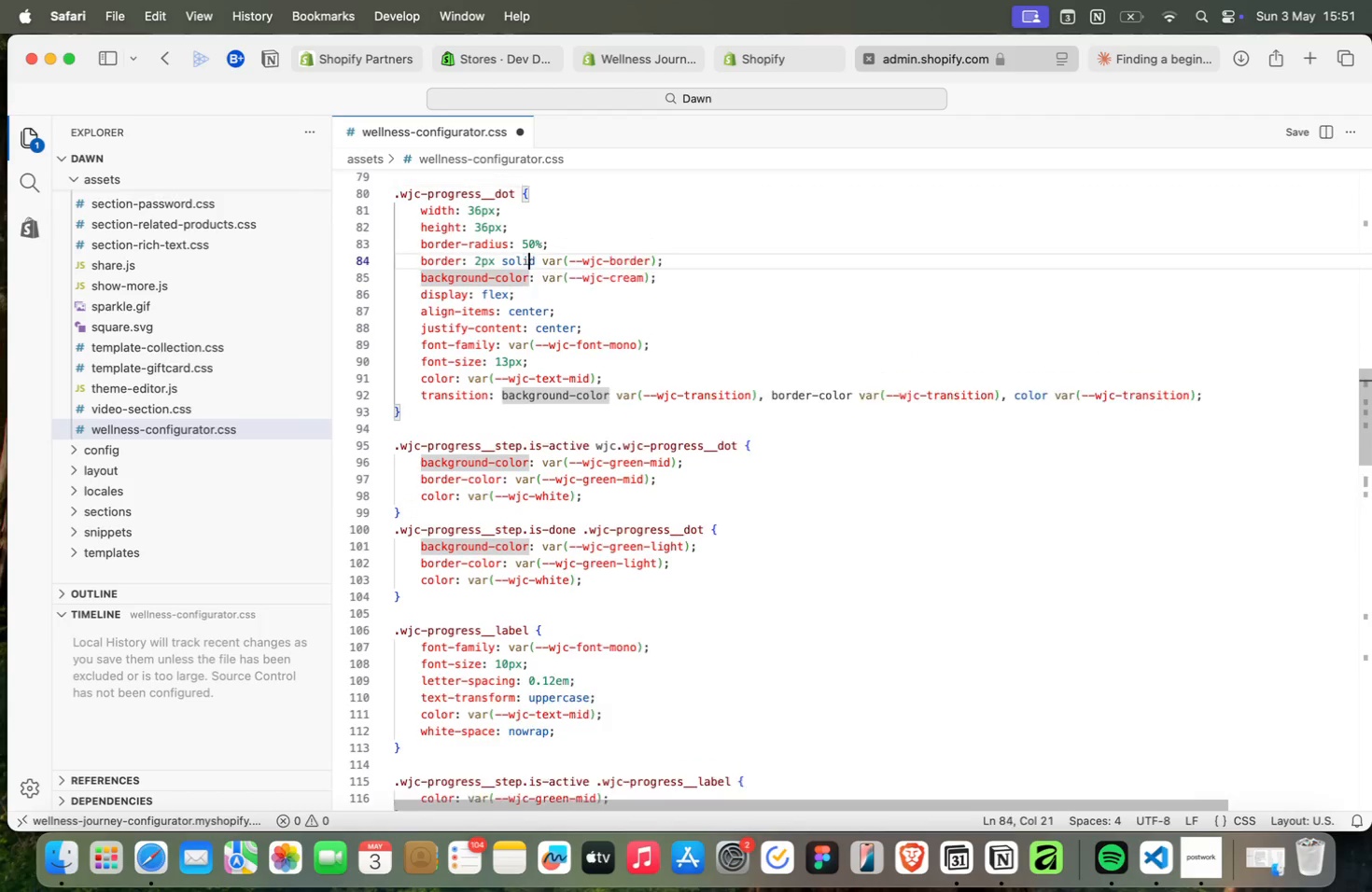 
key(ArrowUp)
 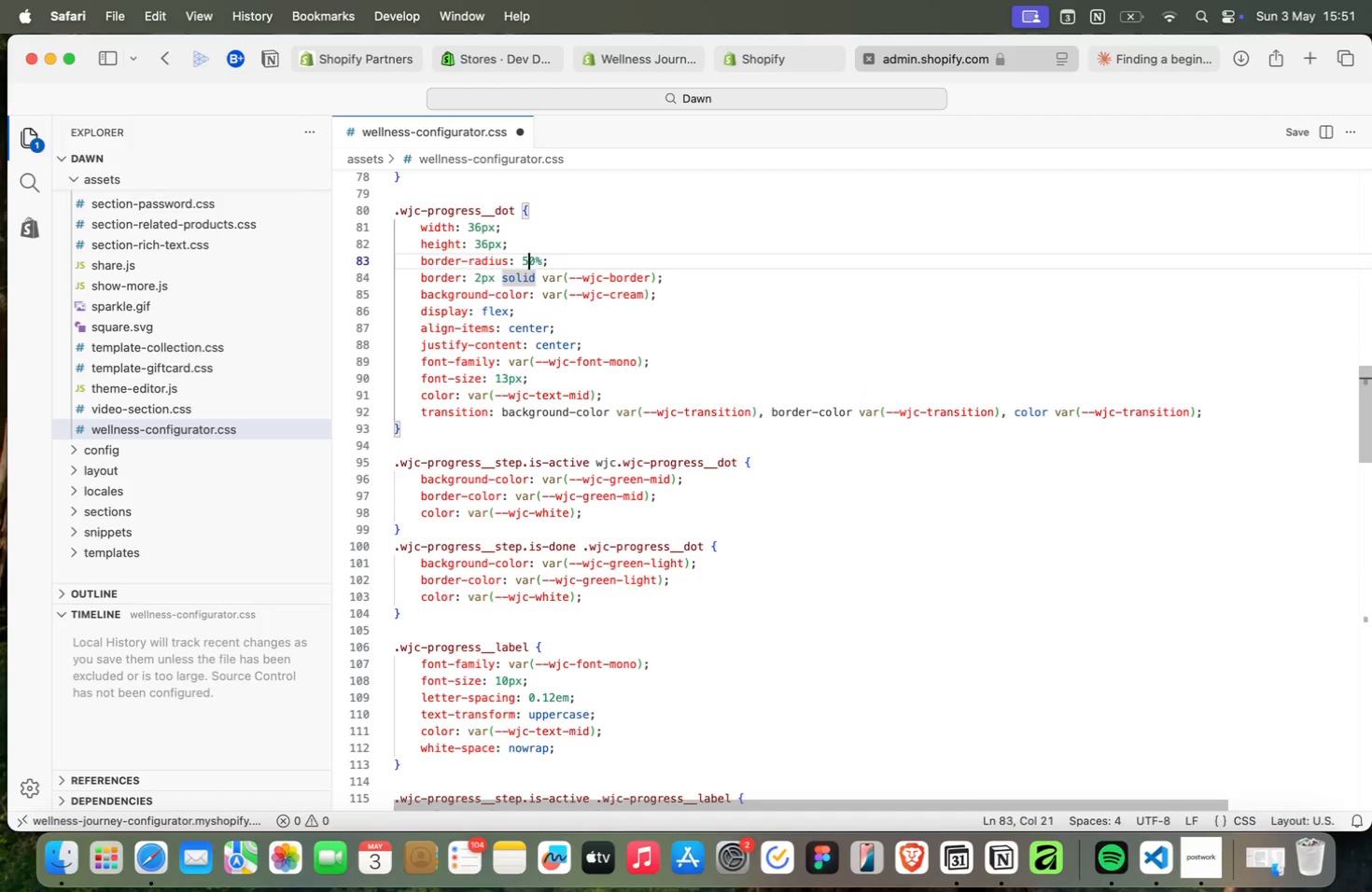 
key(ArrowUp)
 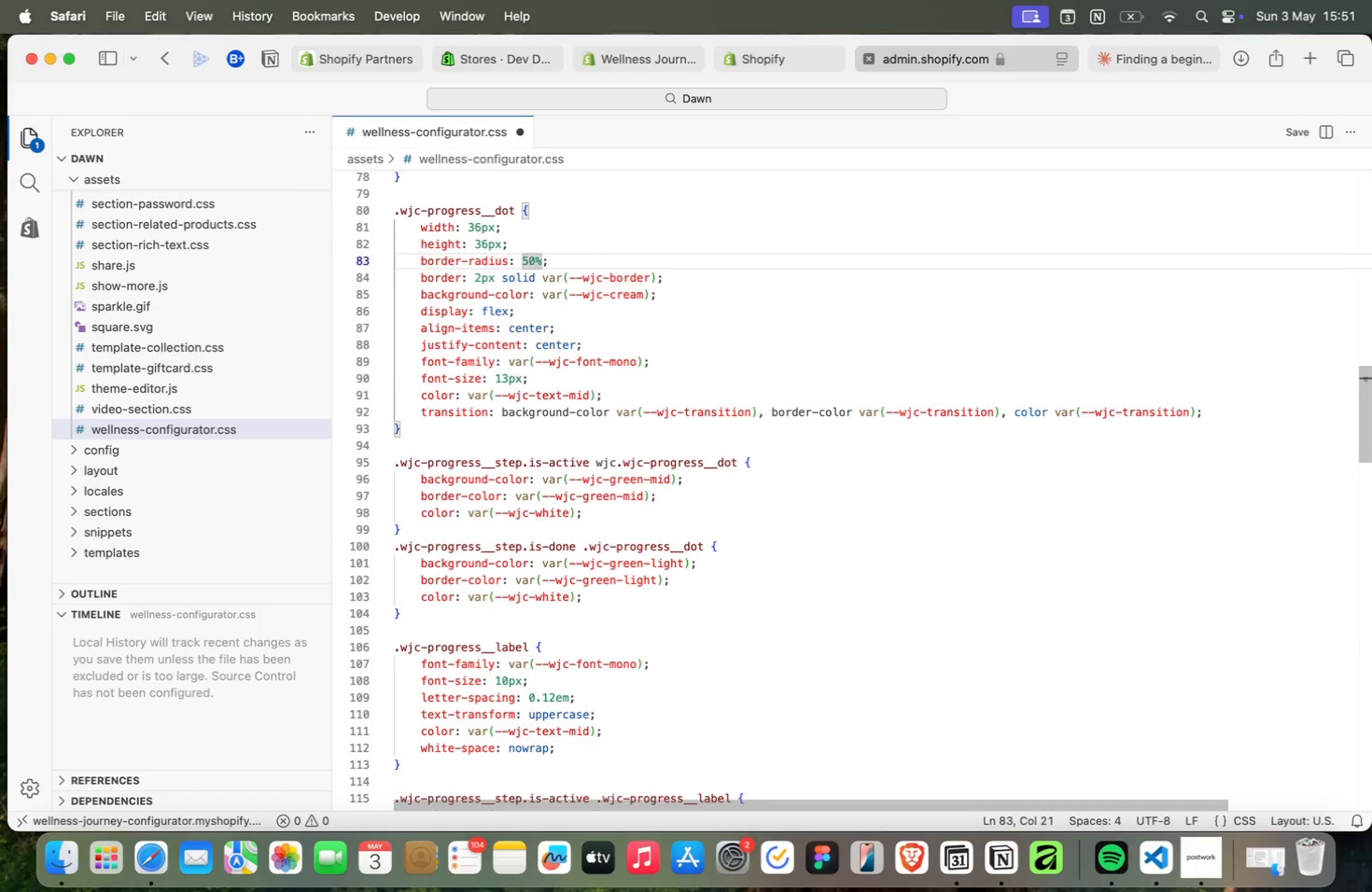 
key(ArrowUp)
 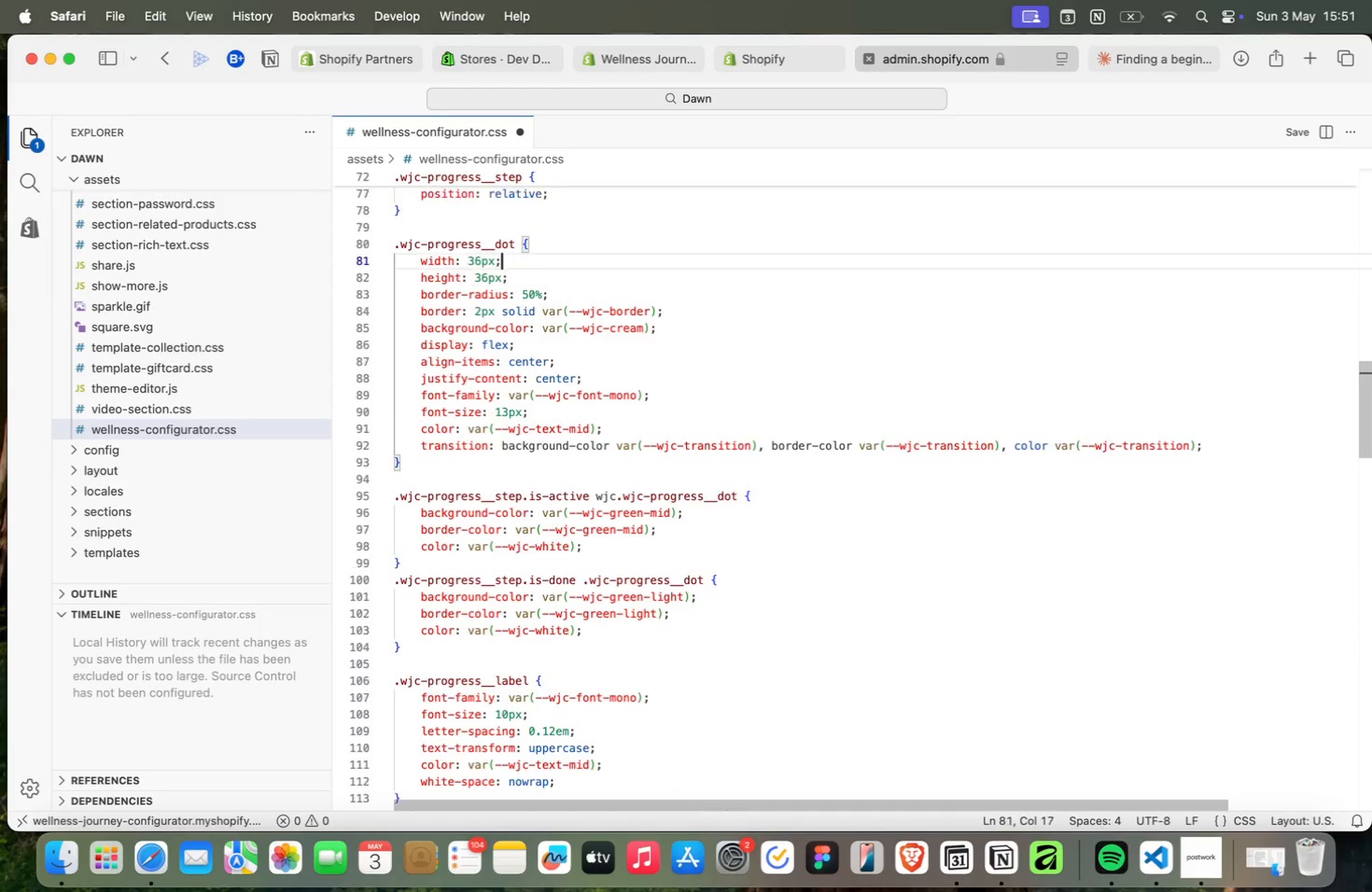 
key(ArrowUp)
 